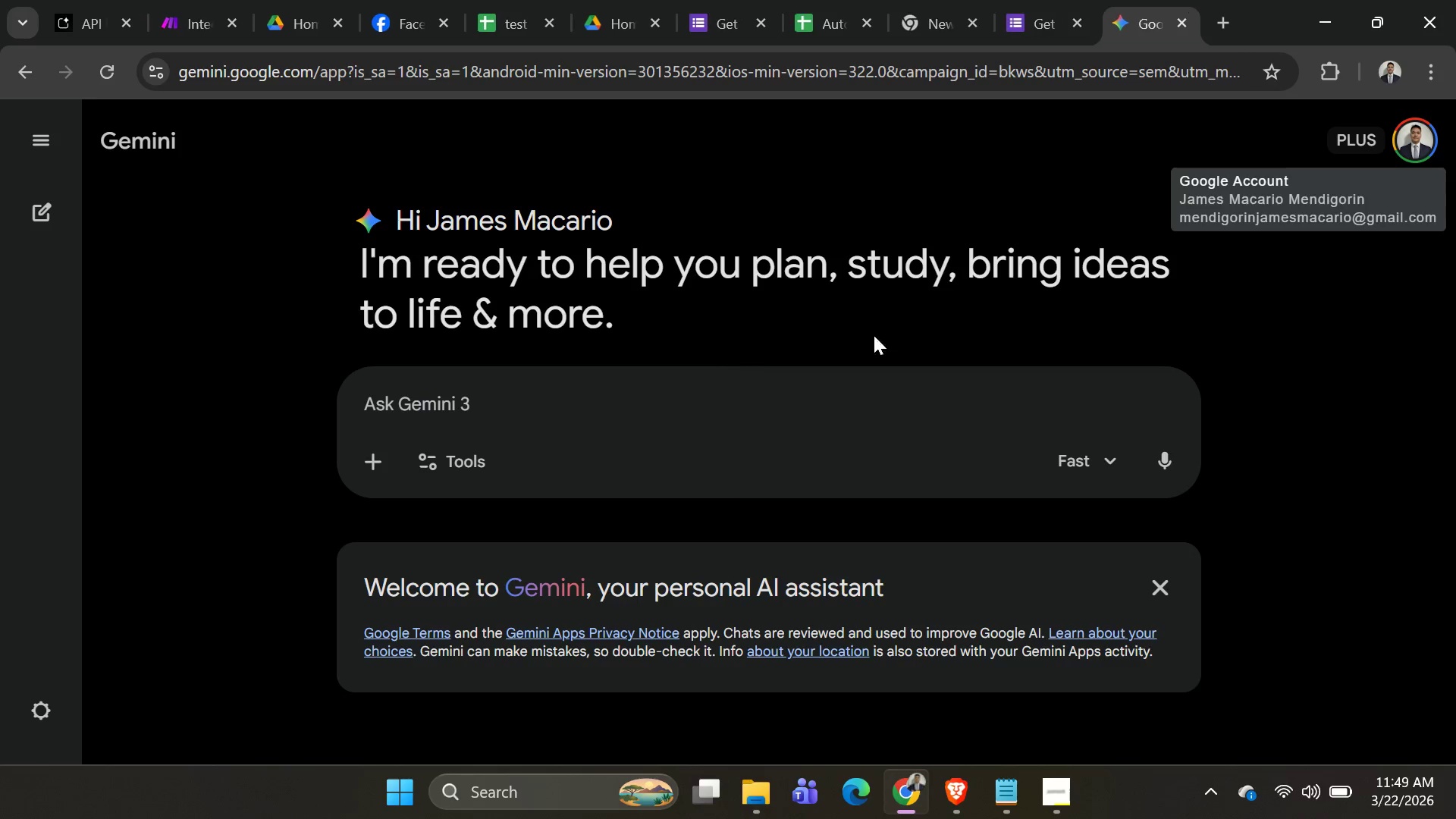 
left_click([1411, 146])
 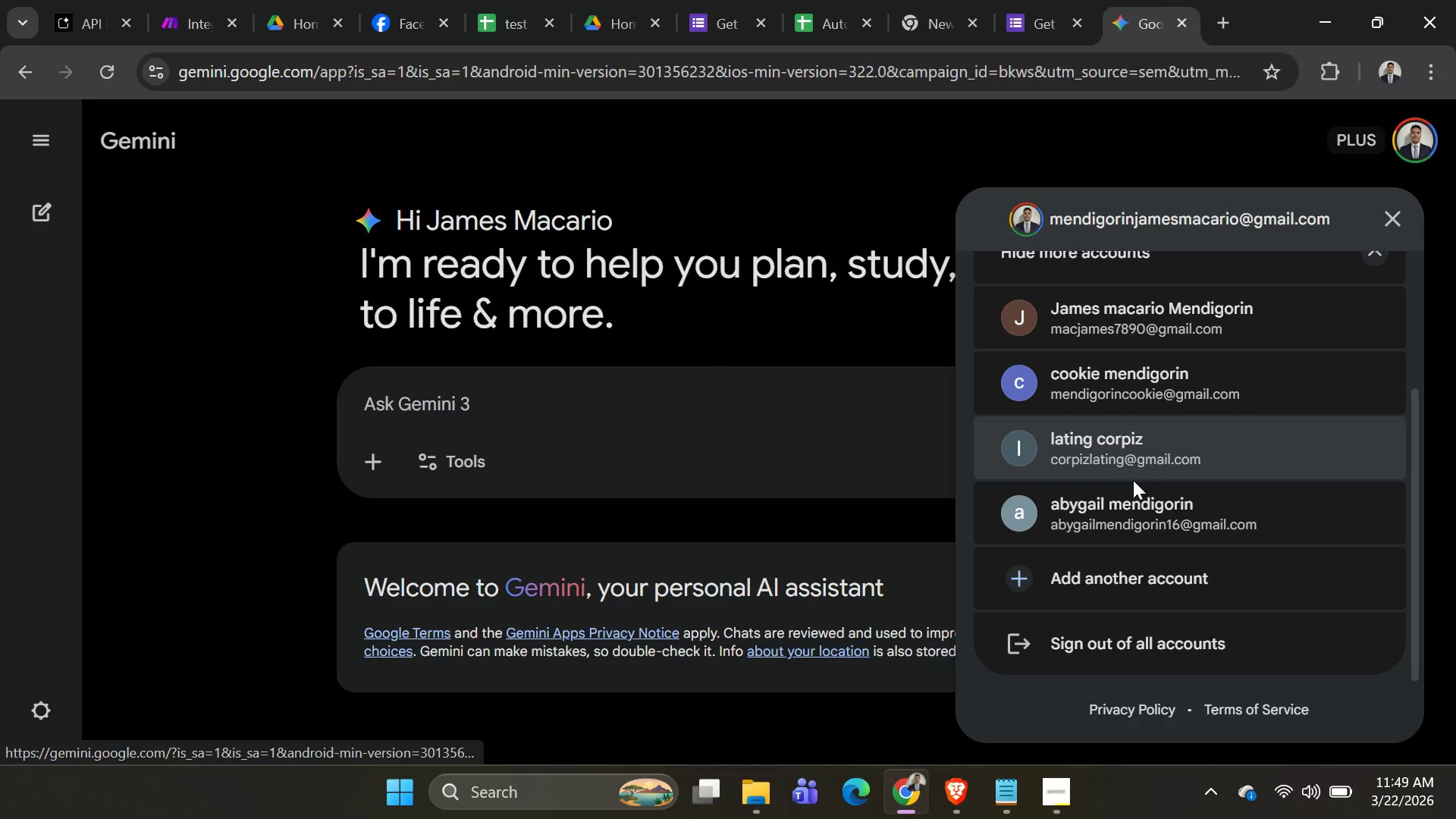 
wait(5.83)
 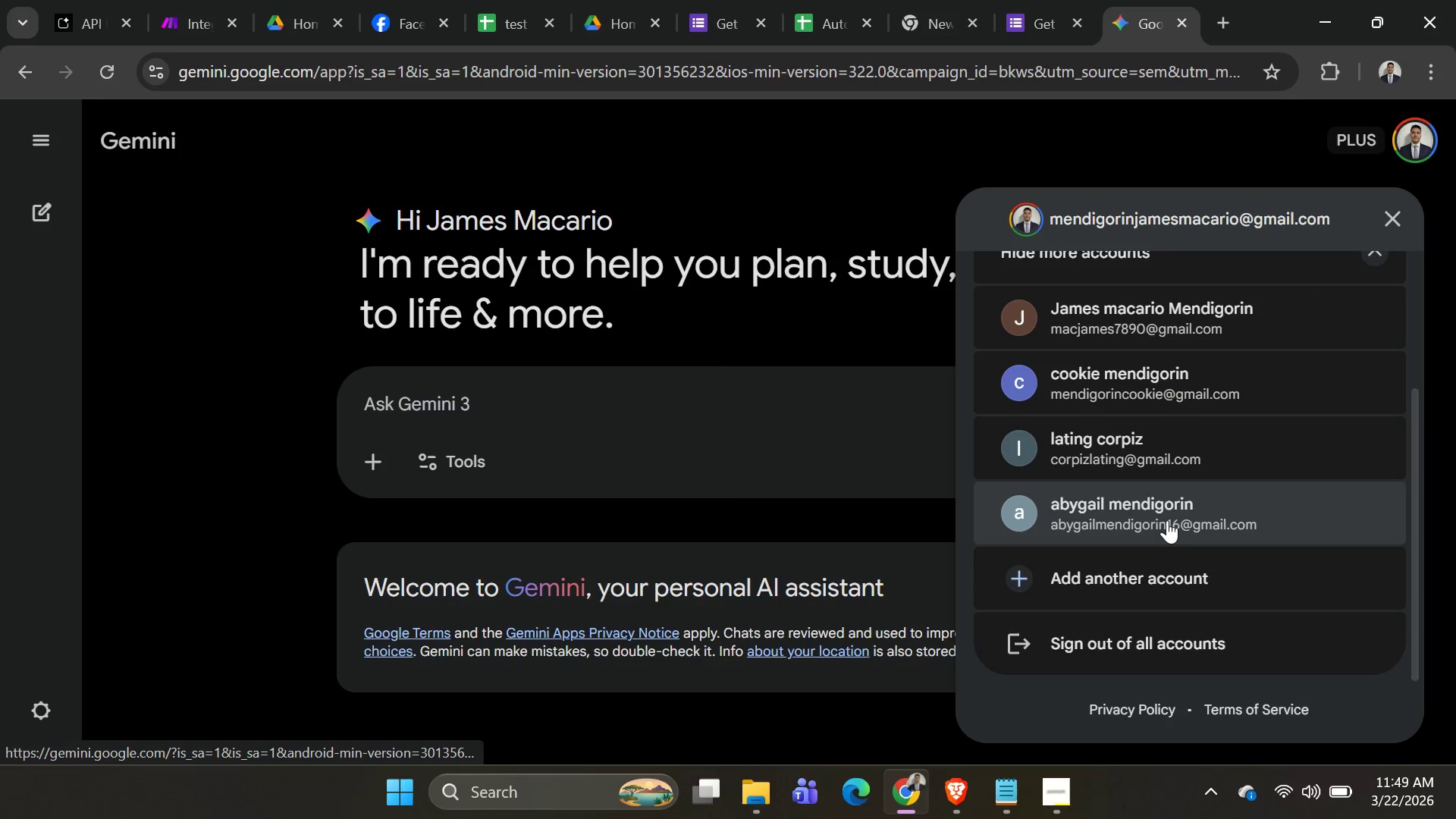 
scroll: coordinate [1214, 571], scroll_direction: up, amount: 1.0
 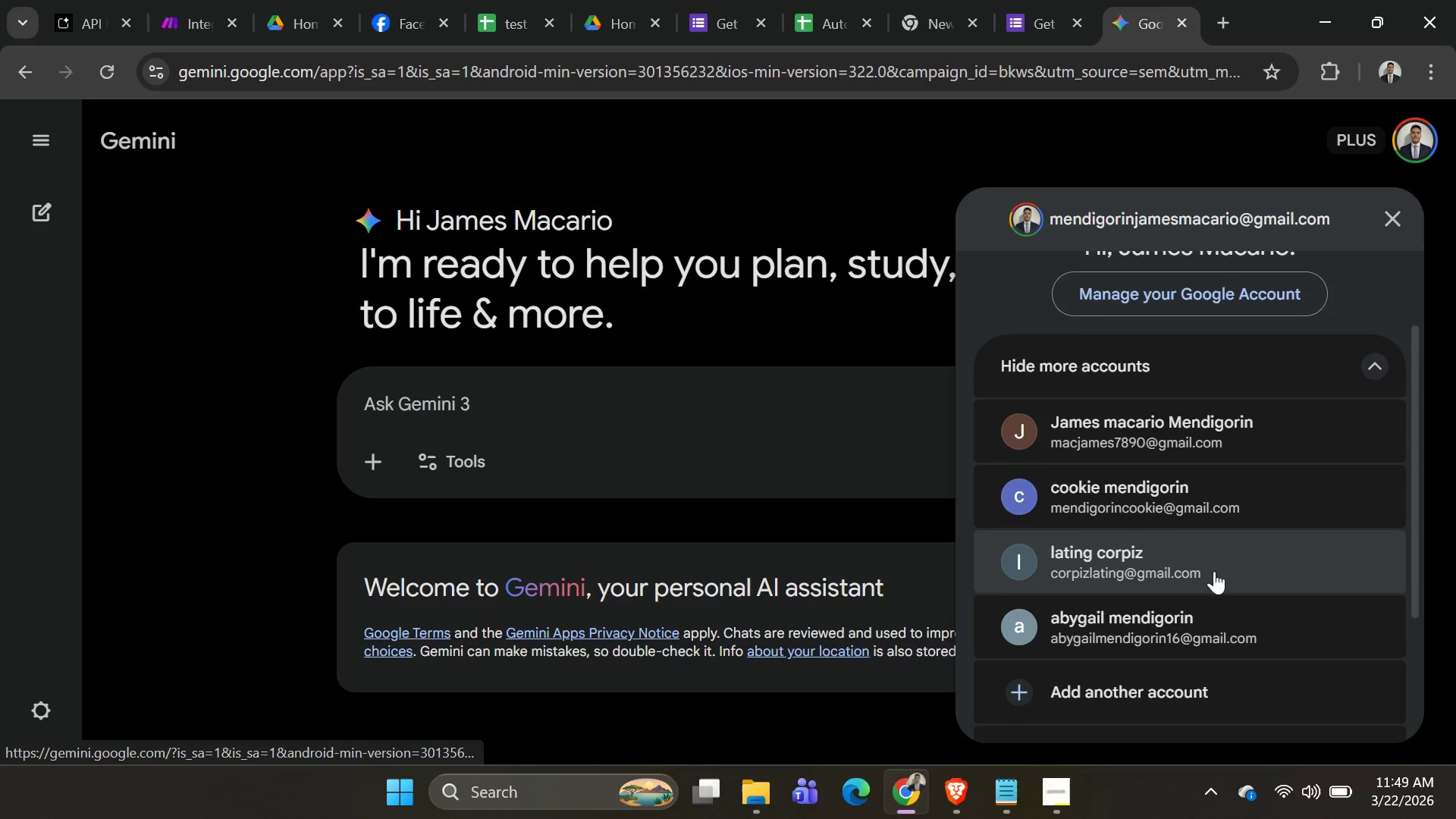 
left_click([1214, 571])
 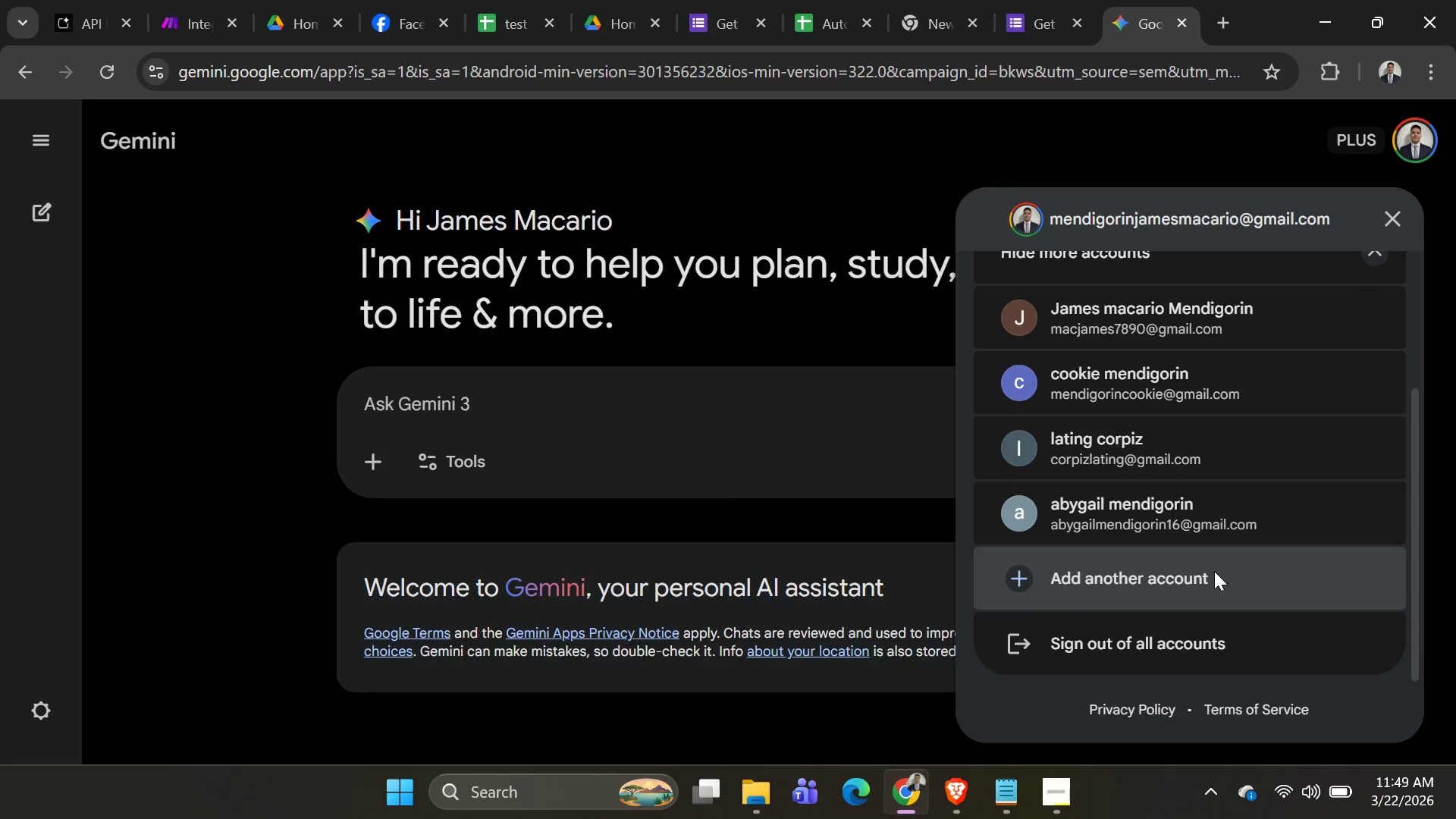 
scroll: coordinate [1214, 571], scroll_direction: down, amount: 1.0
 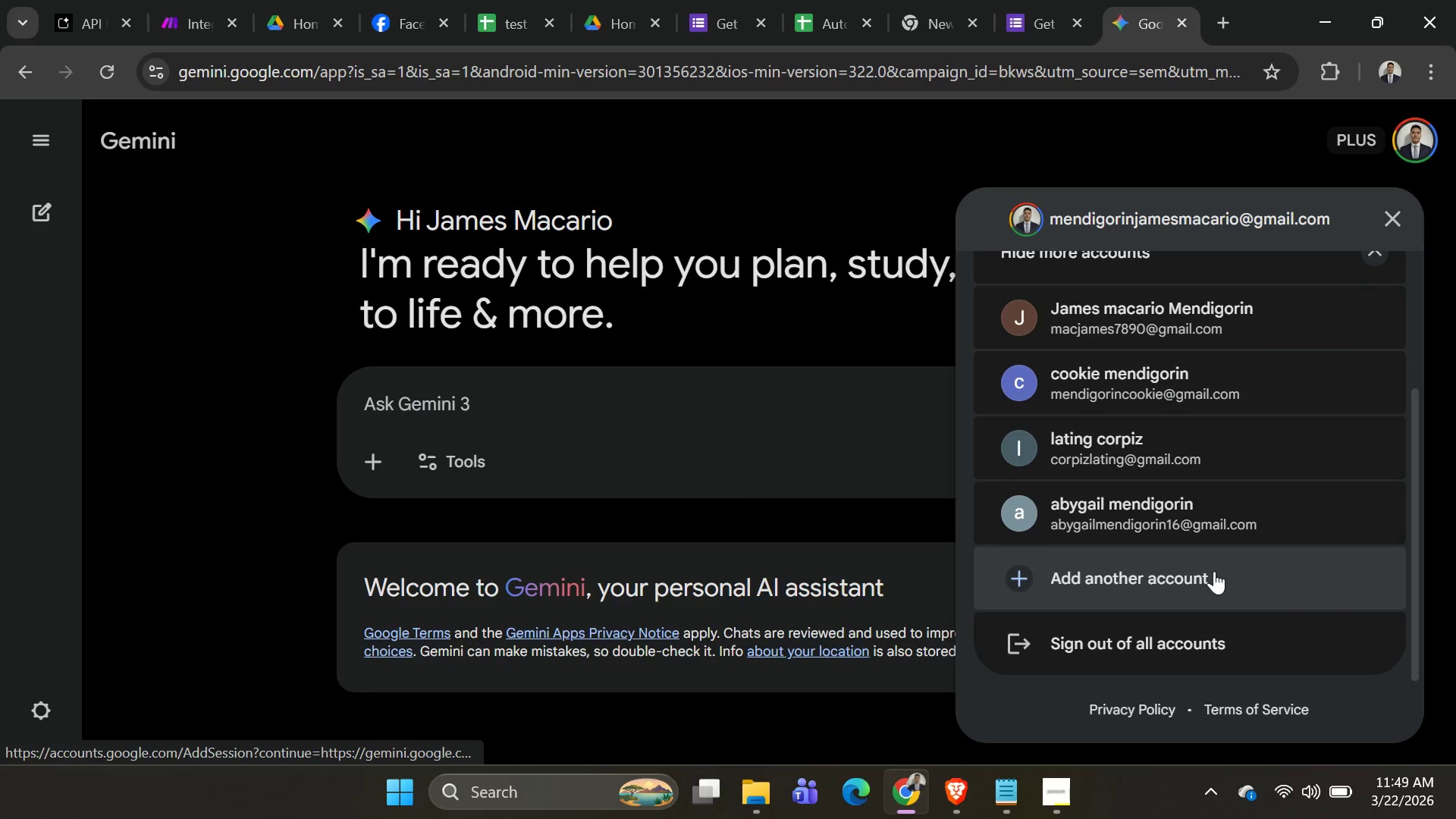 
double_click([1214, 571])
 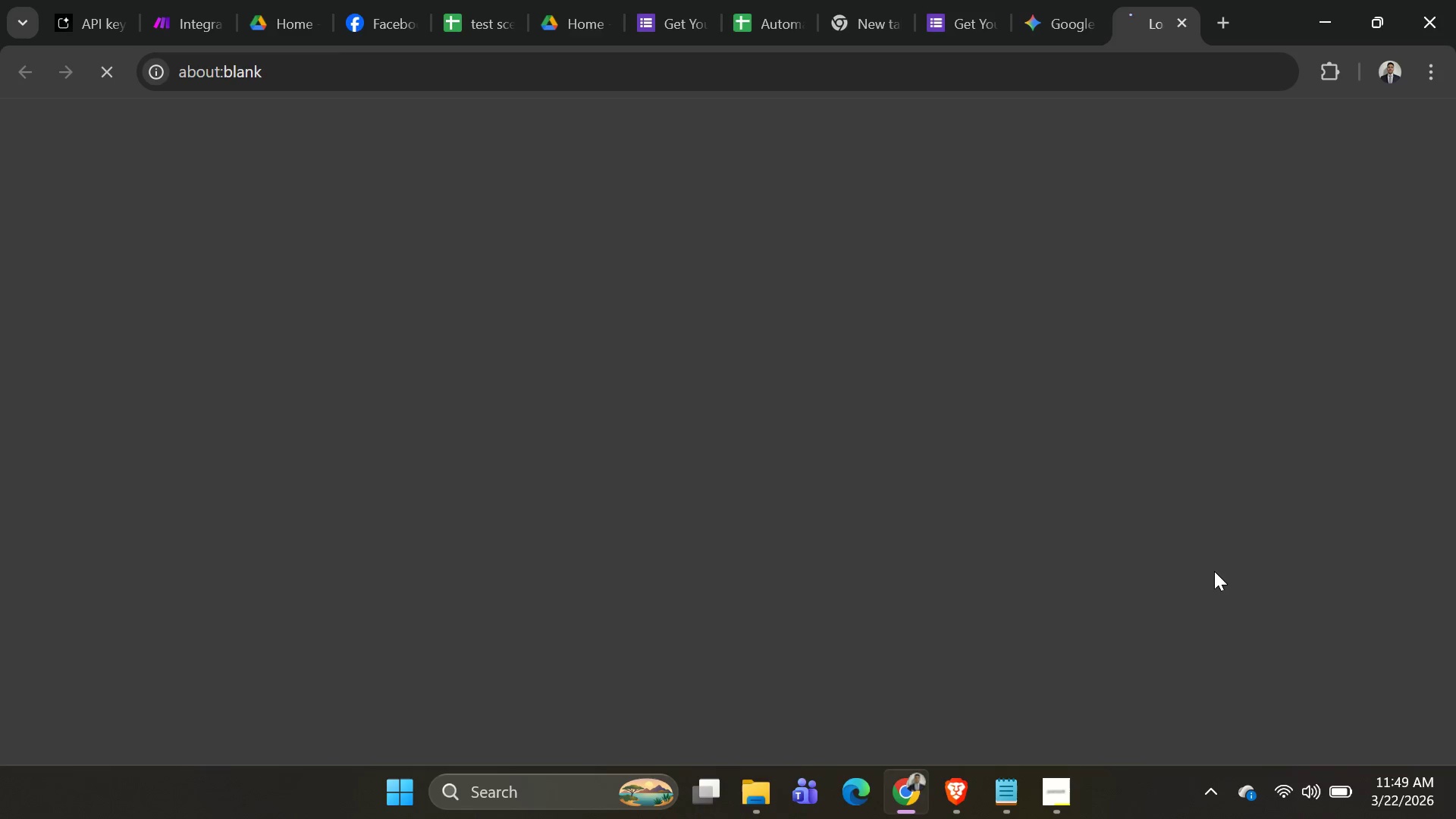 
triple_click([1214, 571])
 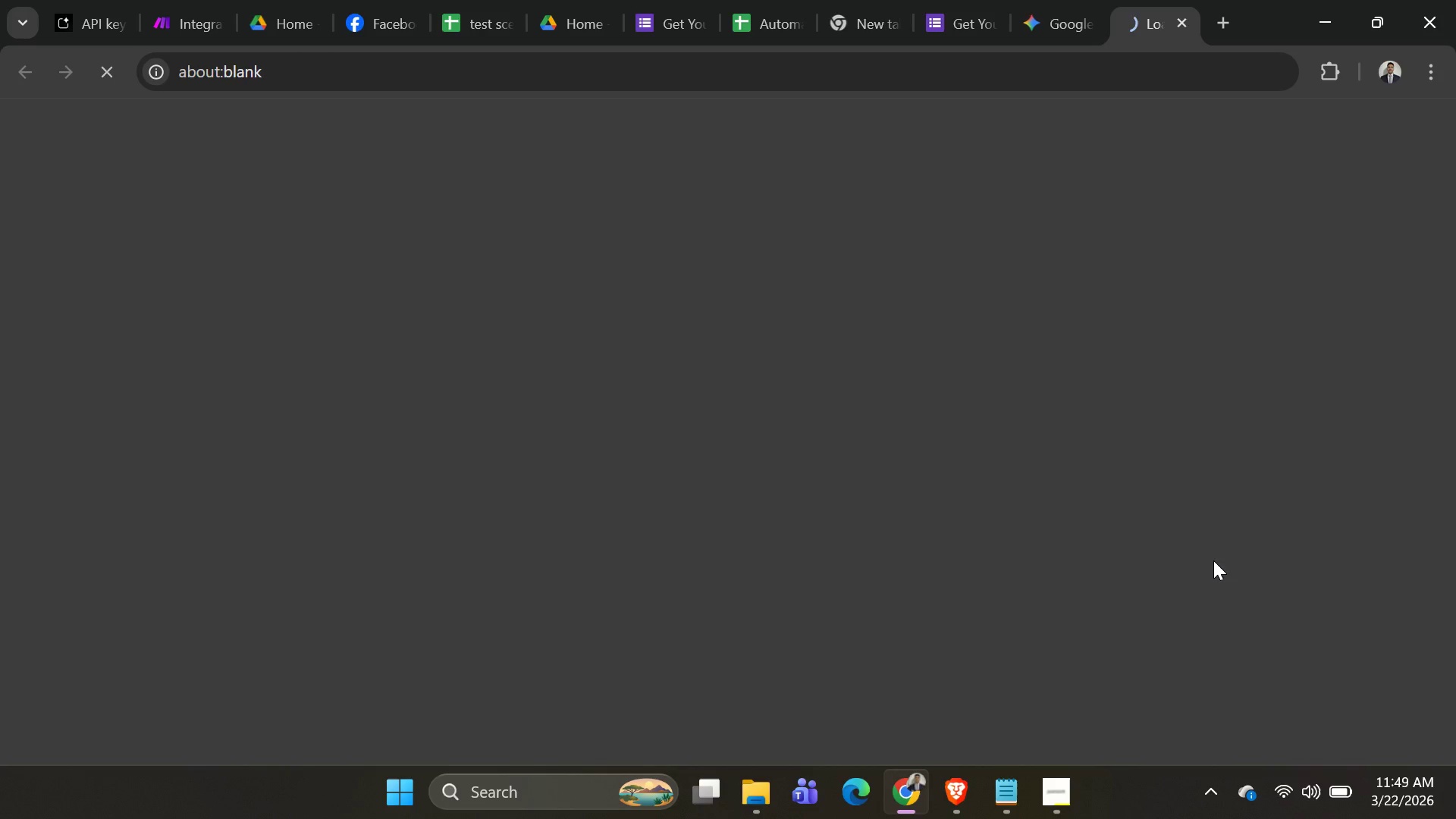 
left_click_drag(start_coordinate=[1214, 571], to_coordinate=[1213, 560])
 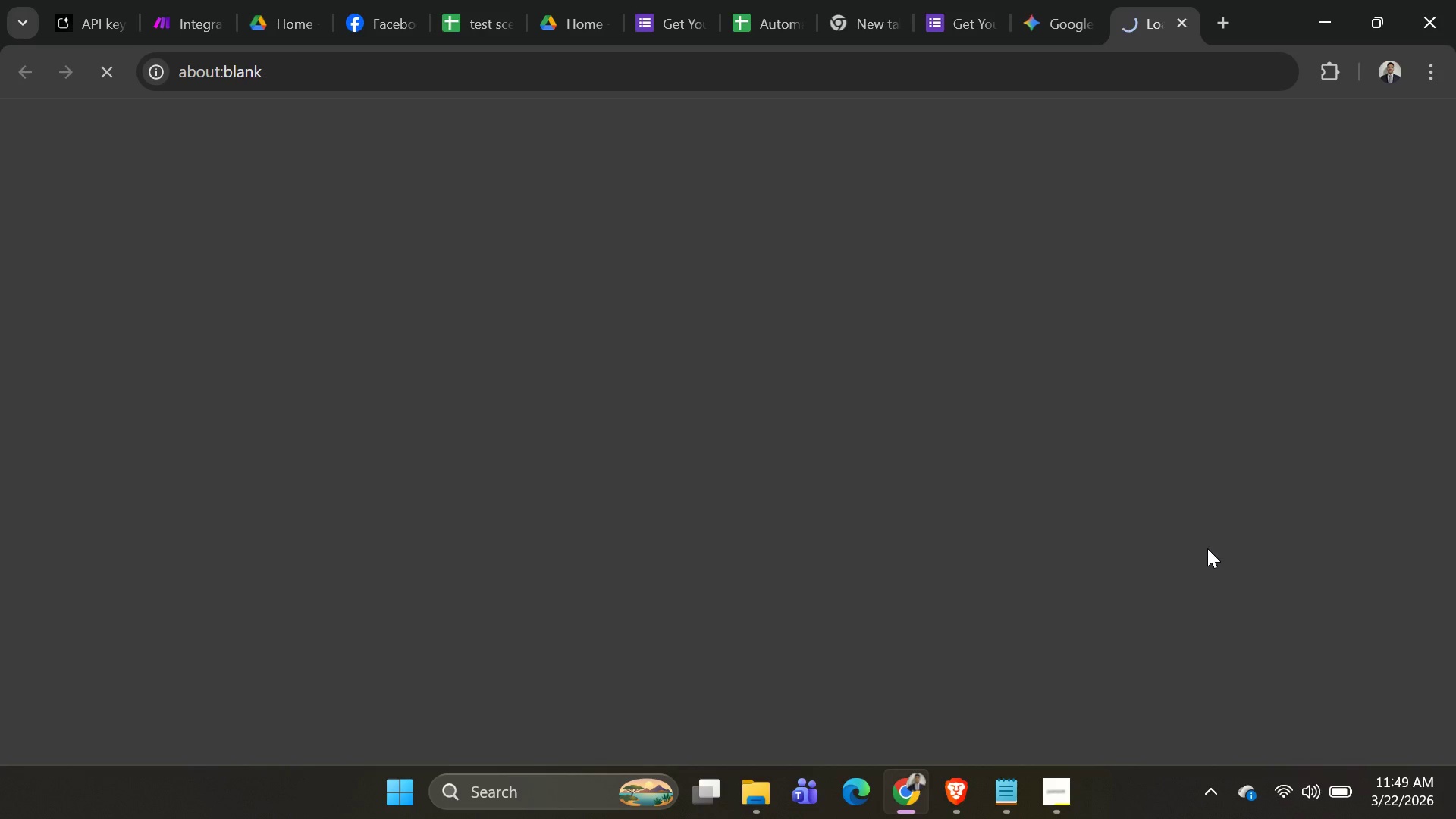 
left_click_drag(start_coordinate=[1208, 551], to_coordinate=[1207, 535])
 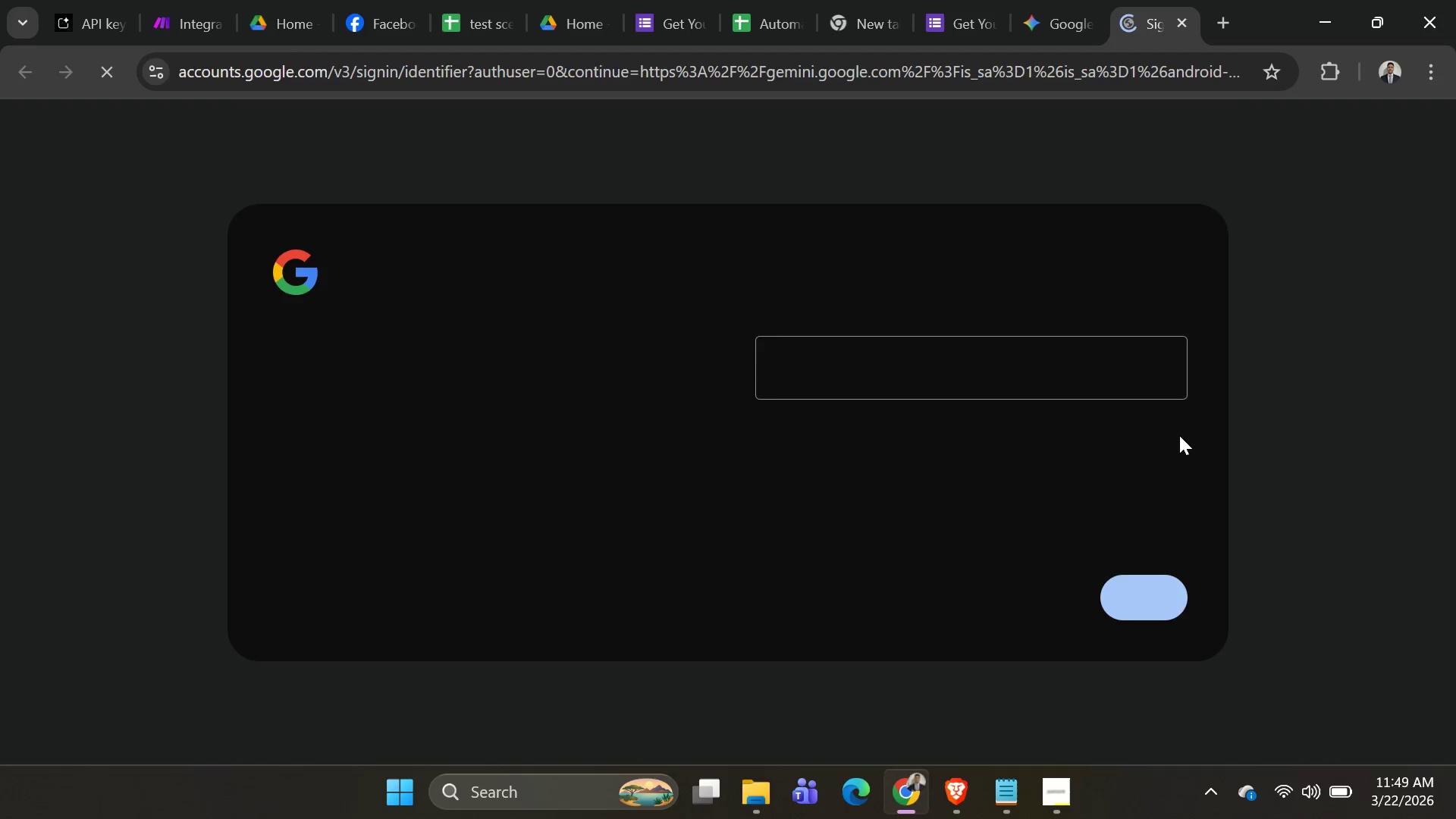 
left_click_drag(start_coordinate=[1184, 453], to_coordinate=[1167, 390])
 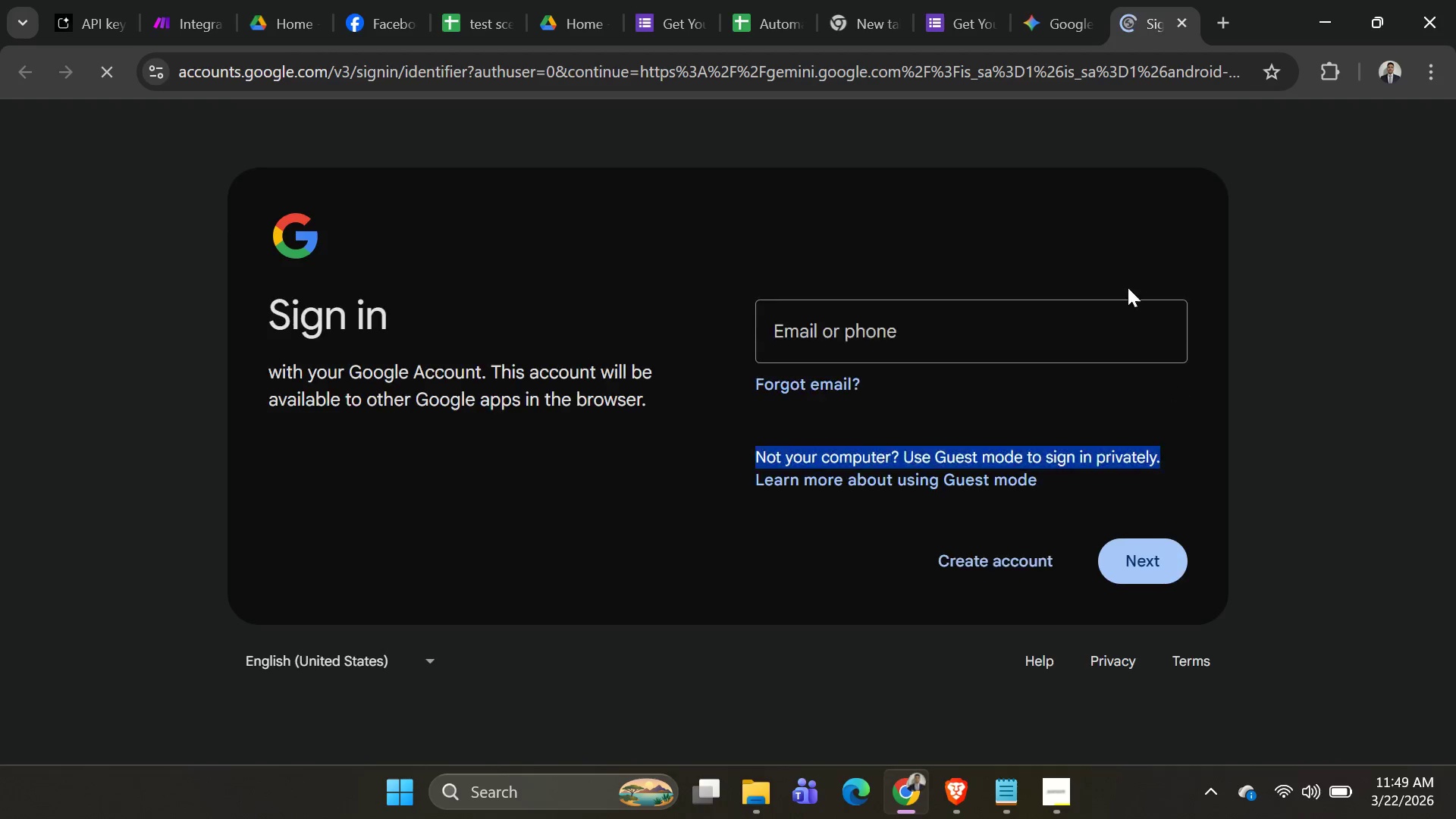 
left_click_drag(start_coordinate=[1141, 315], to_coordinate=[1098, 215])
 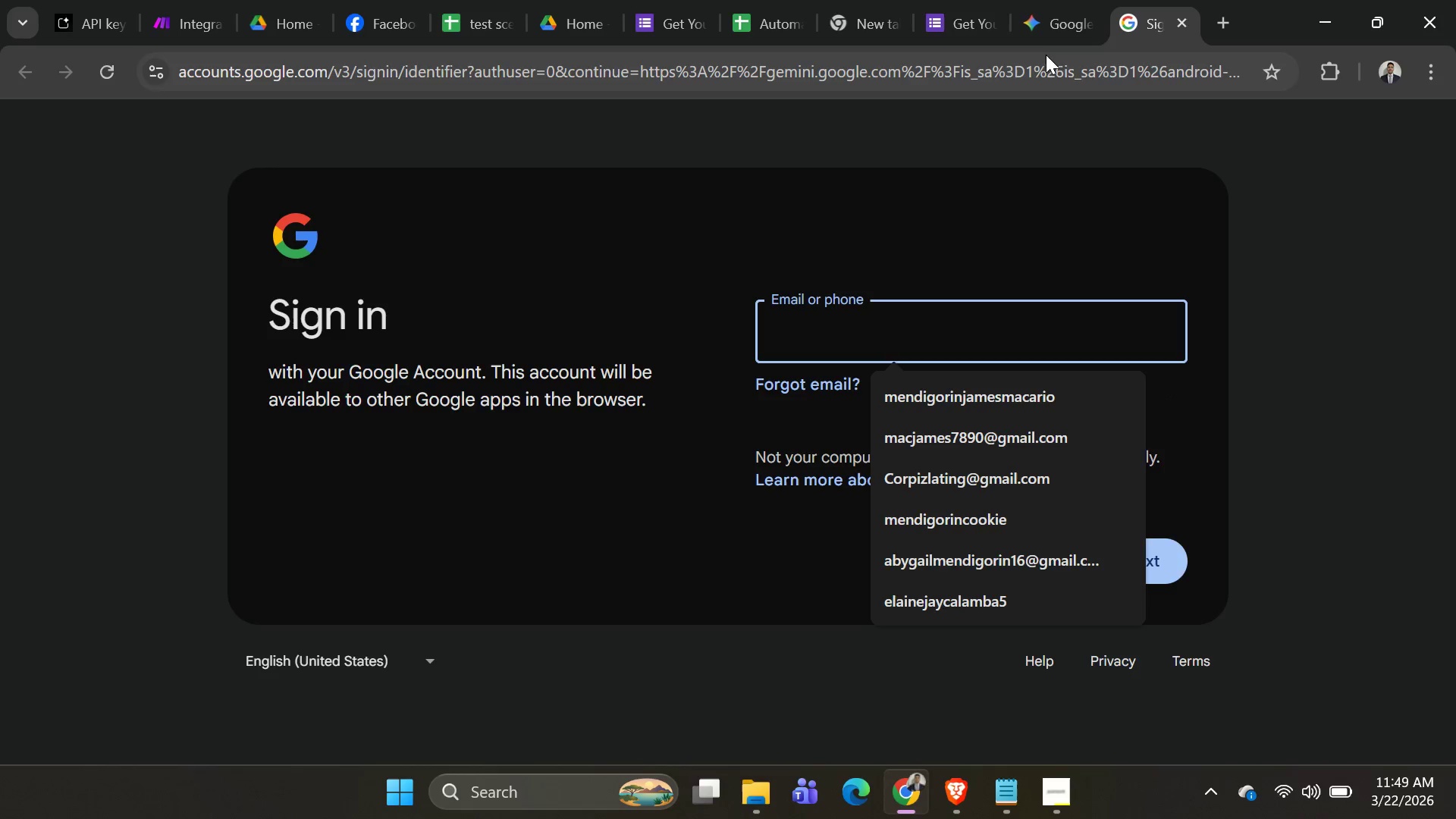 
left_click([1046, 25])
 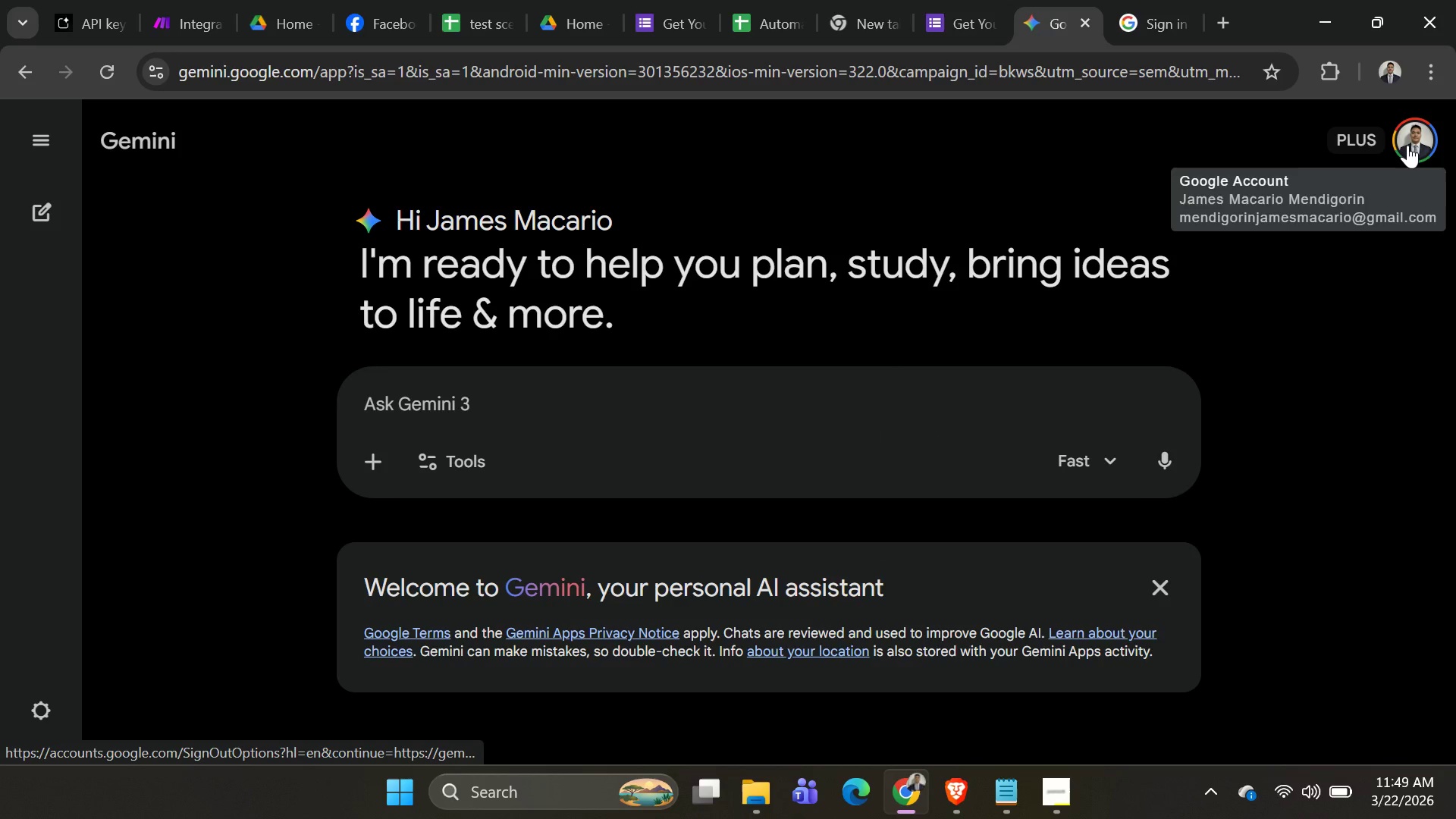 
left_click([1404, 151])
 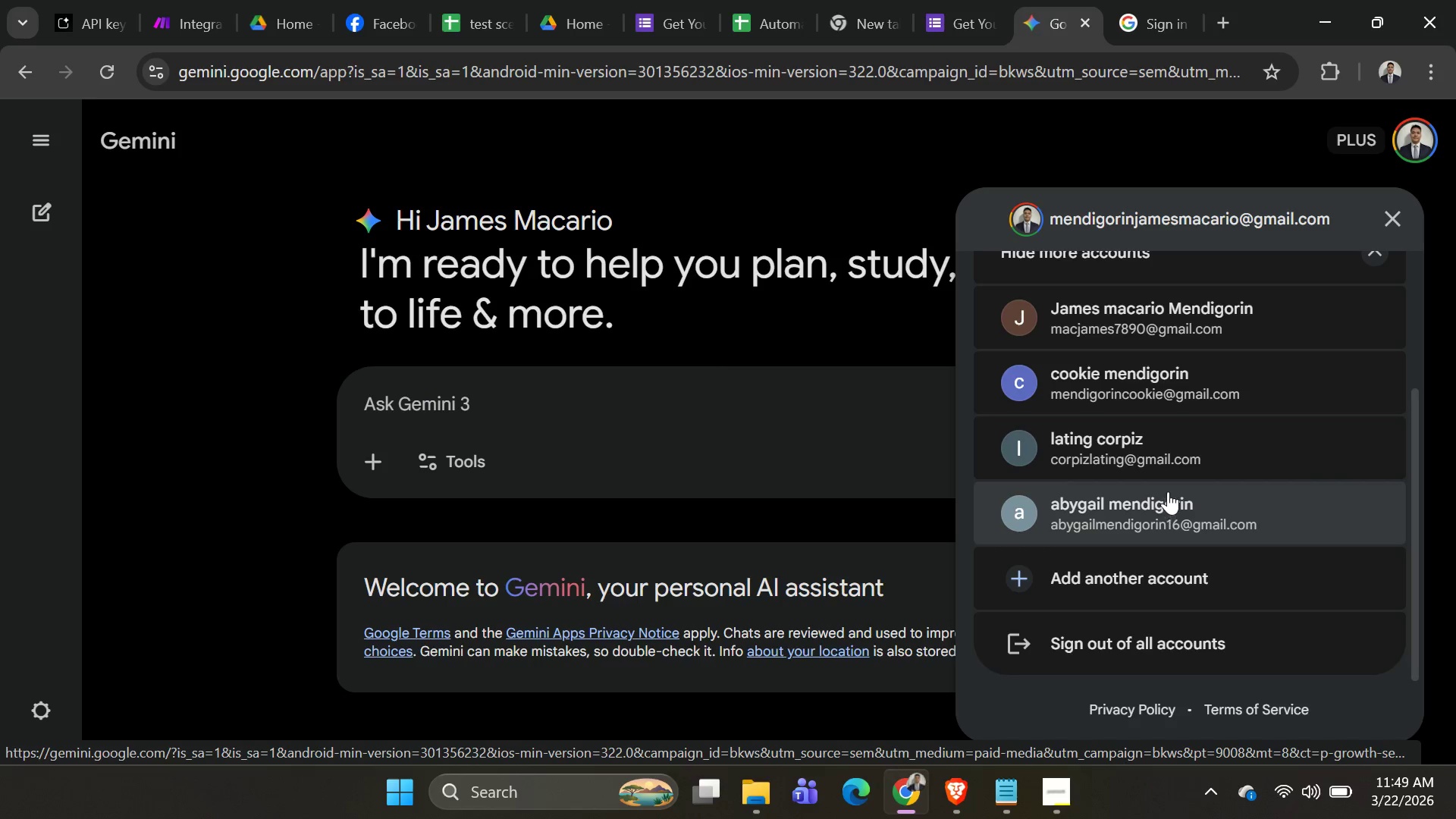 
scroll: coordinate [1199, 515], scroll_direction: up, amount: 1.0
 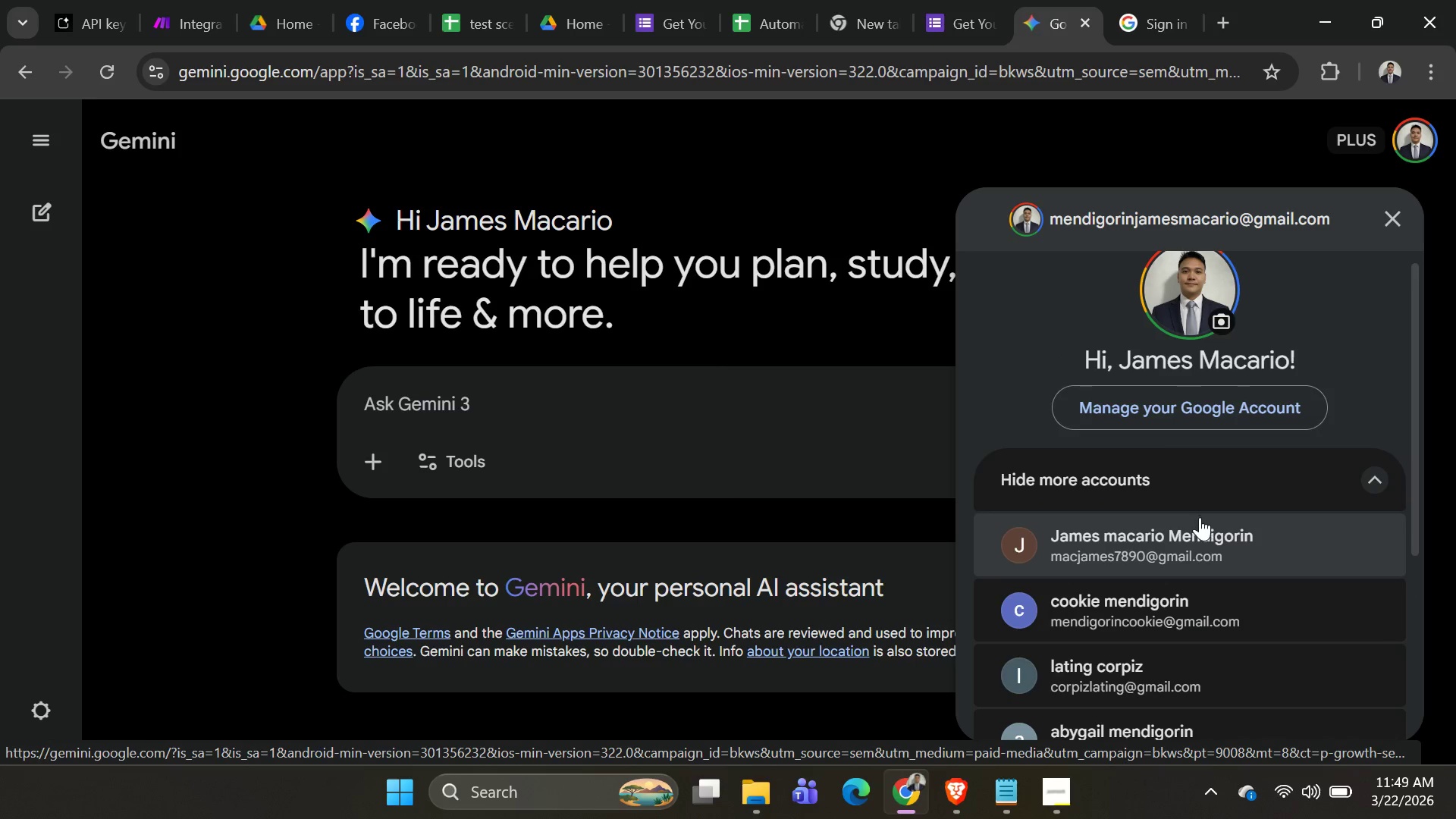 
scroll: coordinate [1202, 522], scroll_direction: down, amount: 2.0
 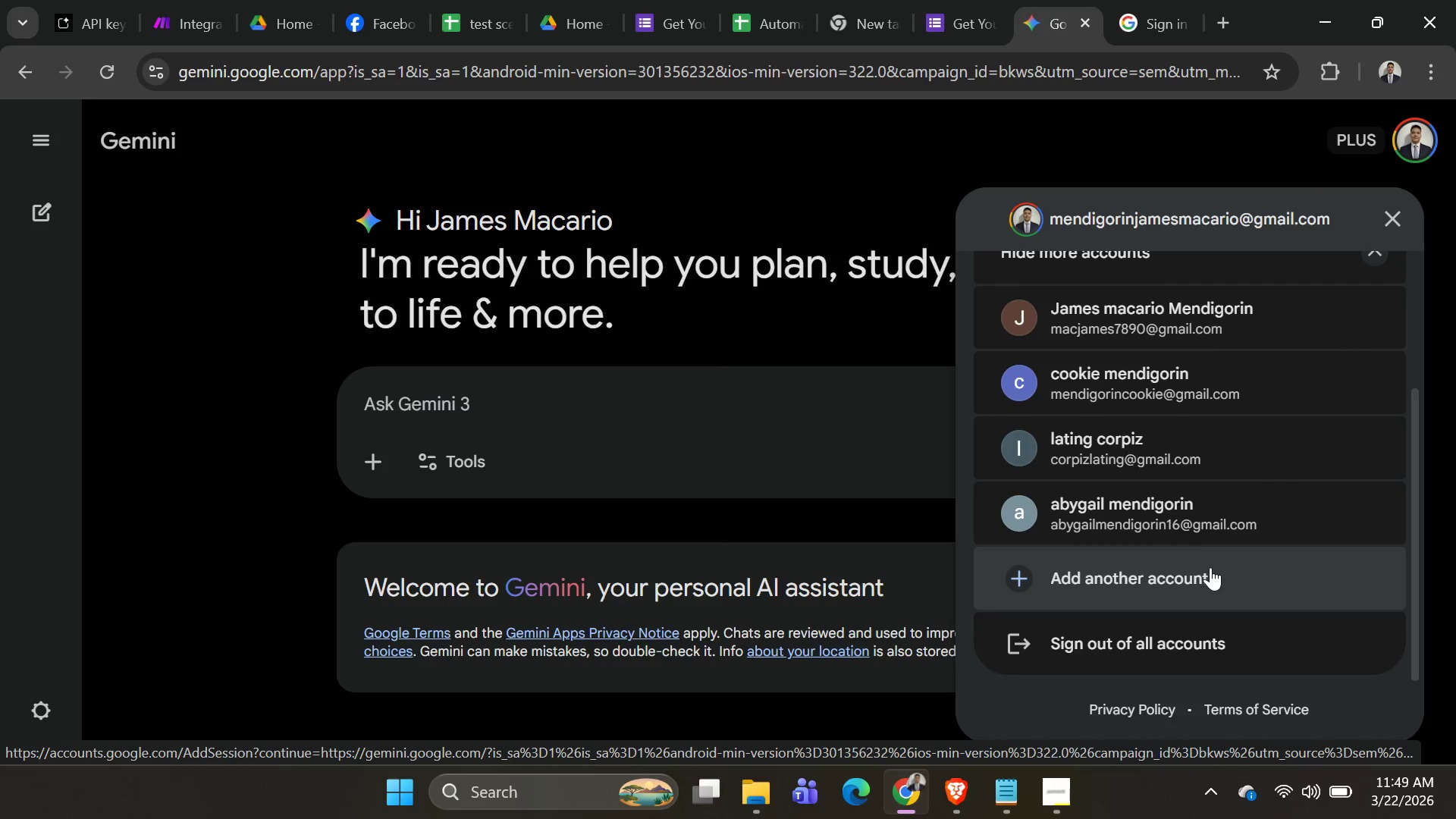 
left_click([1210, 567])
 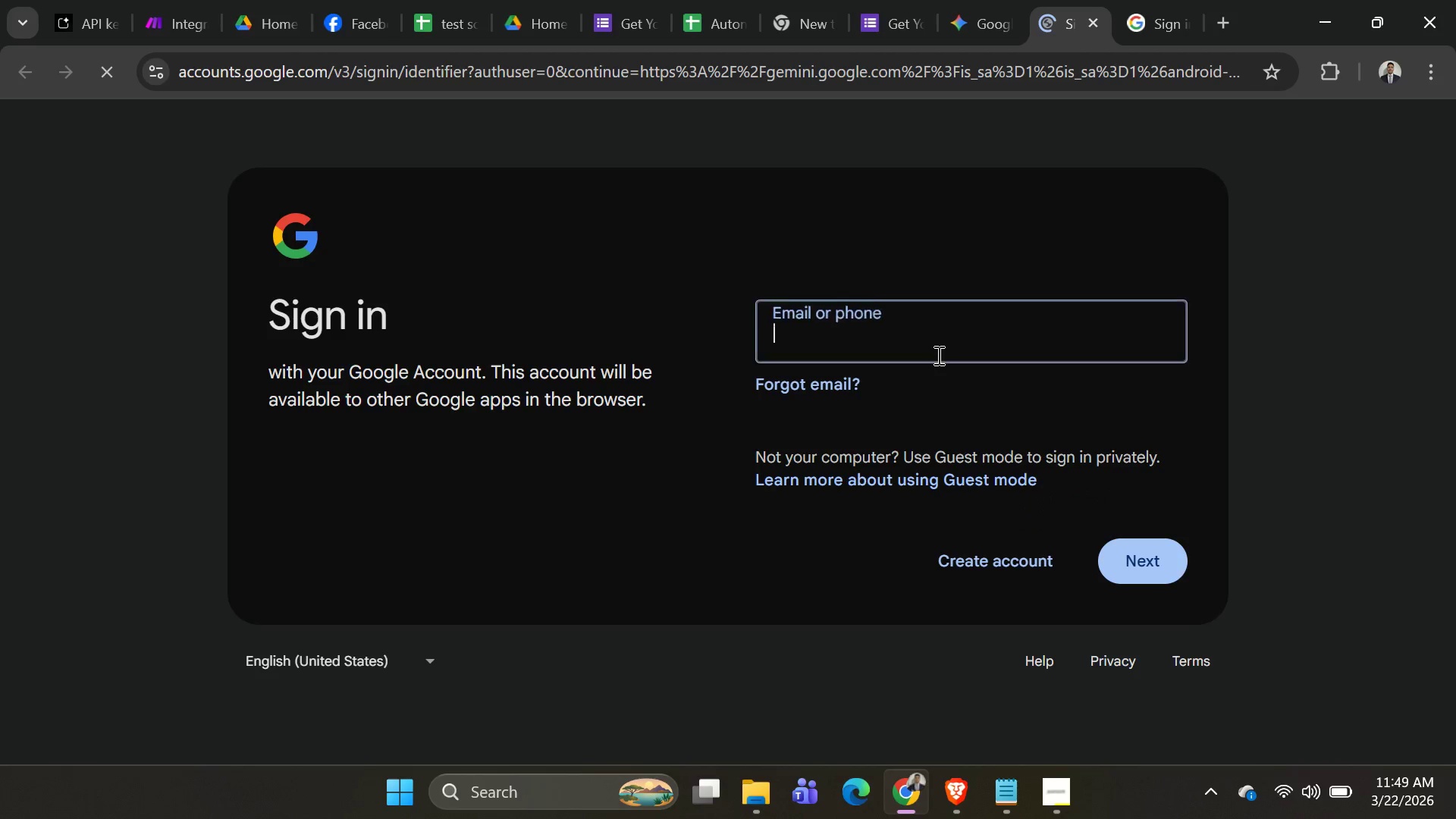 
left_click([935, 353])
 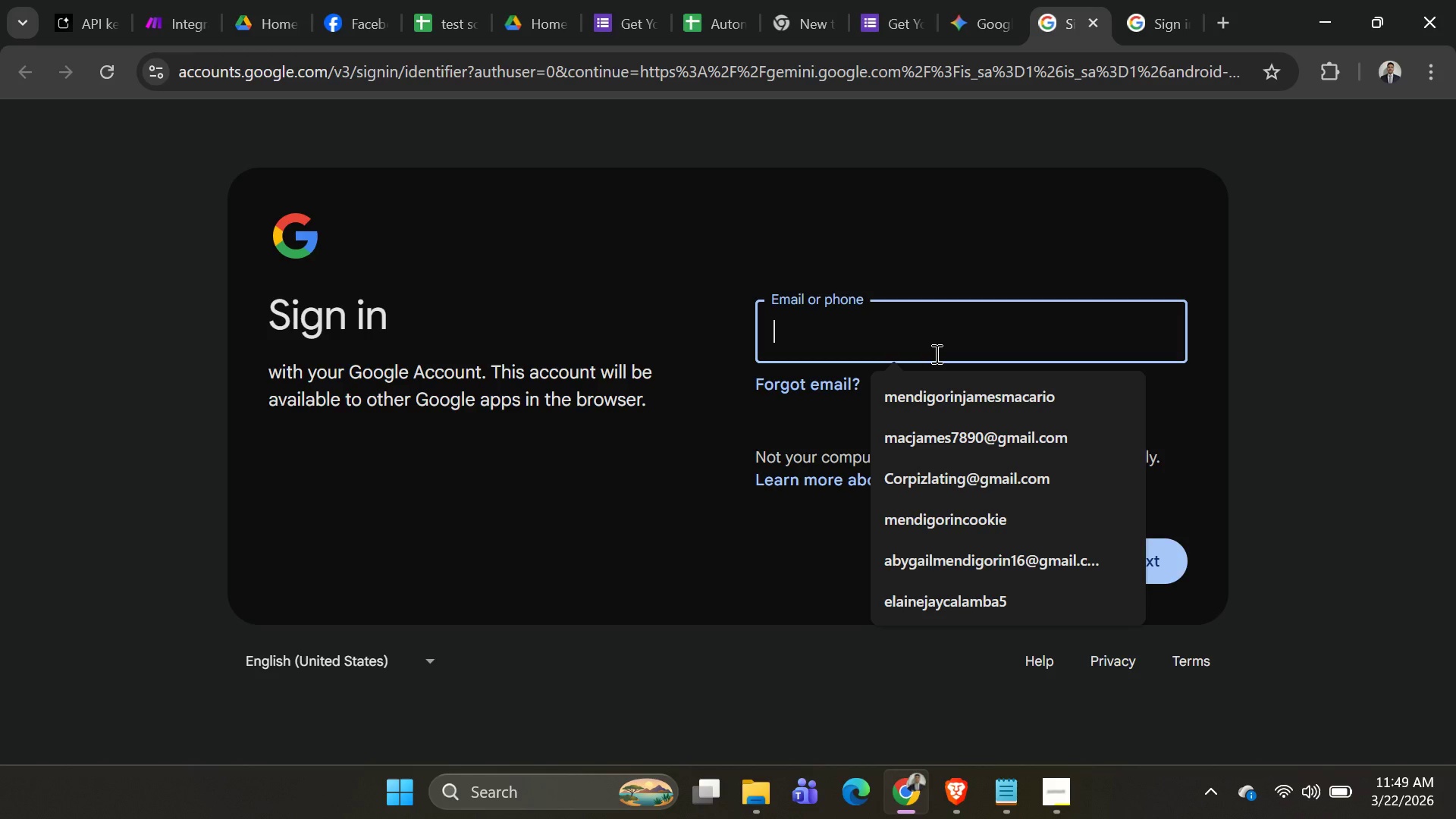 
wait(5.95)
 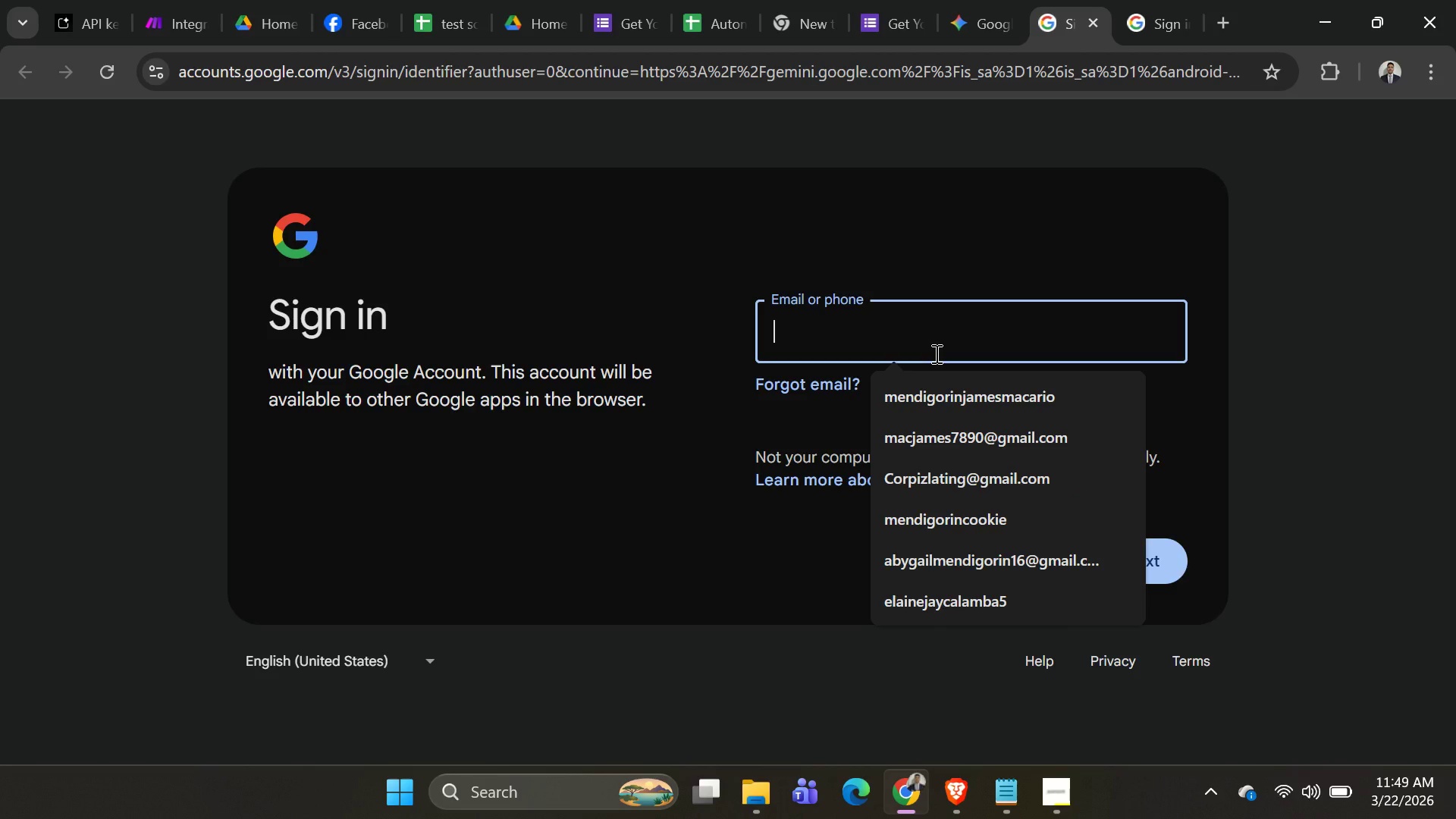 
type([redacted])
 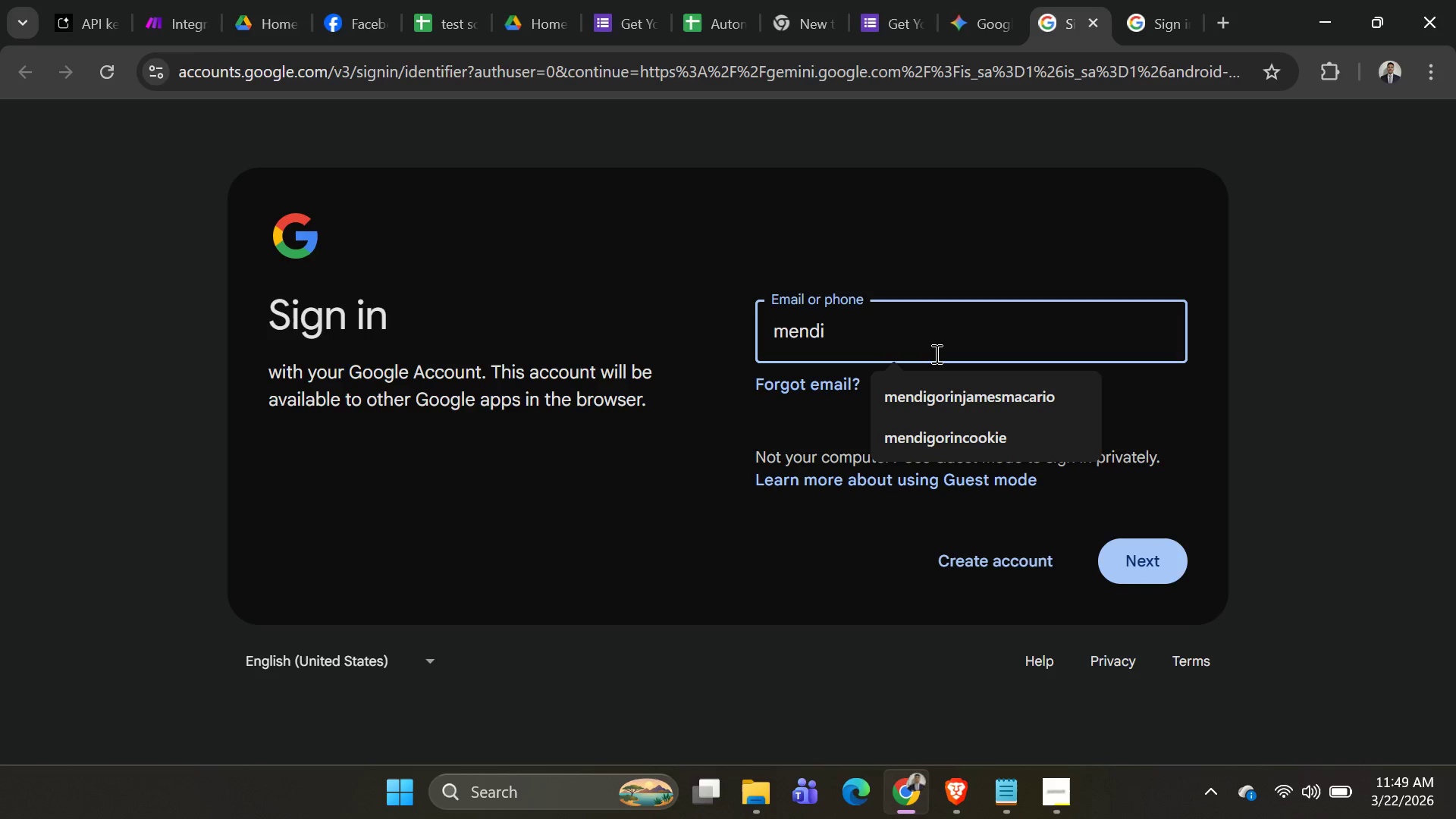 
wait(7.64)
 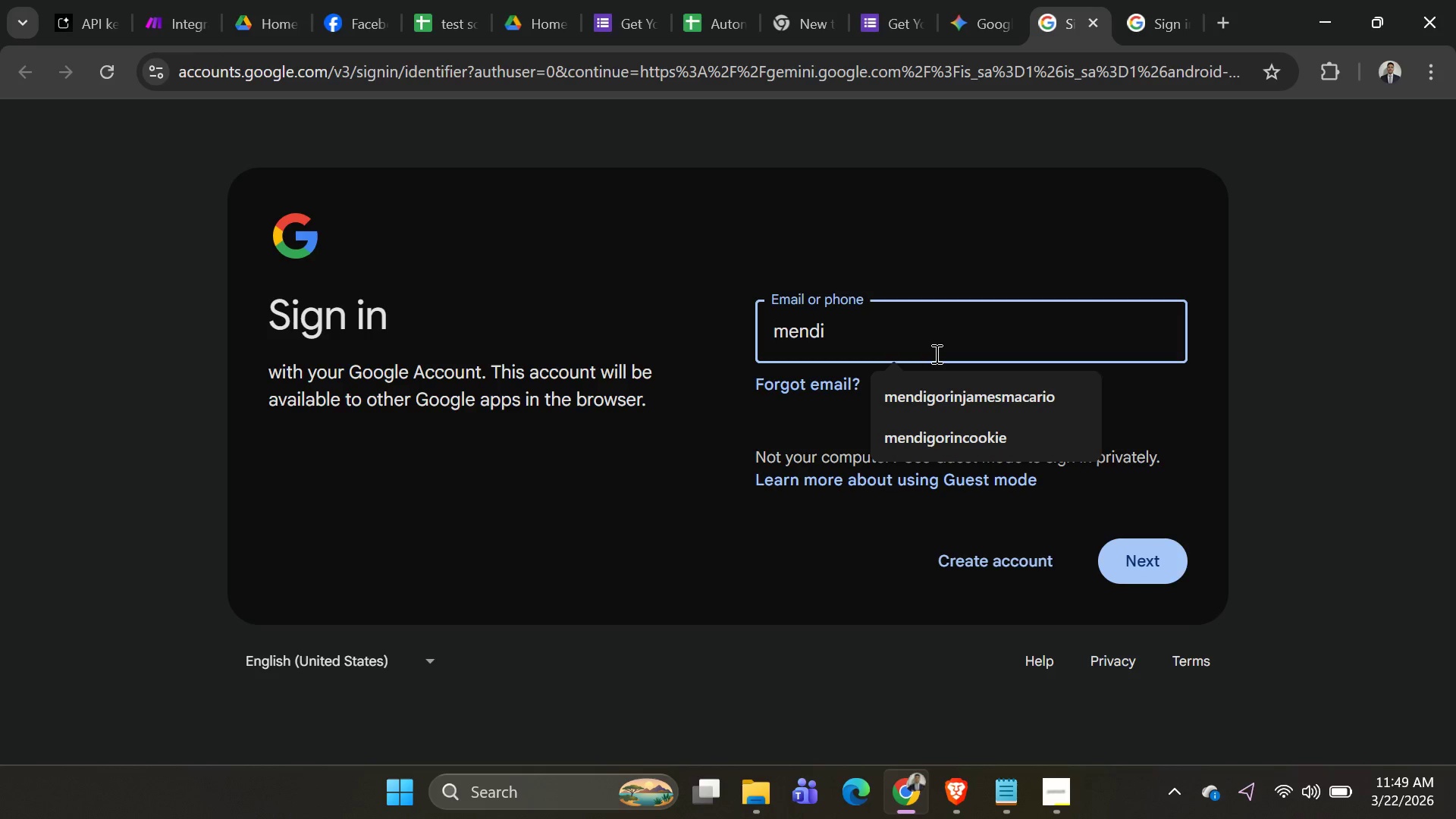 
key(Backspace)
key(Backspace)
key(Backspace)
key(Backspace)
key(Backspace)
key(Backspace)
type([redacted])
key(Backspace)
key(Backspace)
key(Backspace)
key(Backspace)
key(Backspace)
 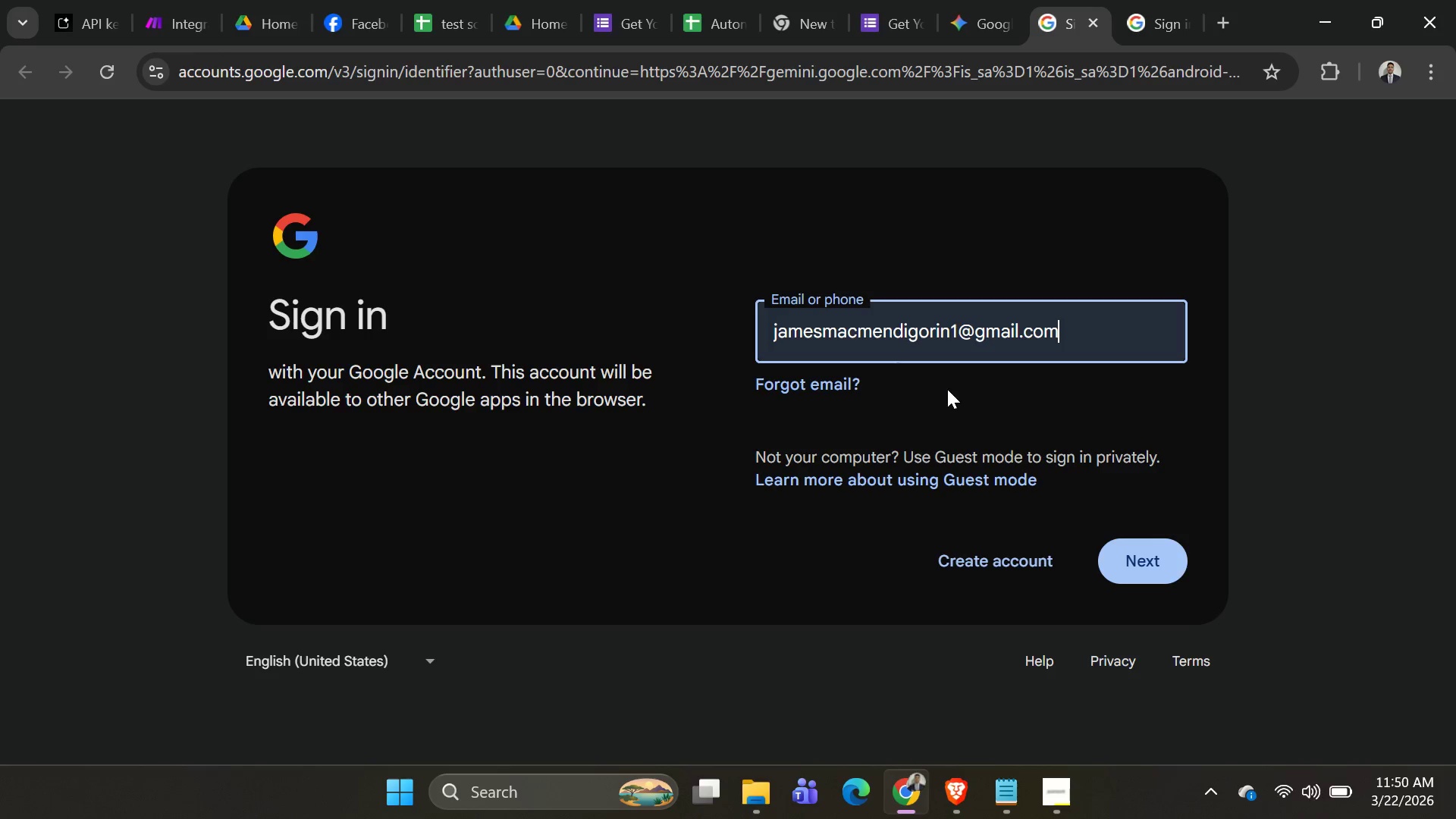 
left_click([1161, 557])
 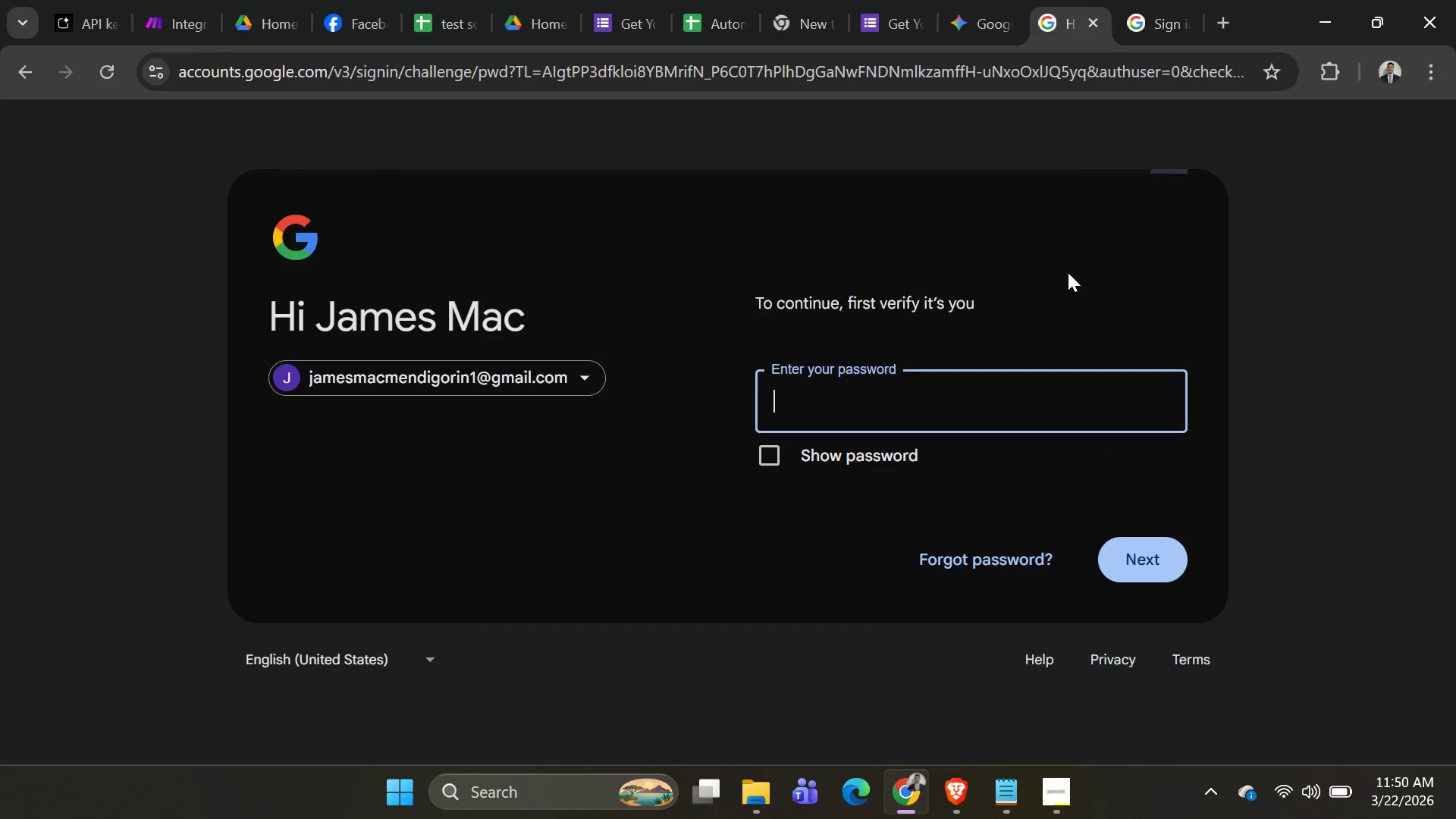 
type([redacted])
 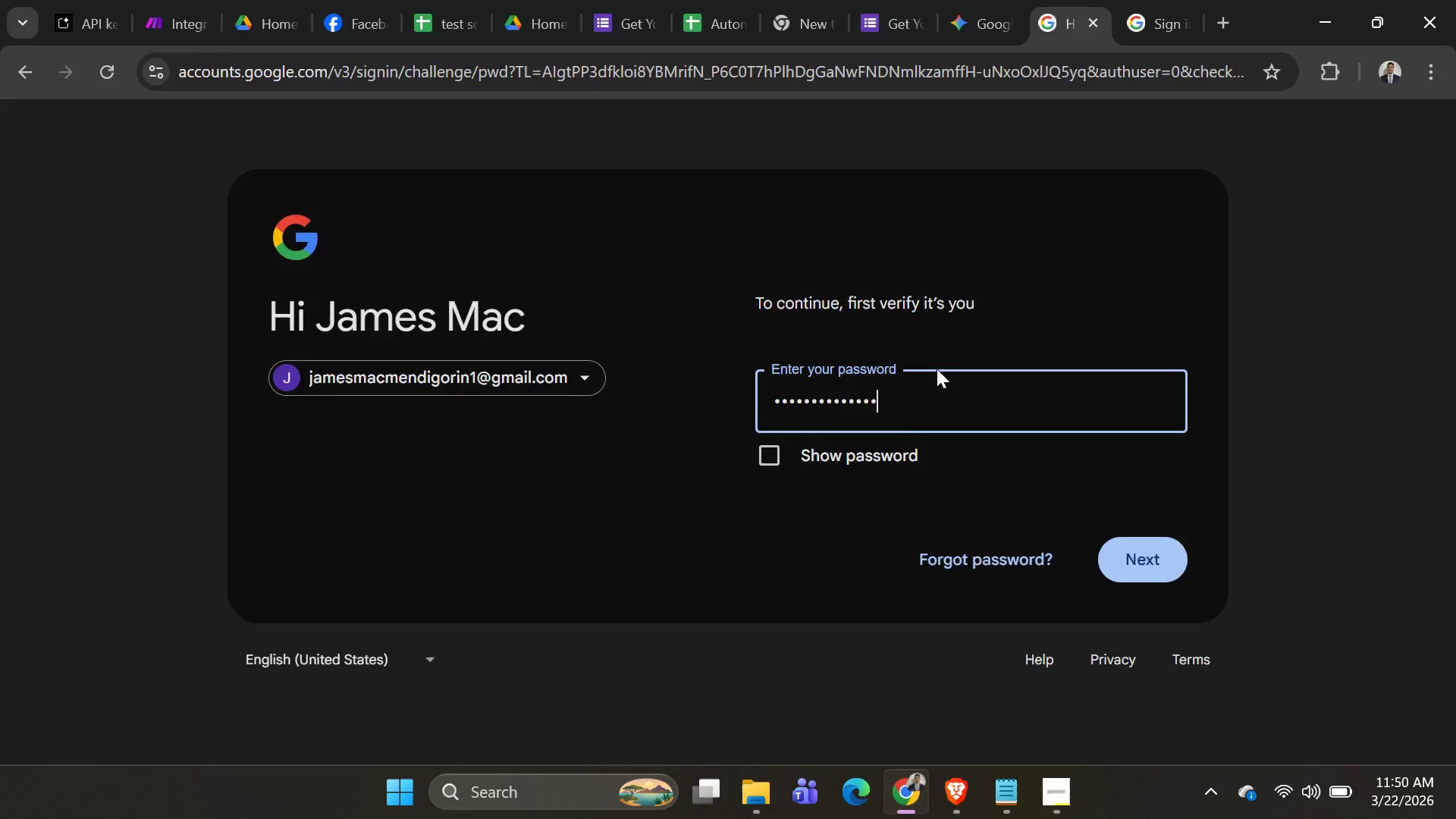 
key(Enter)
 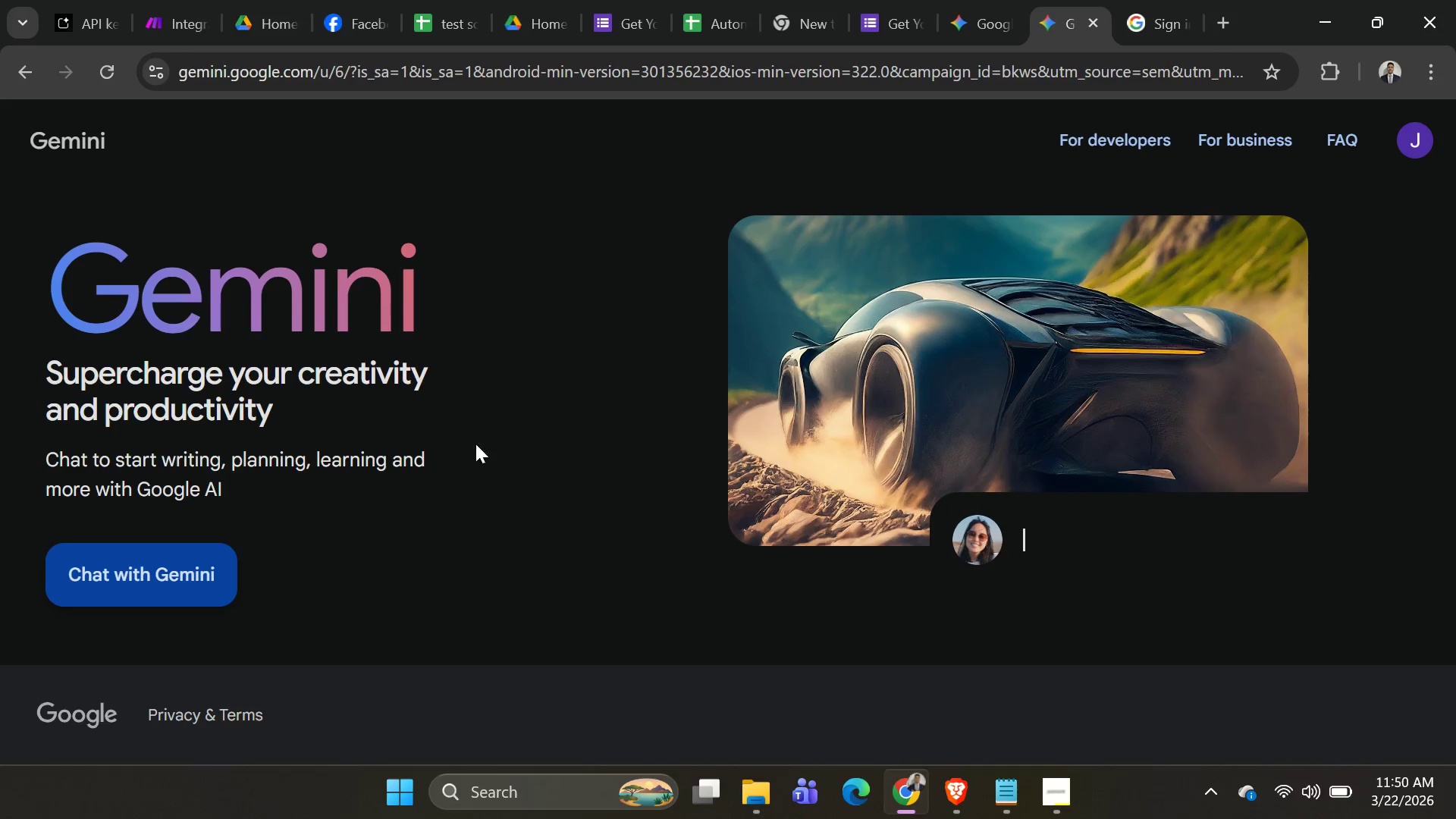 
wait(5.88)
 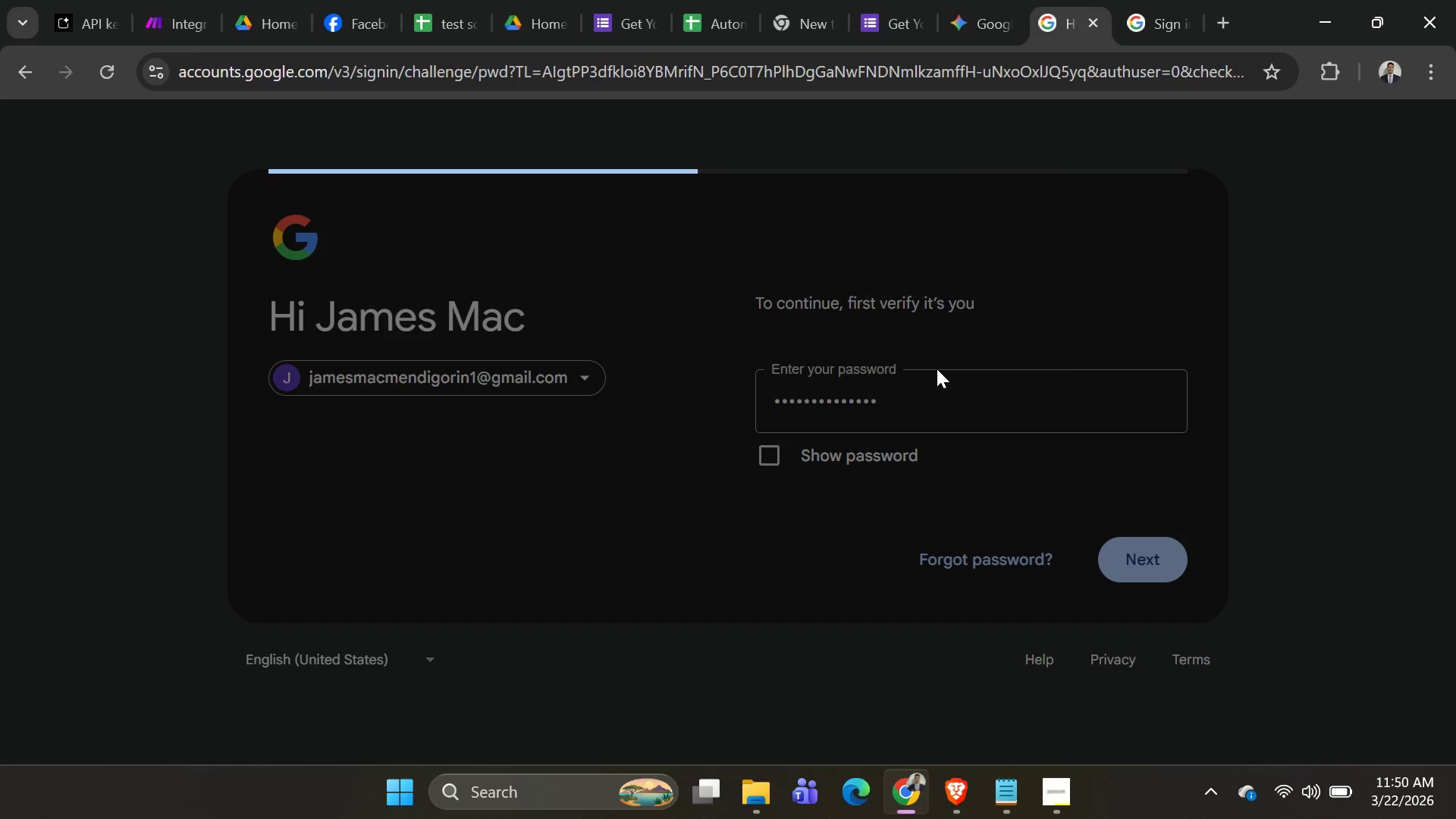 
left_click([196, 565])
 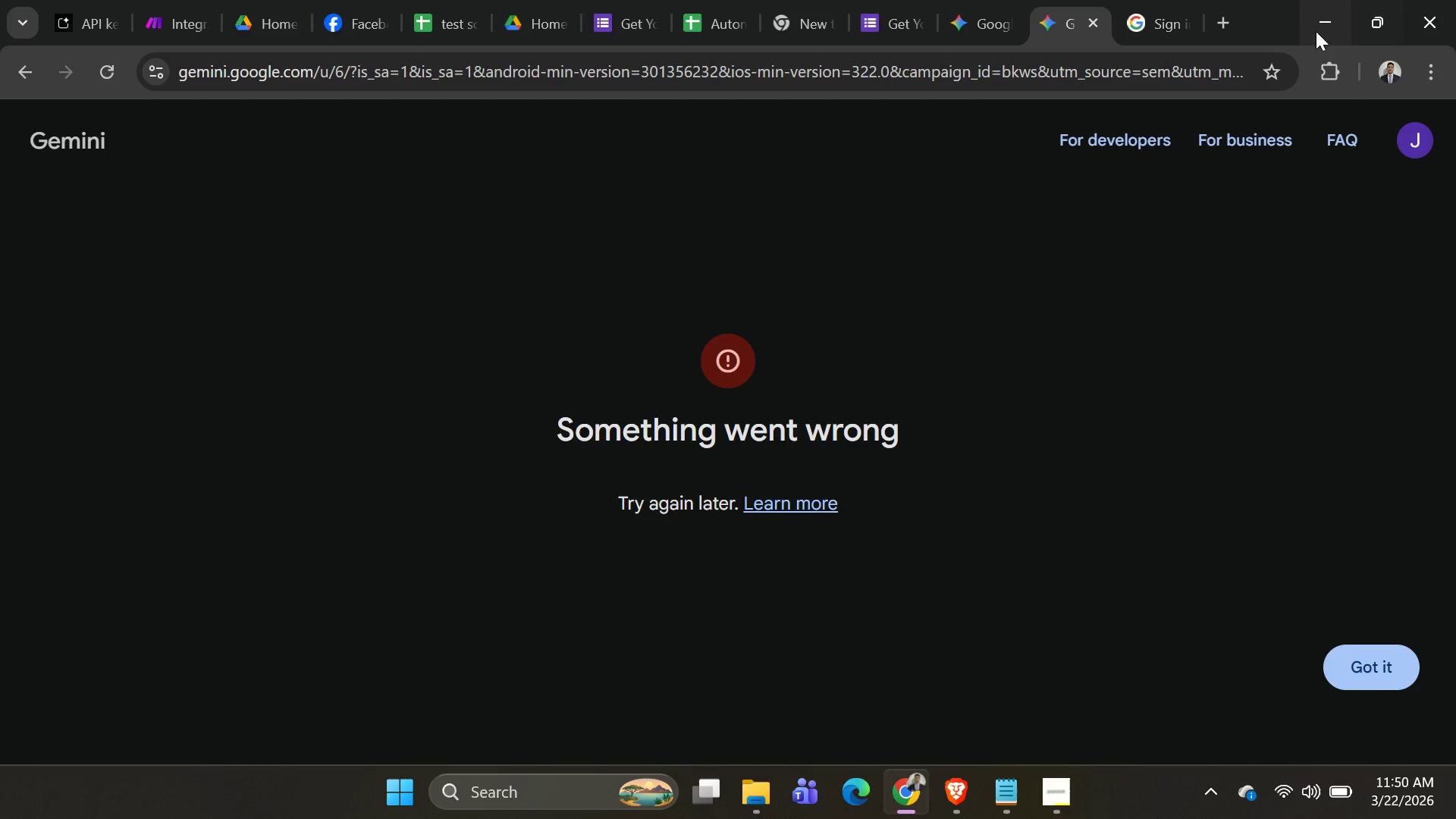 
left_click([1132, 20])
 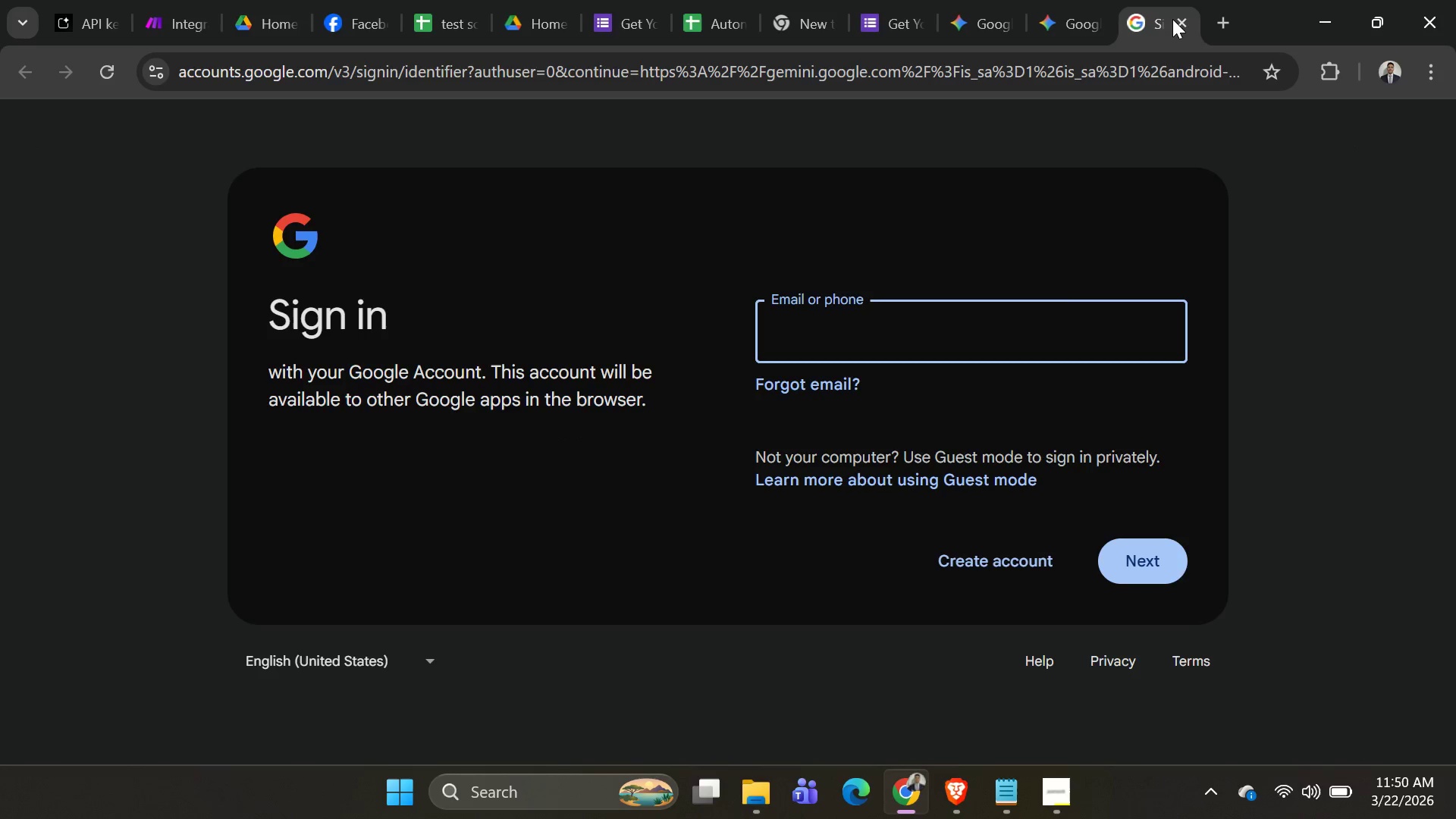 
left_click([1178, 21])
 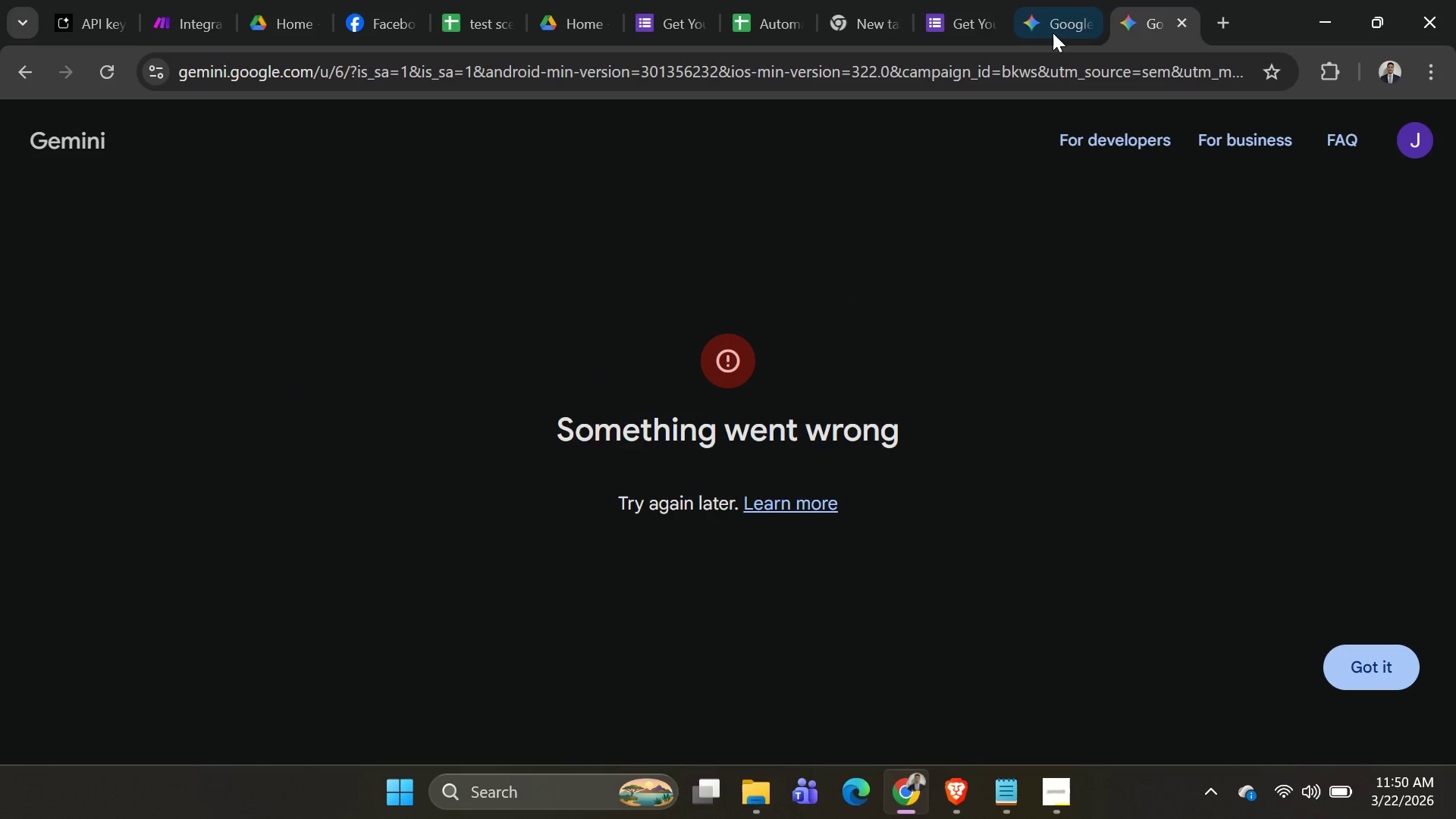 
left_click([1053, 33])
 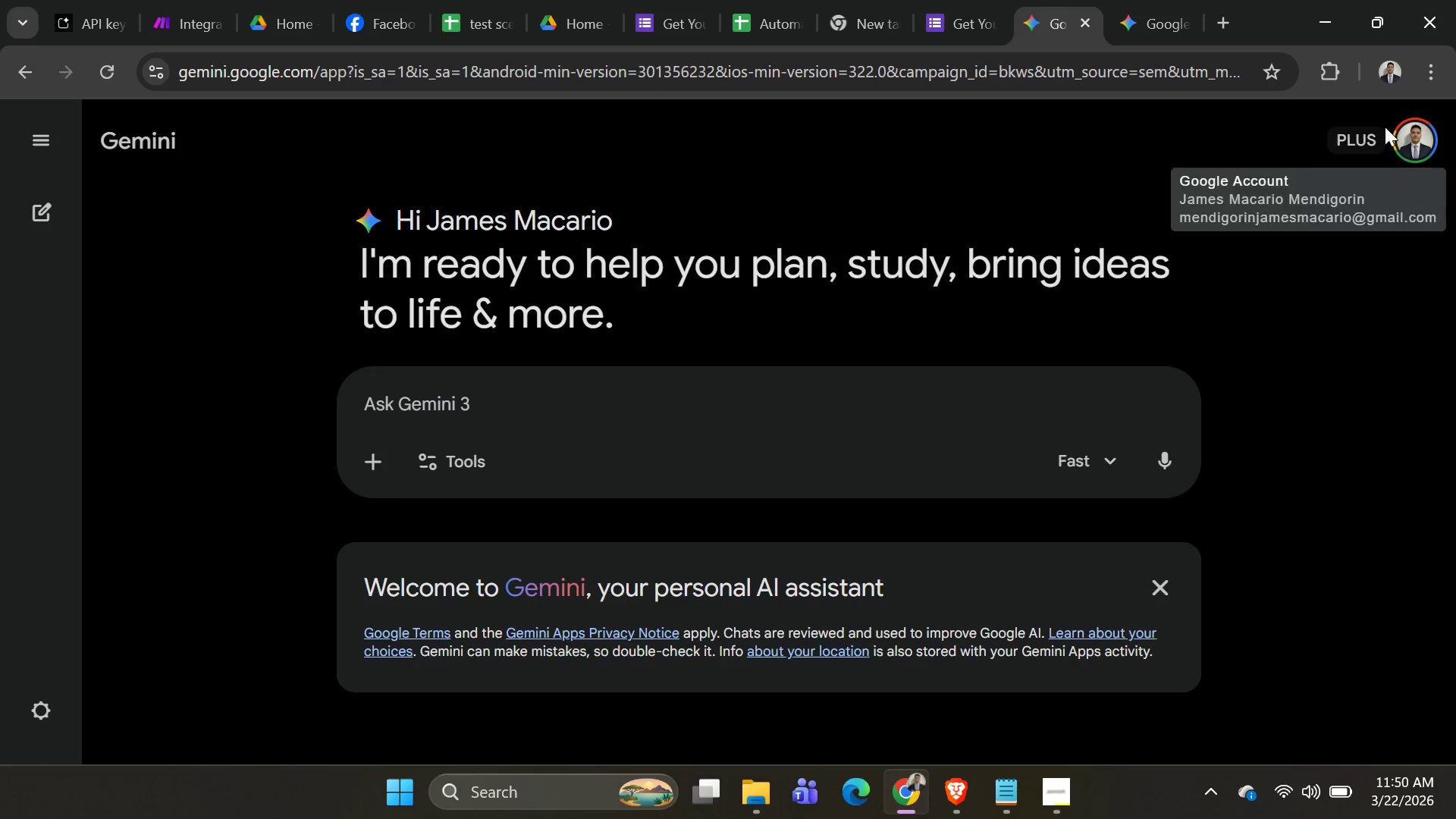 
left_click([1423, 127])
 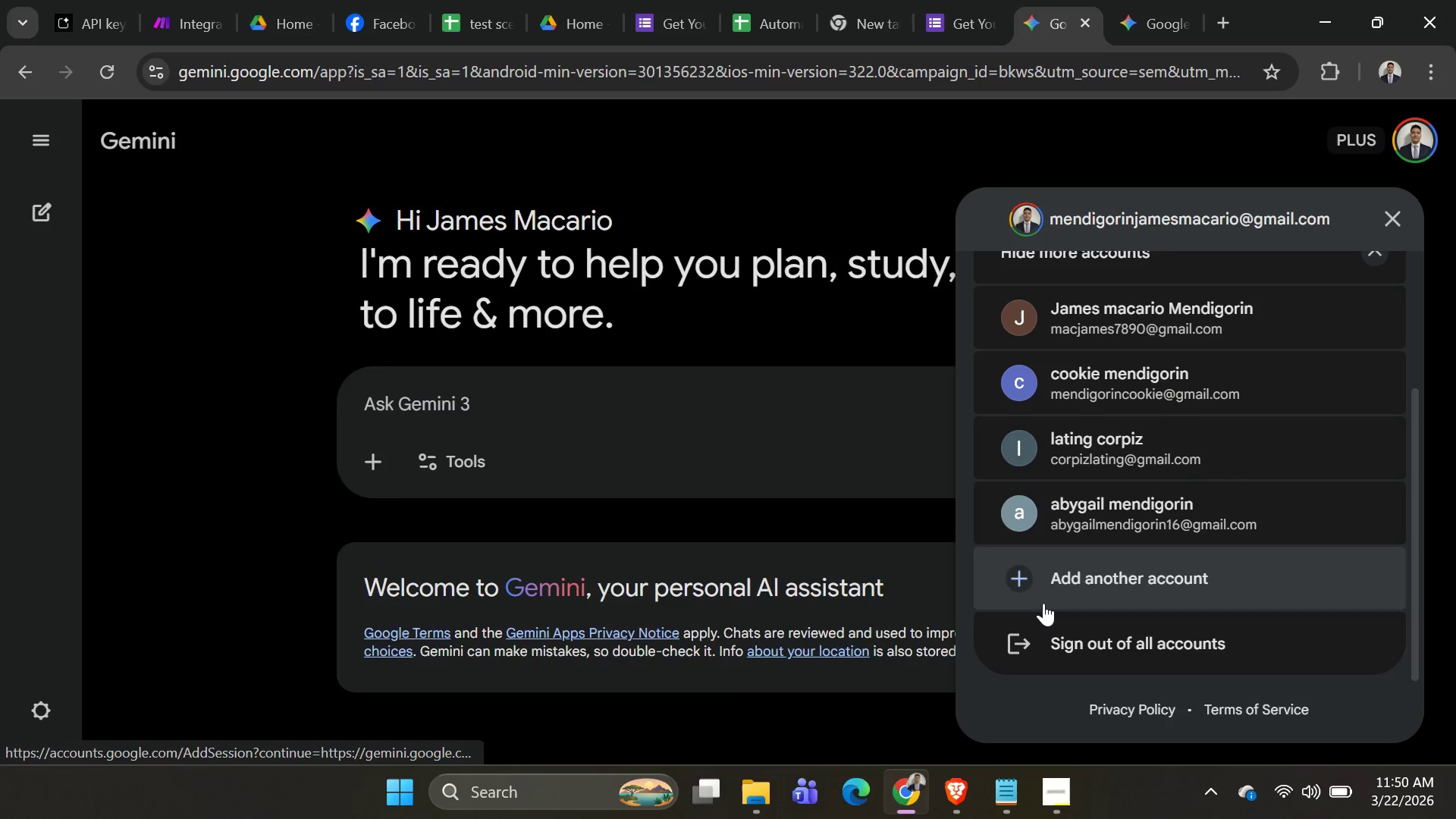 
left_click([1054, 629])
 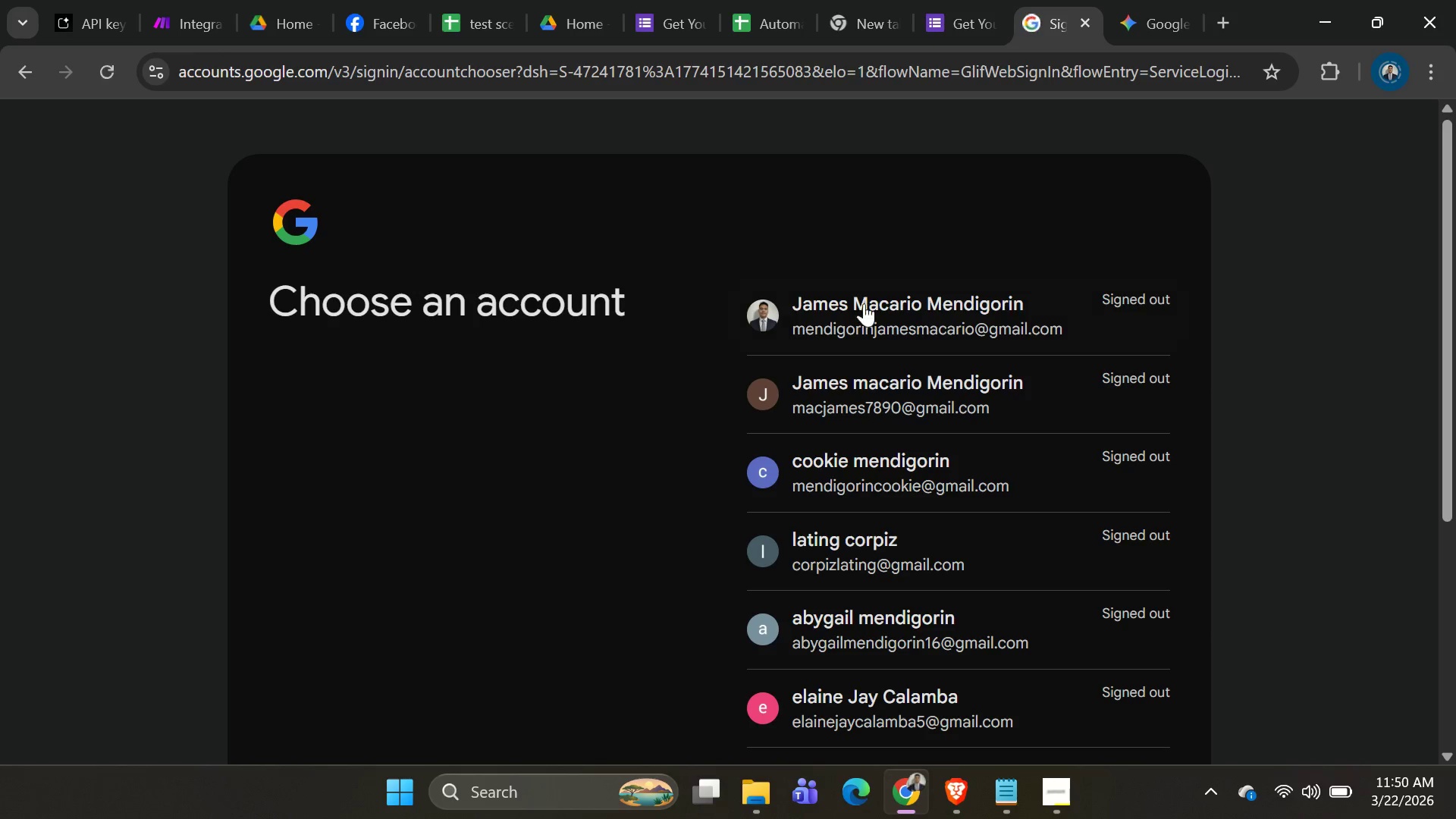 
scroll: coordinate [885, 557], scroll_direction: down, amount: 3.0
 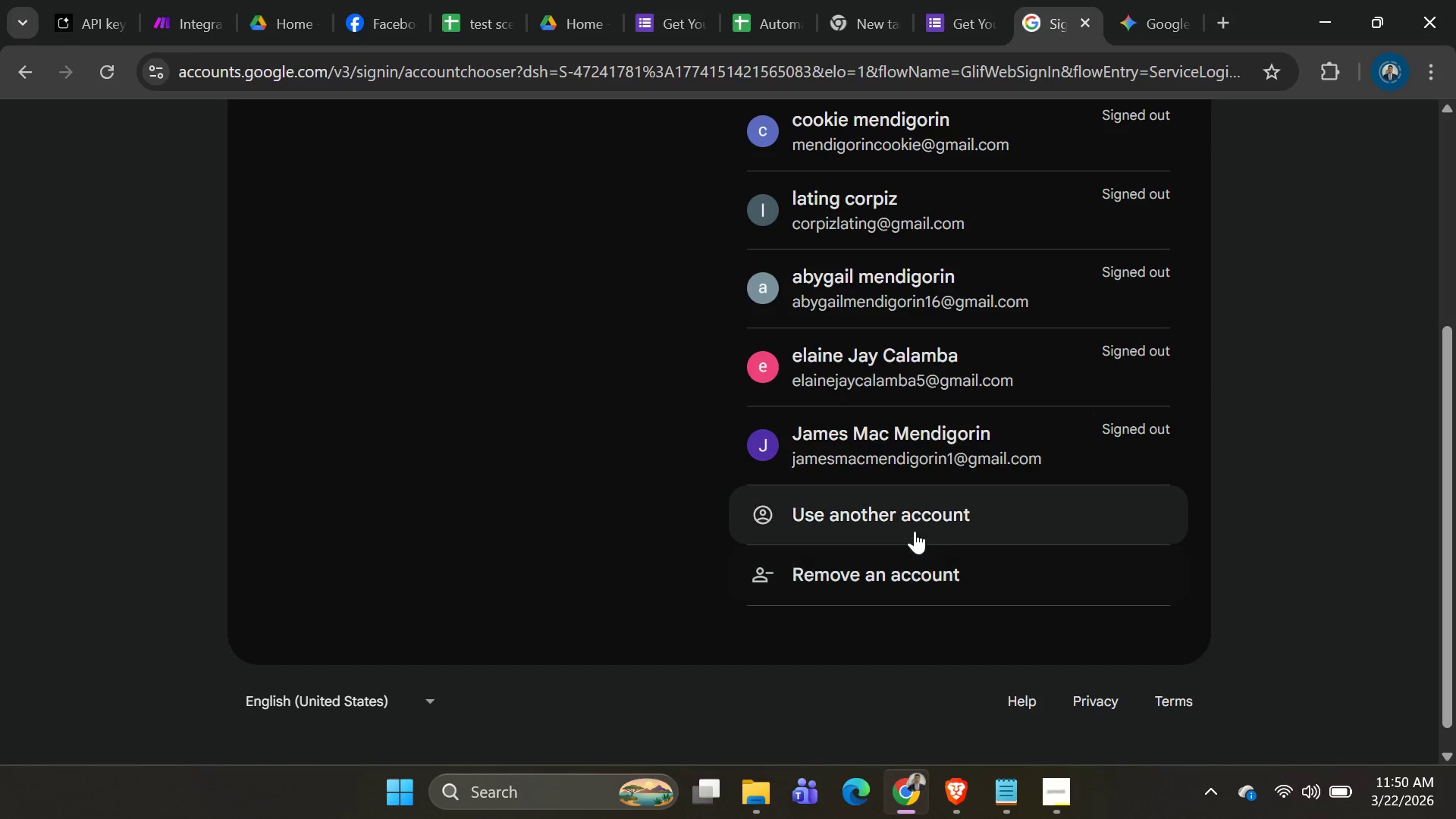 
scroll: coordinate [915, 529], scroll_direction: up, amount: 1.0
 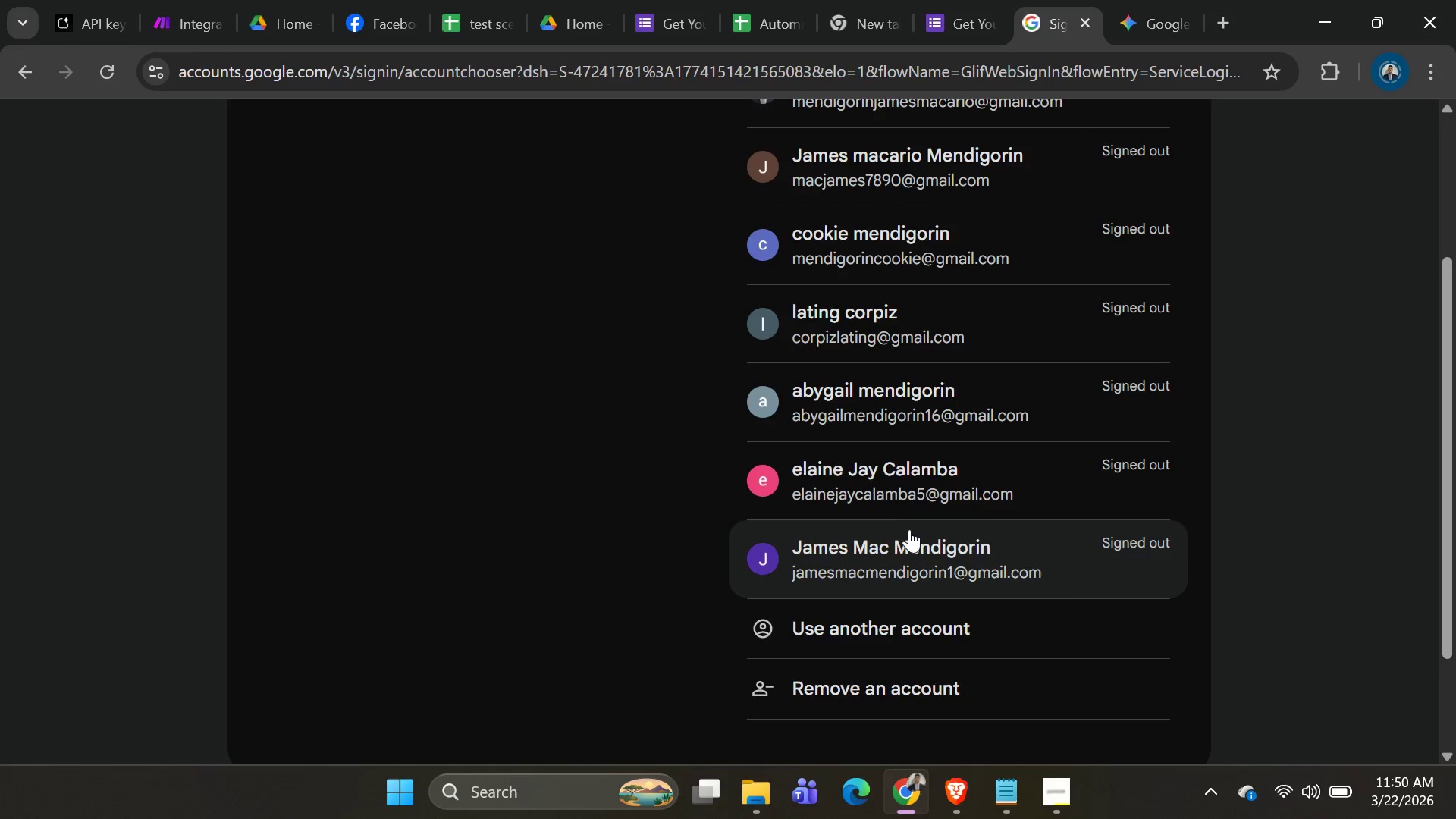 
left_click([909, 529])
 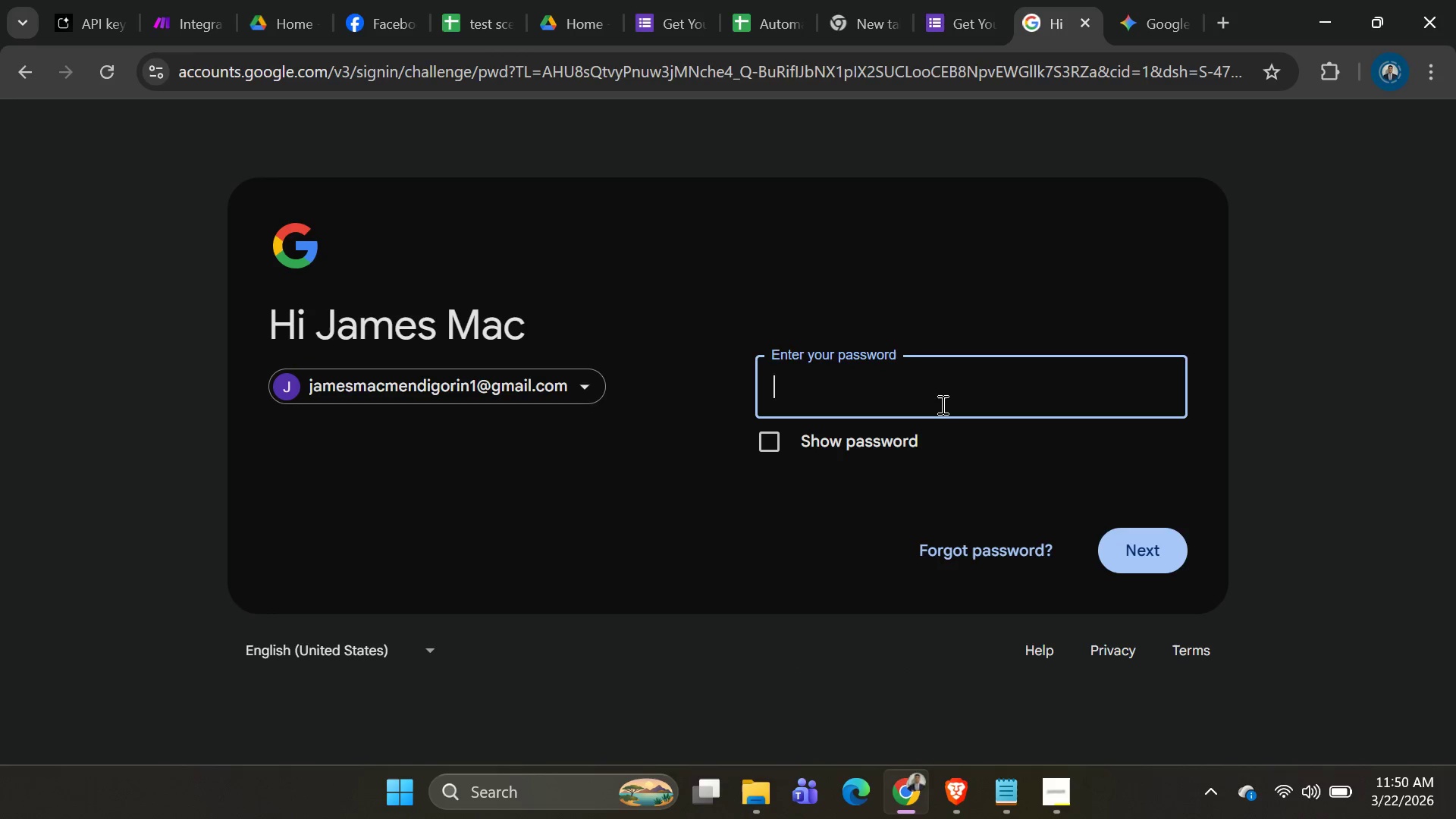 
type([redacted])
 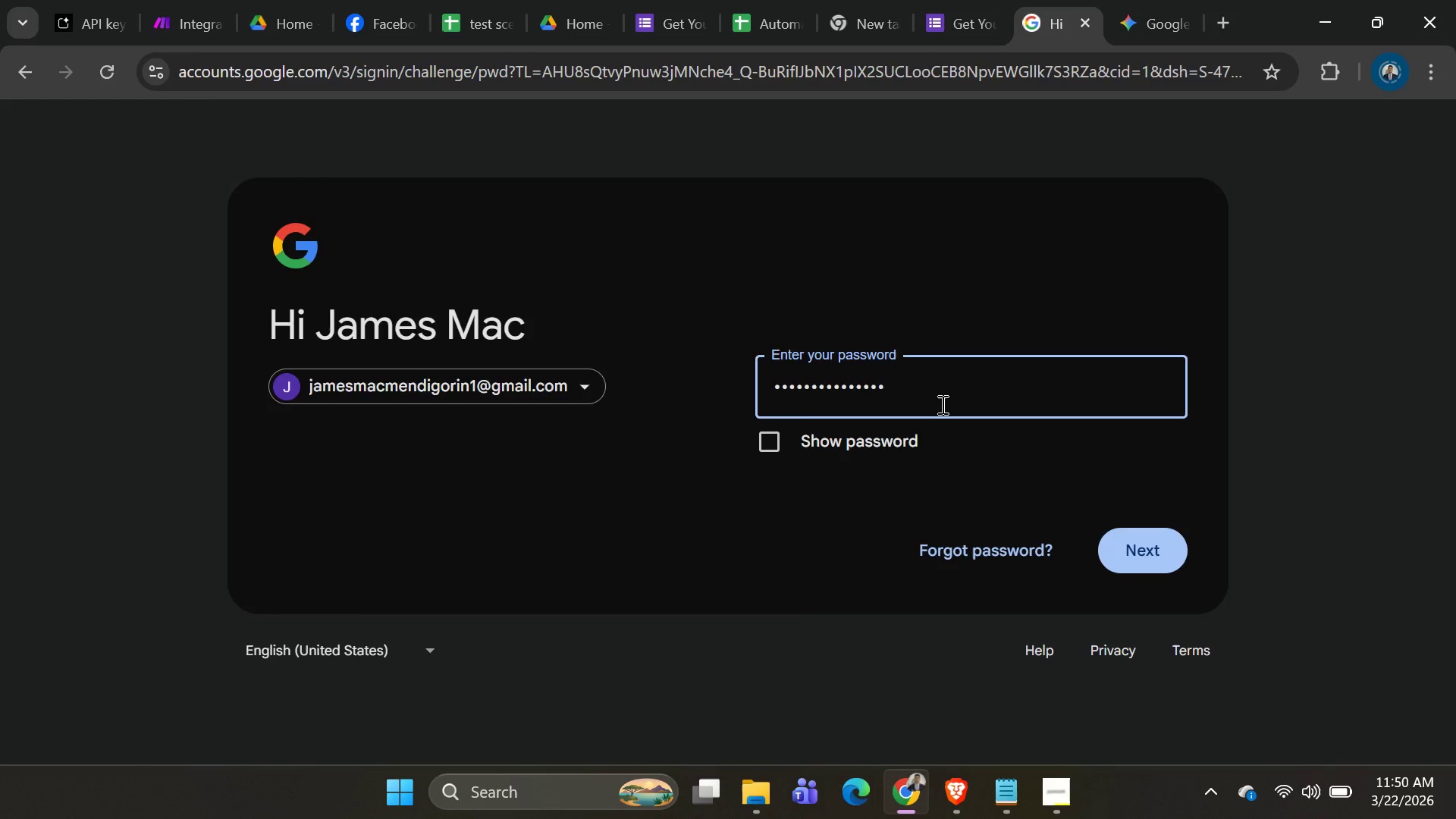 
key(Enter)
 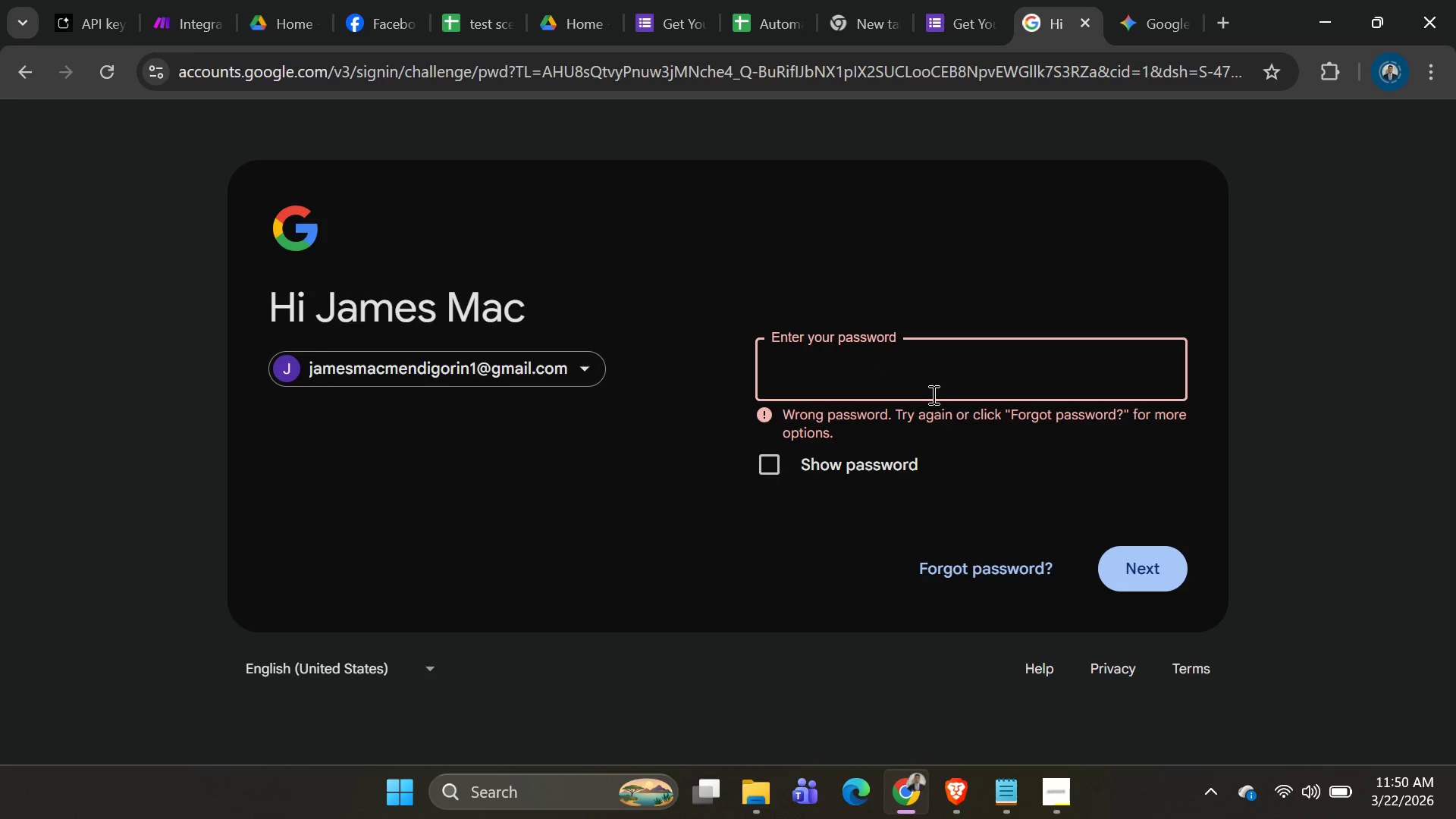 
type([redacted])
 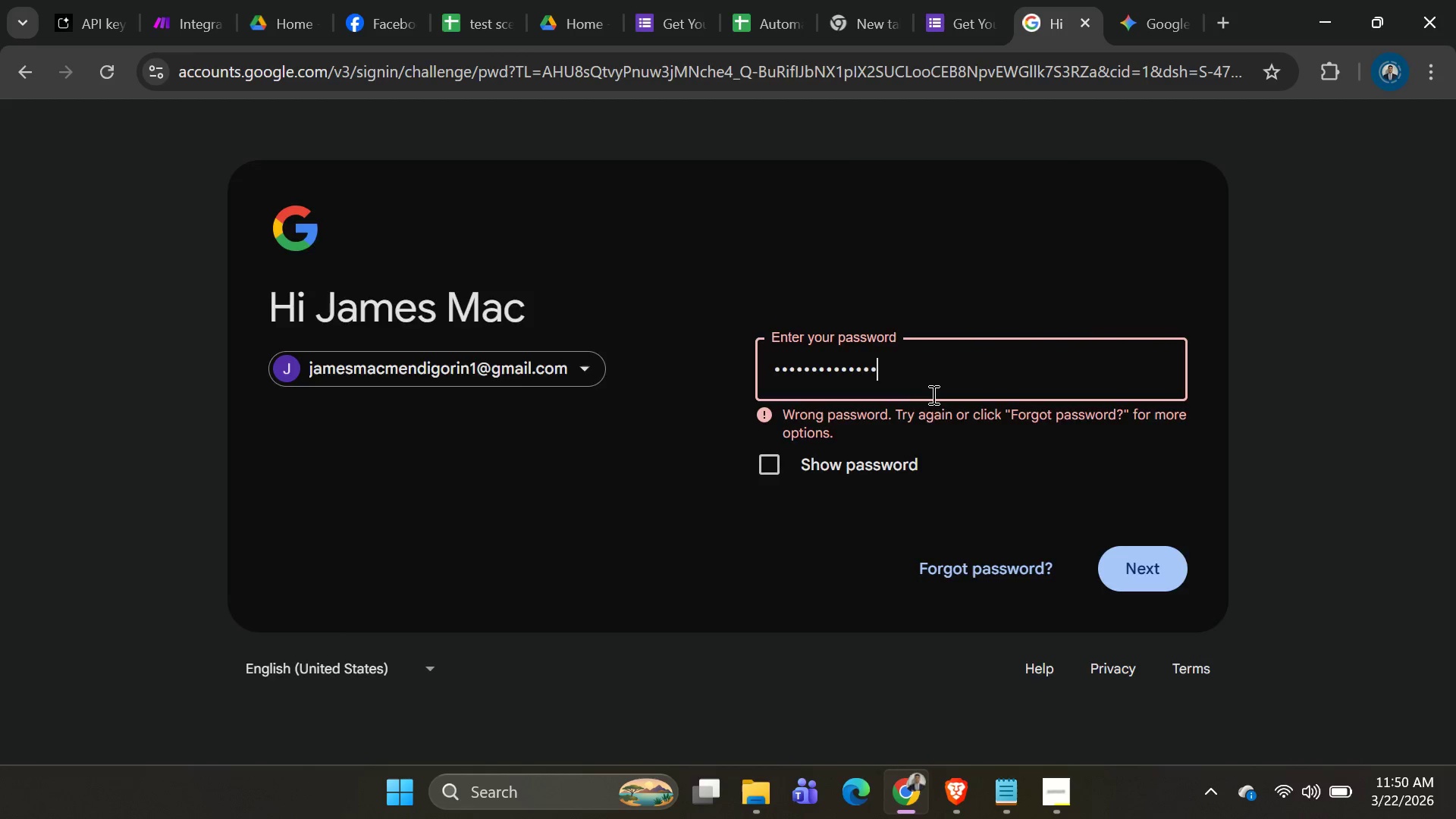 
key(Enter)
 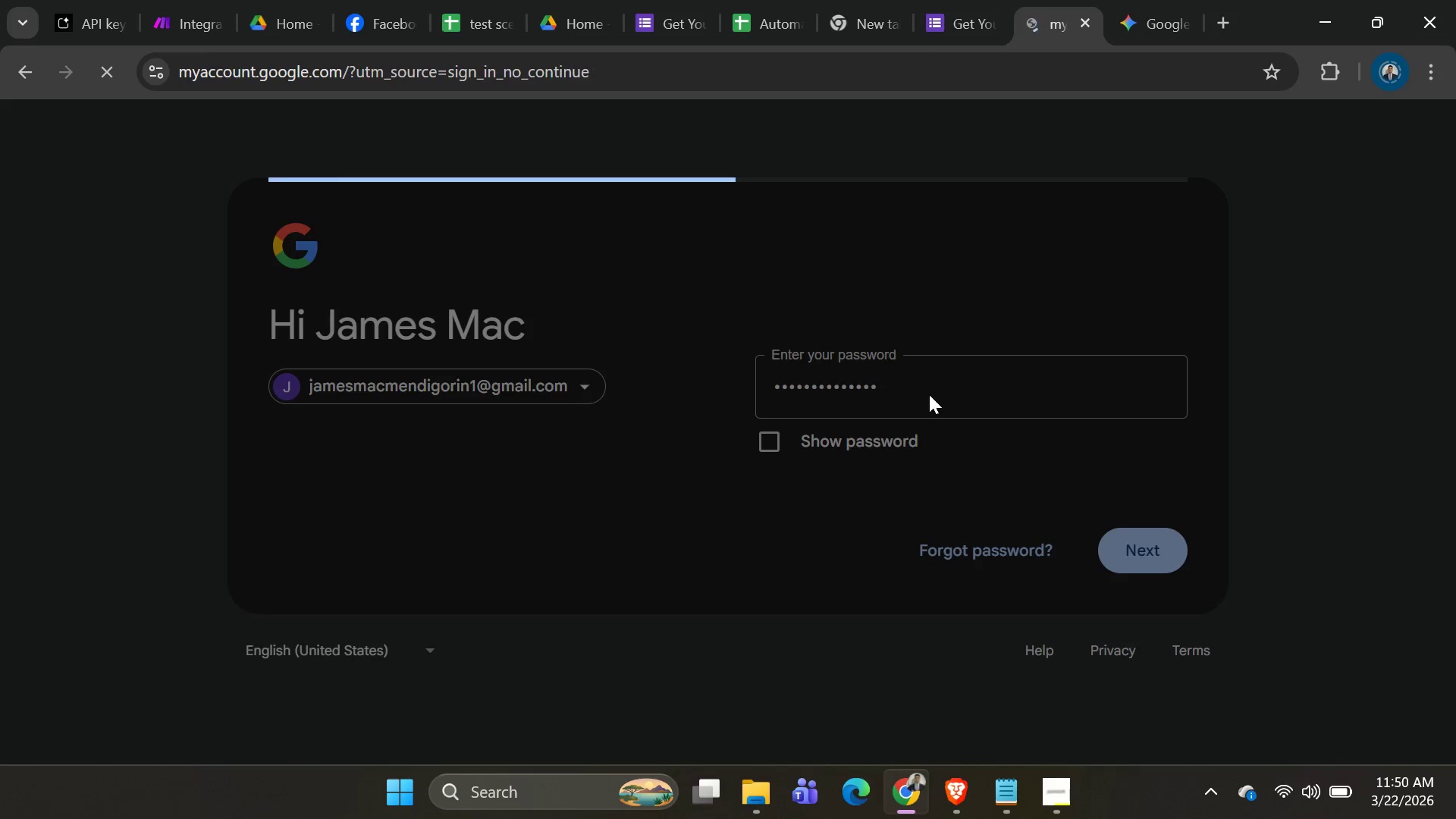 
wait(8.06)
 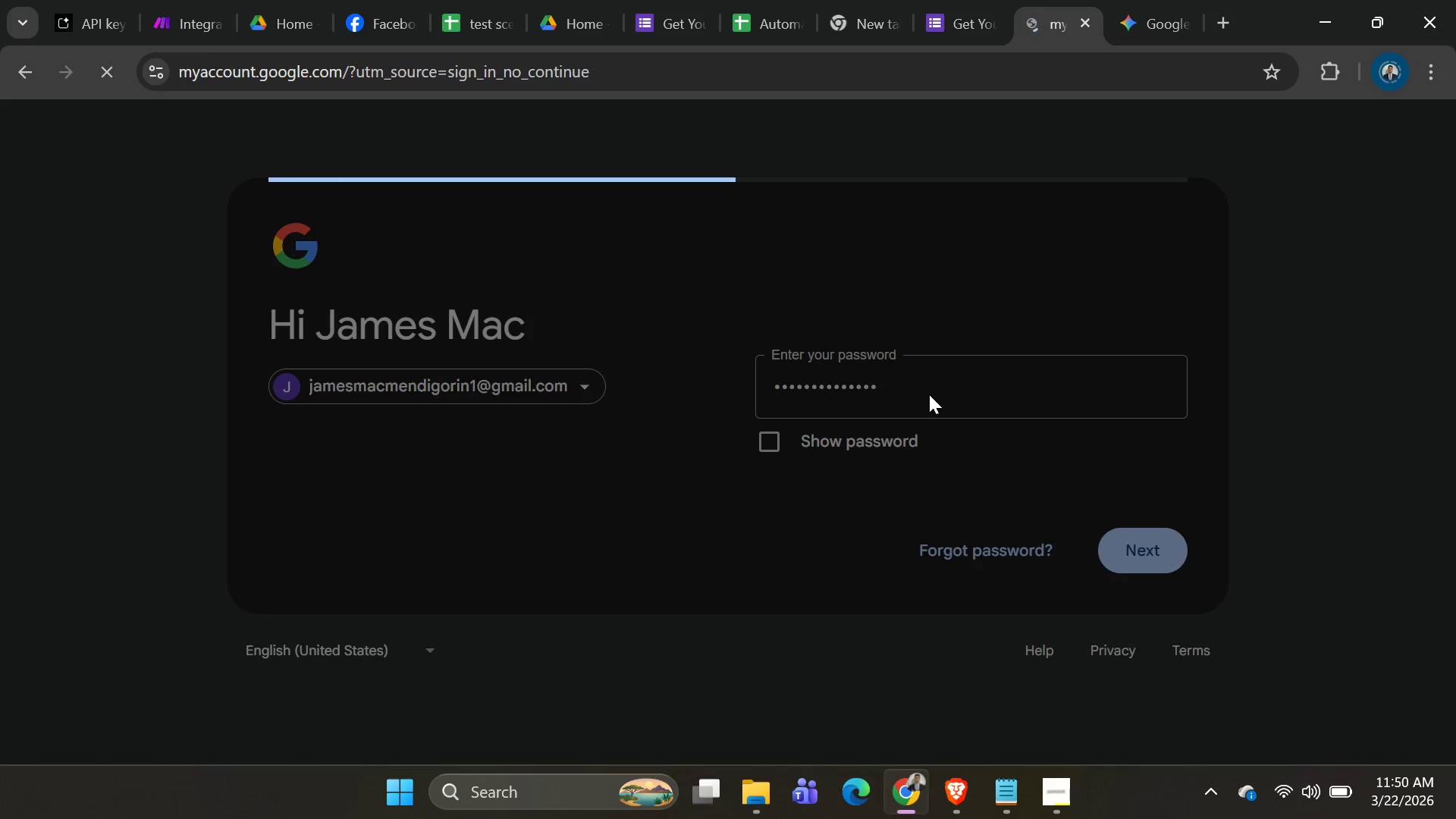 
left_click([514, 318])
 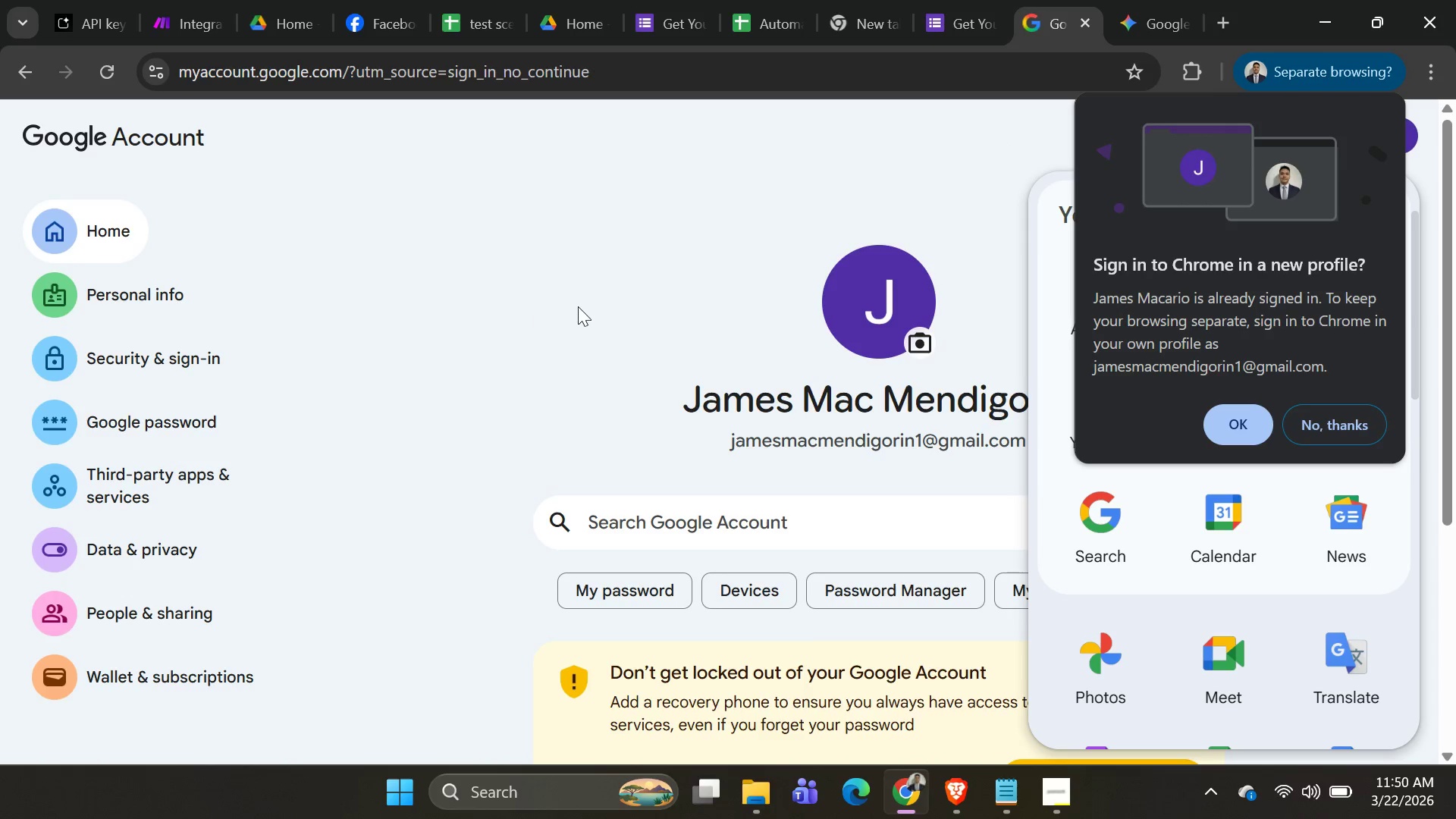 
scroll: coordinate [563, 299], scroll_direction: down, amount: 1.0
 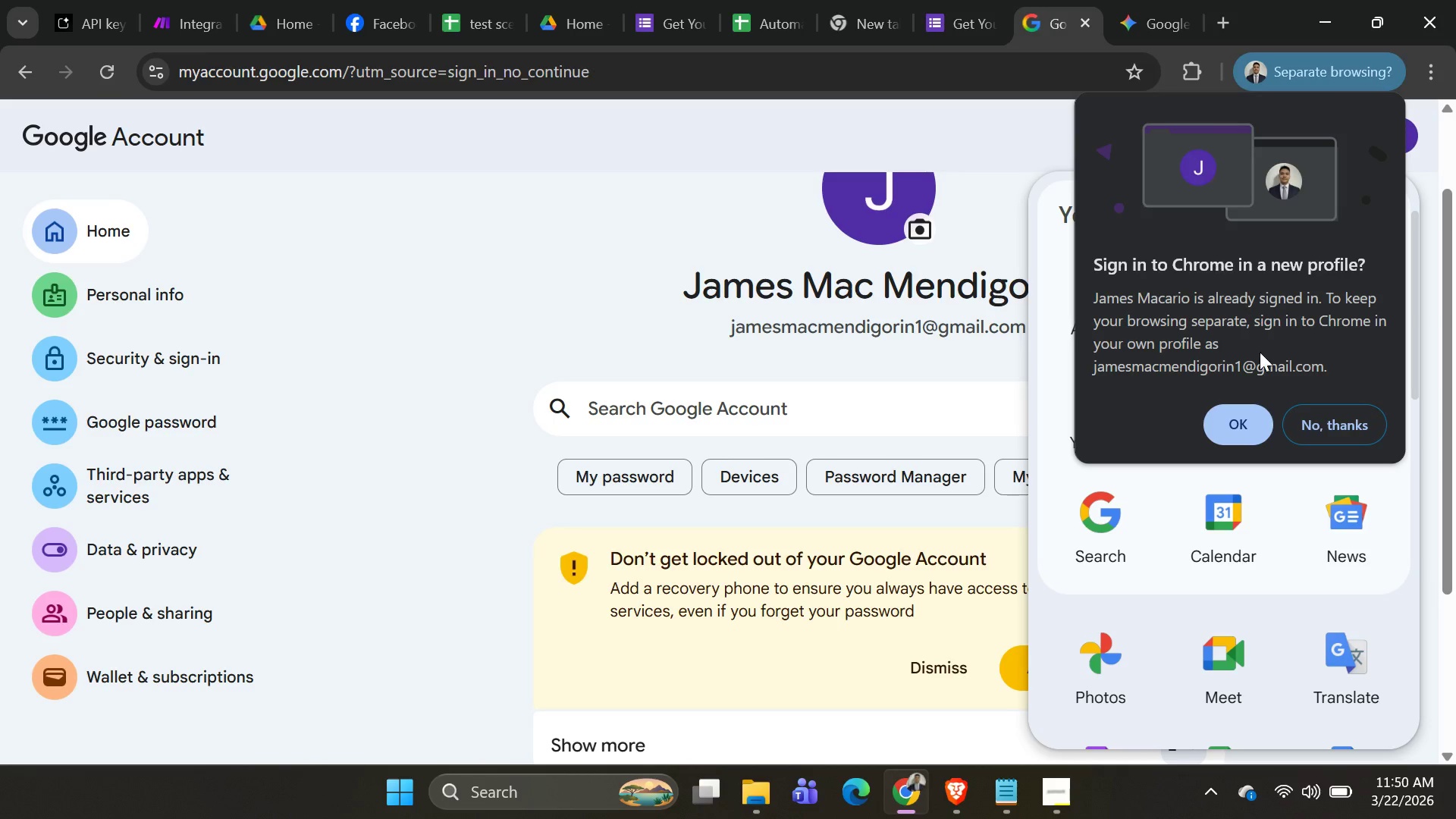 
left_click([1309, 420])
 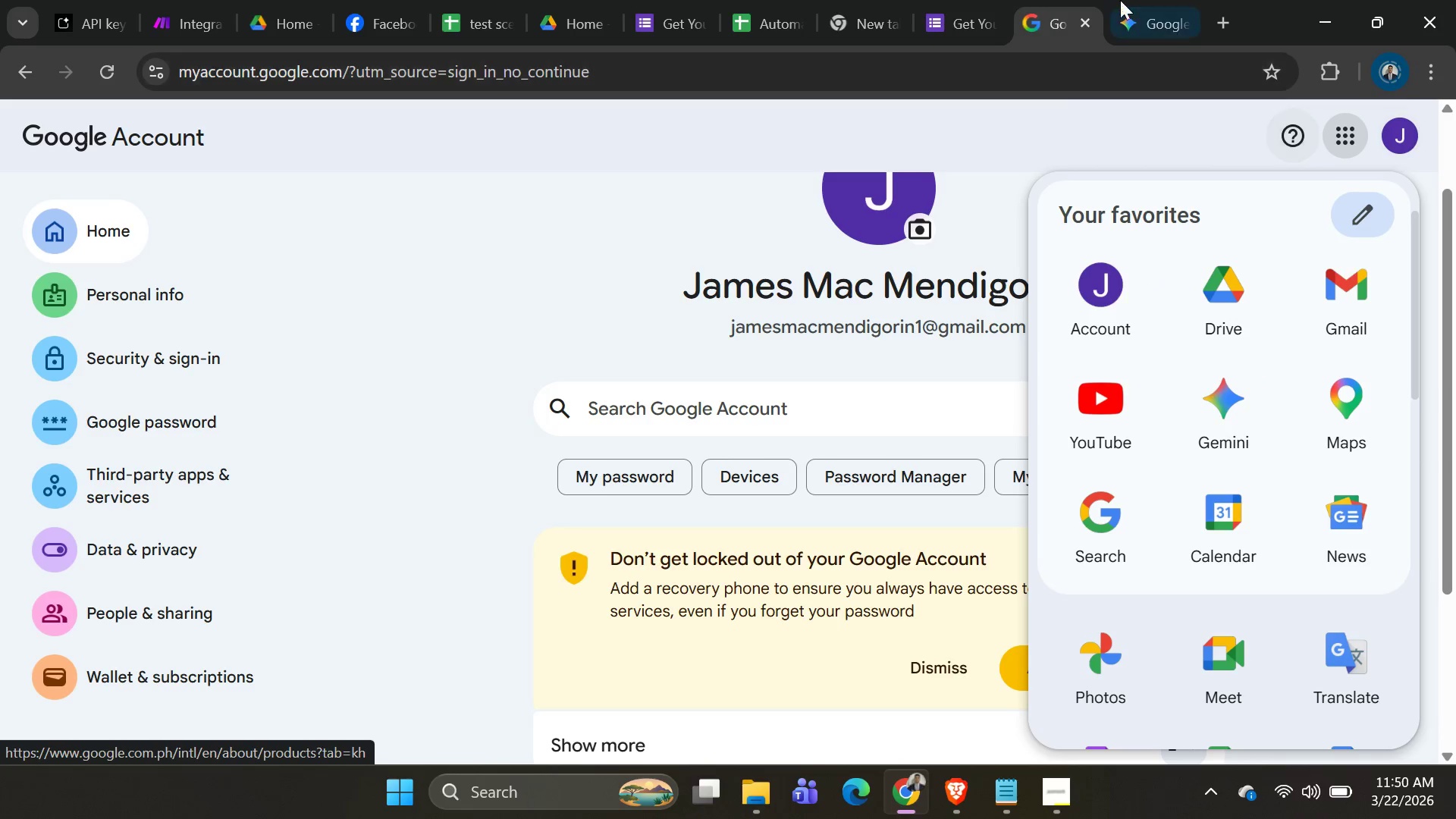 
left_click([1149, 12])
 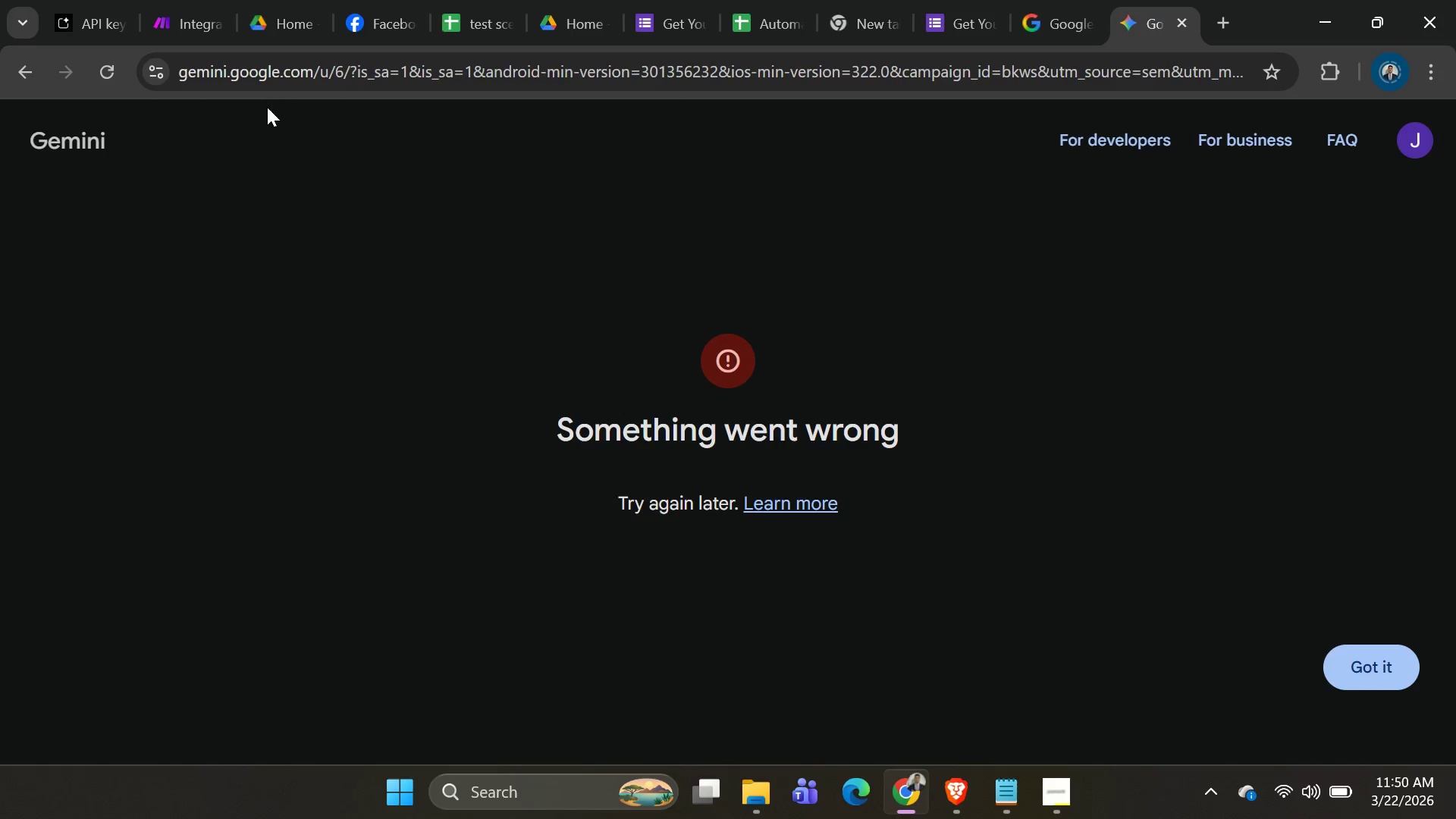 
left_click([108, 78])
 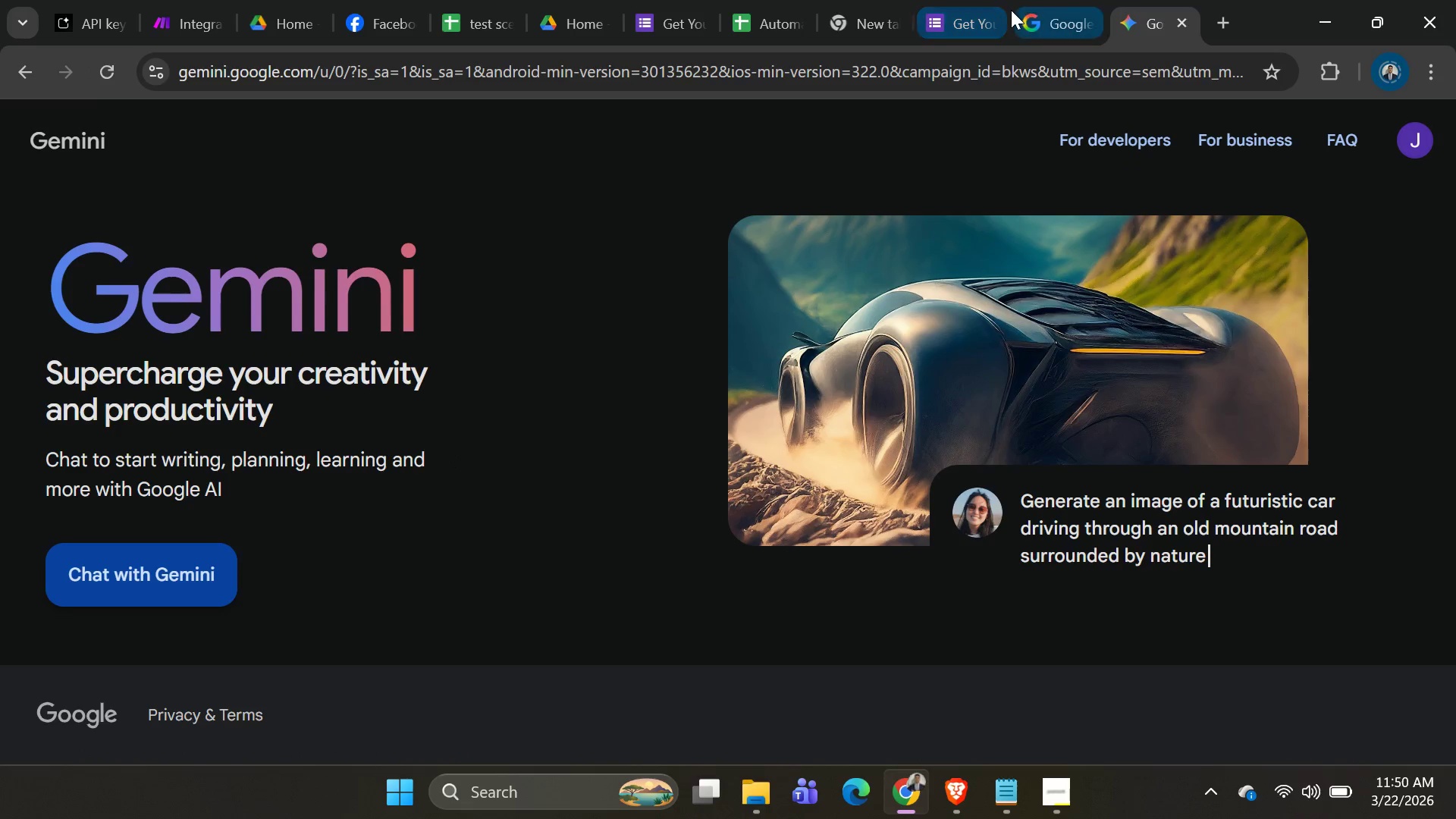 
wait(6.72)
 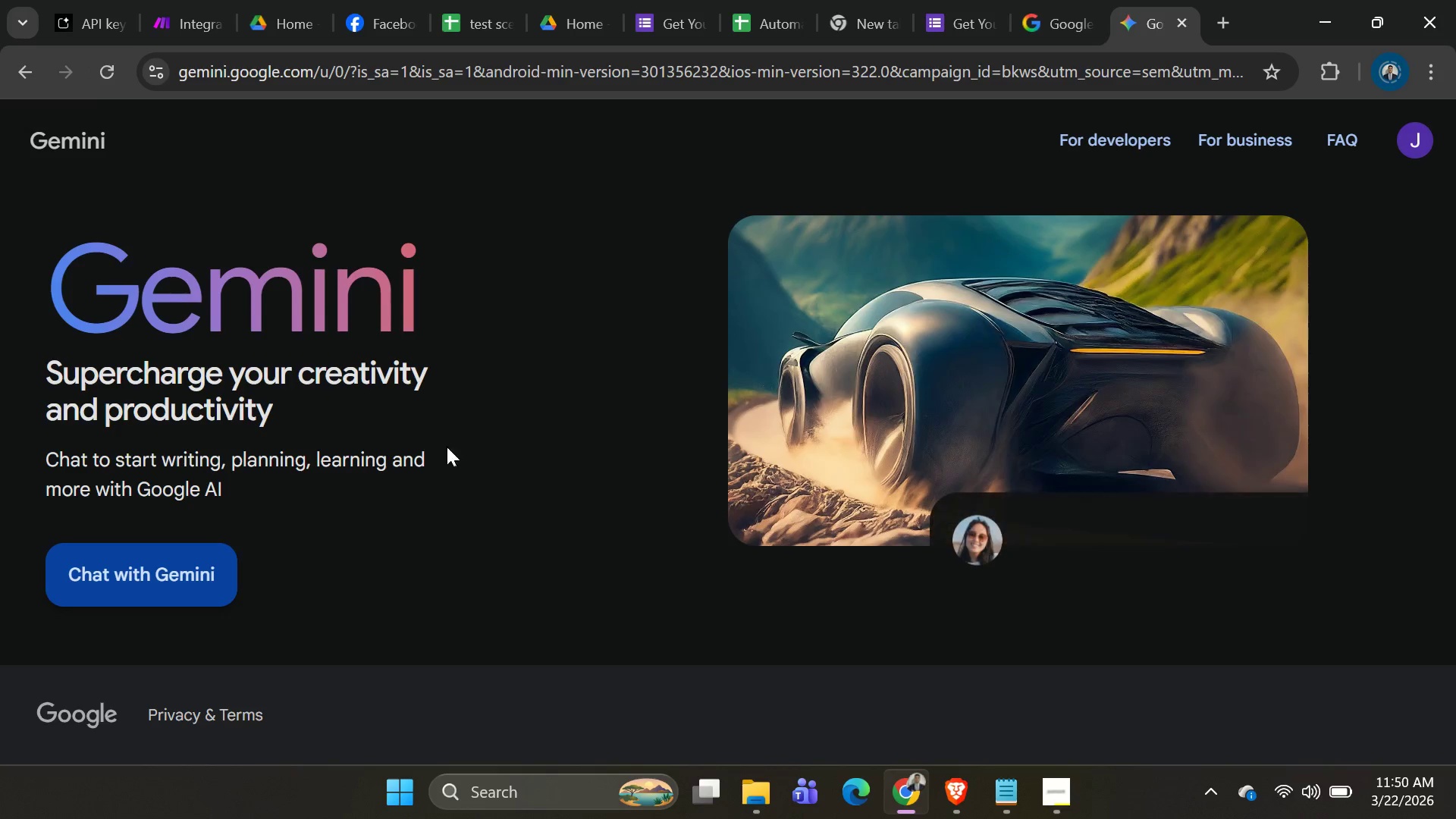 
left_click([81, 19])
 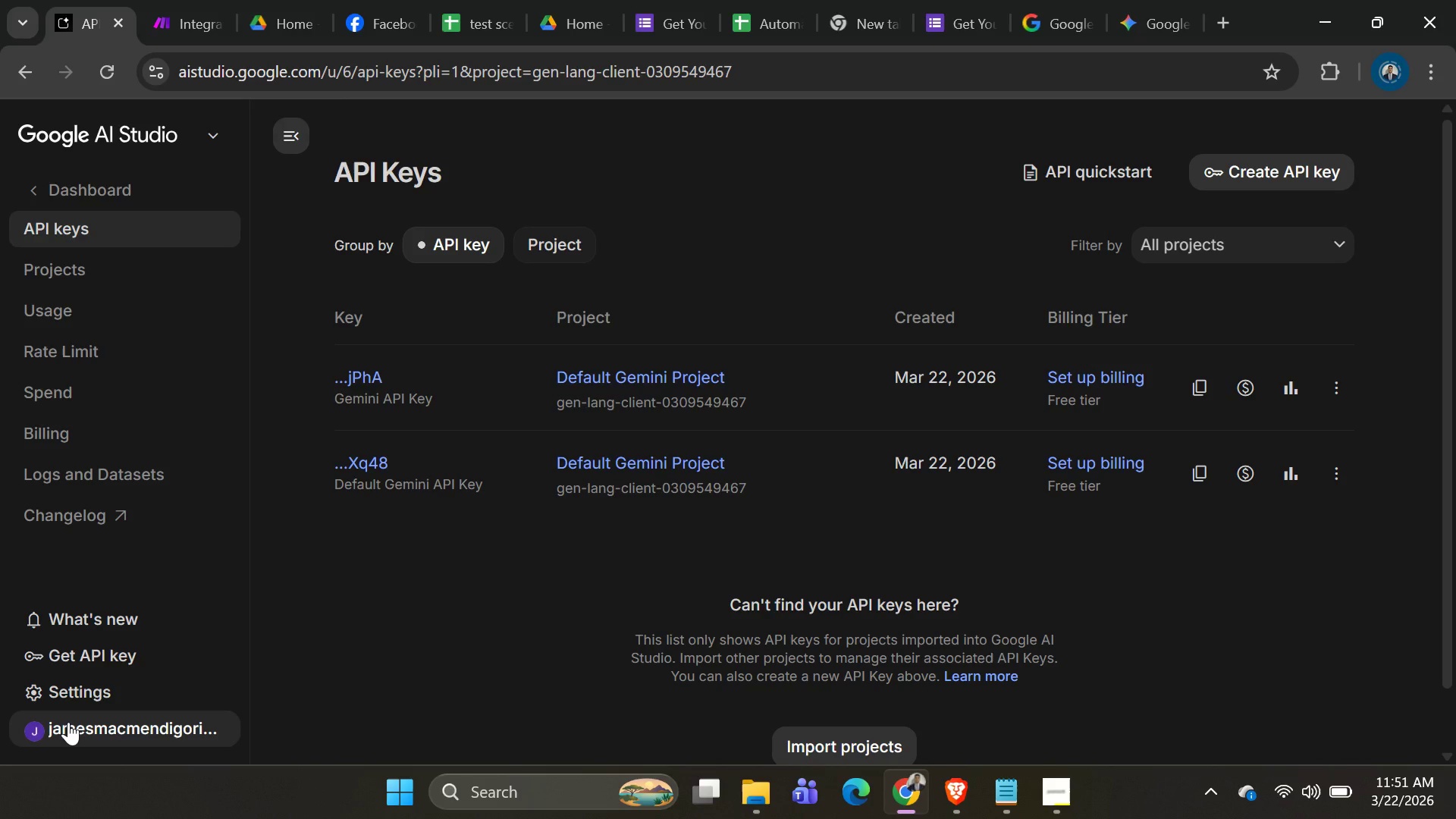 
left_click([68, 722])
 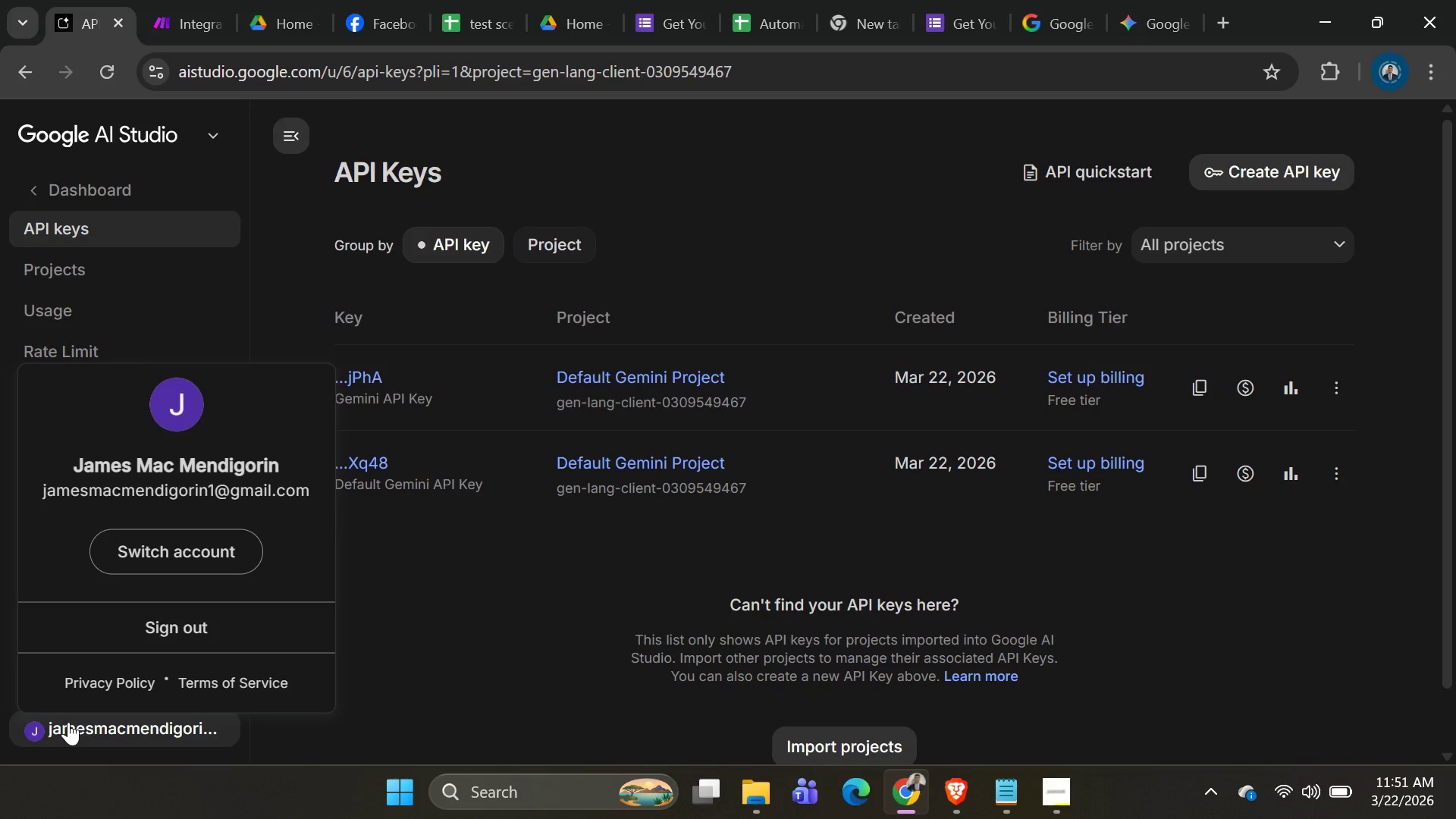 
left_click([68, 722])
 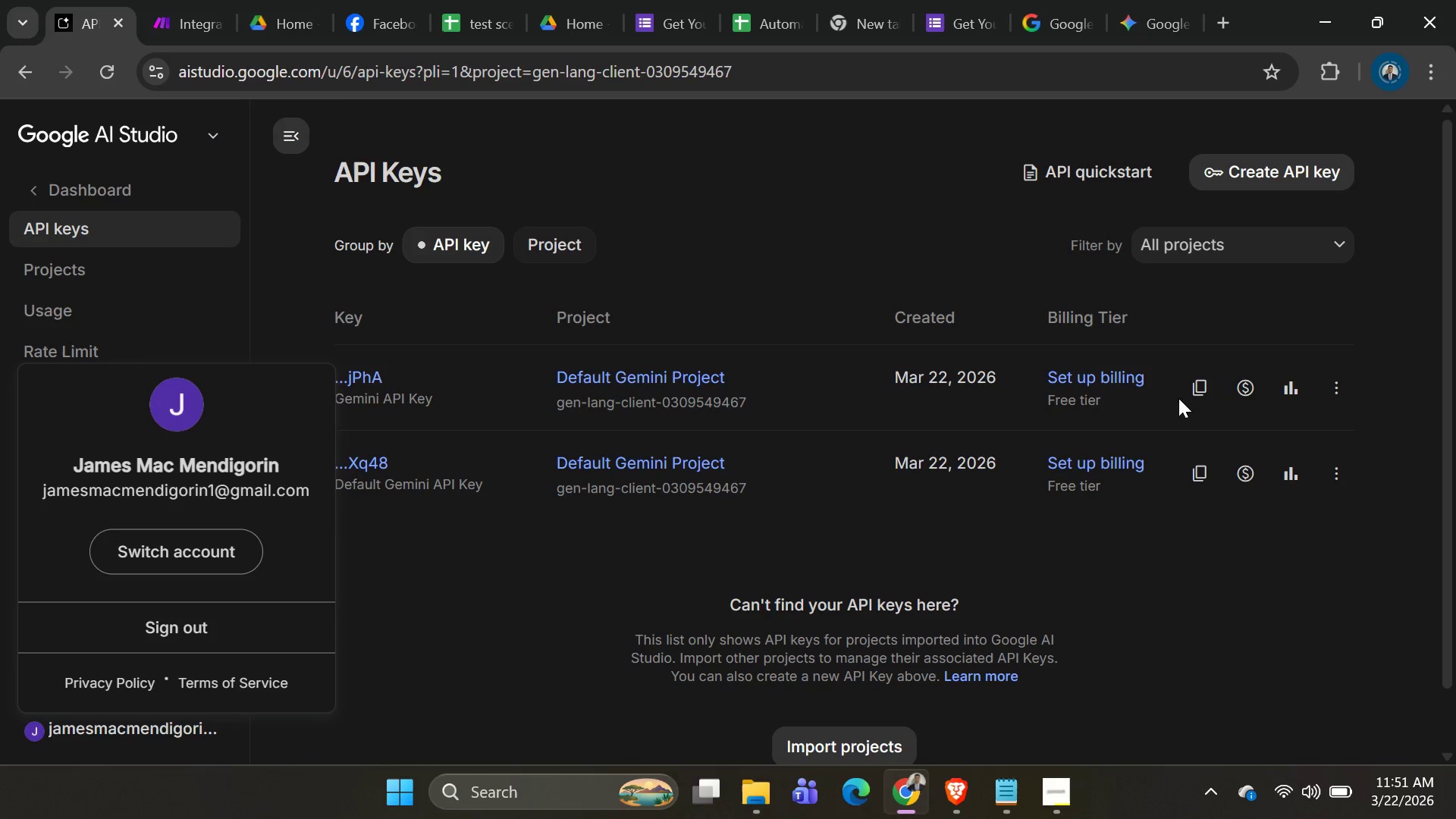 
left_click([1210, 381])
 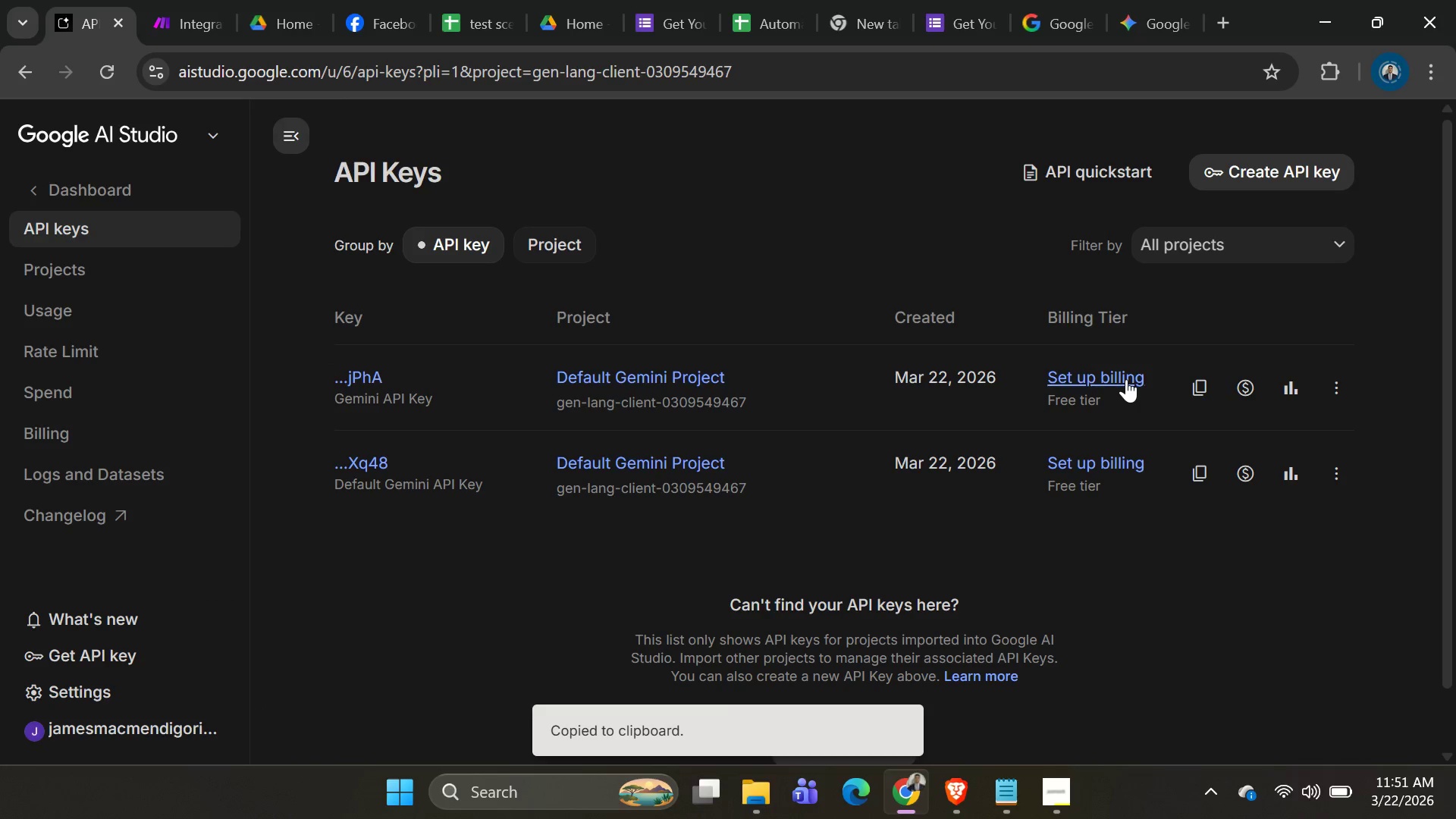 
key(Alt+AltLeft)
 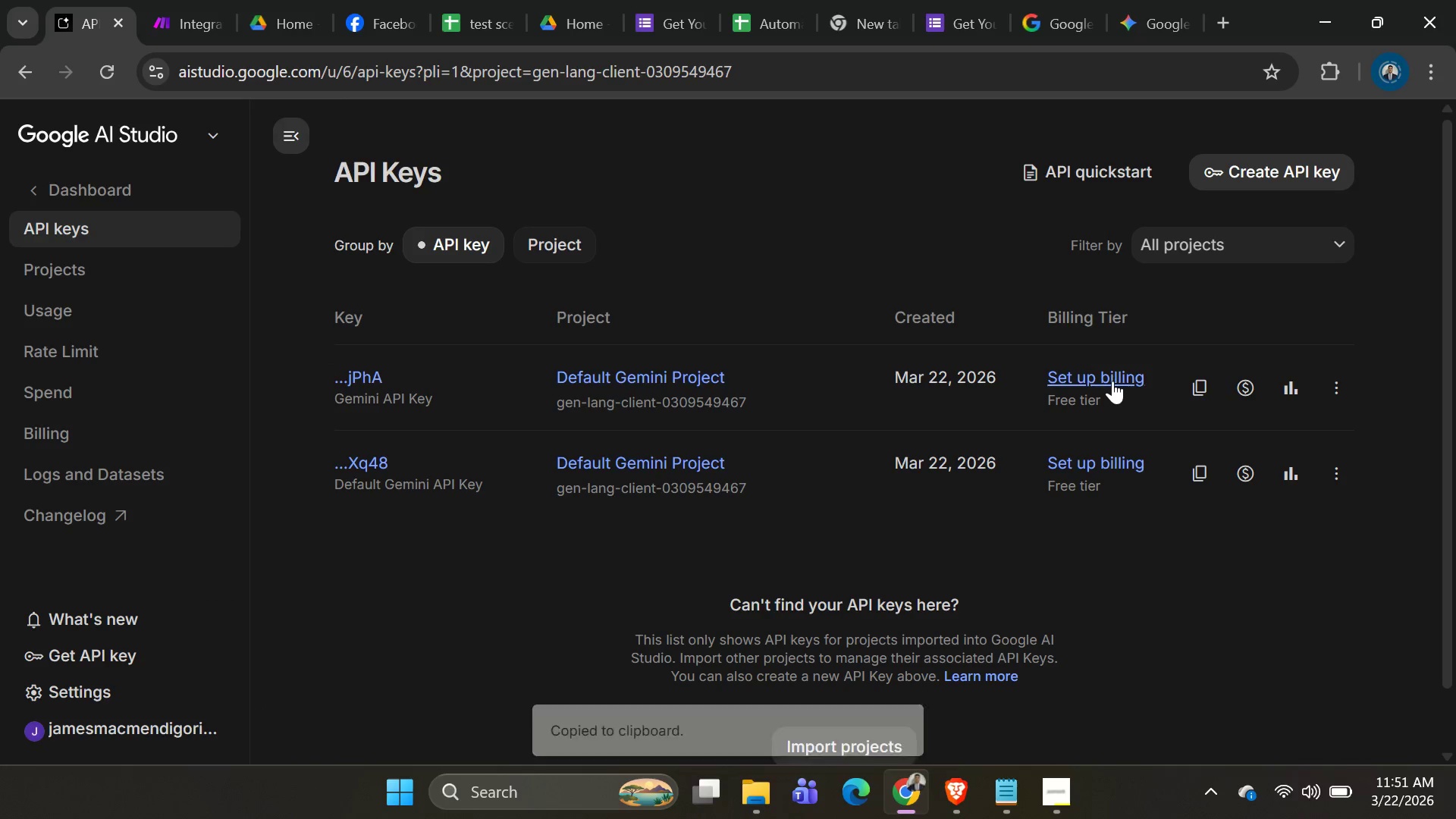 
key(Alt+Tab)
 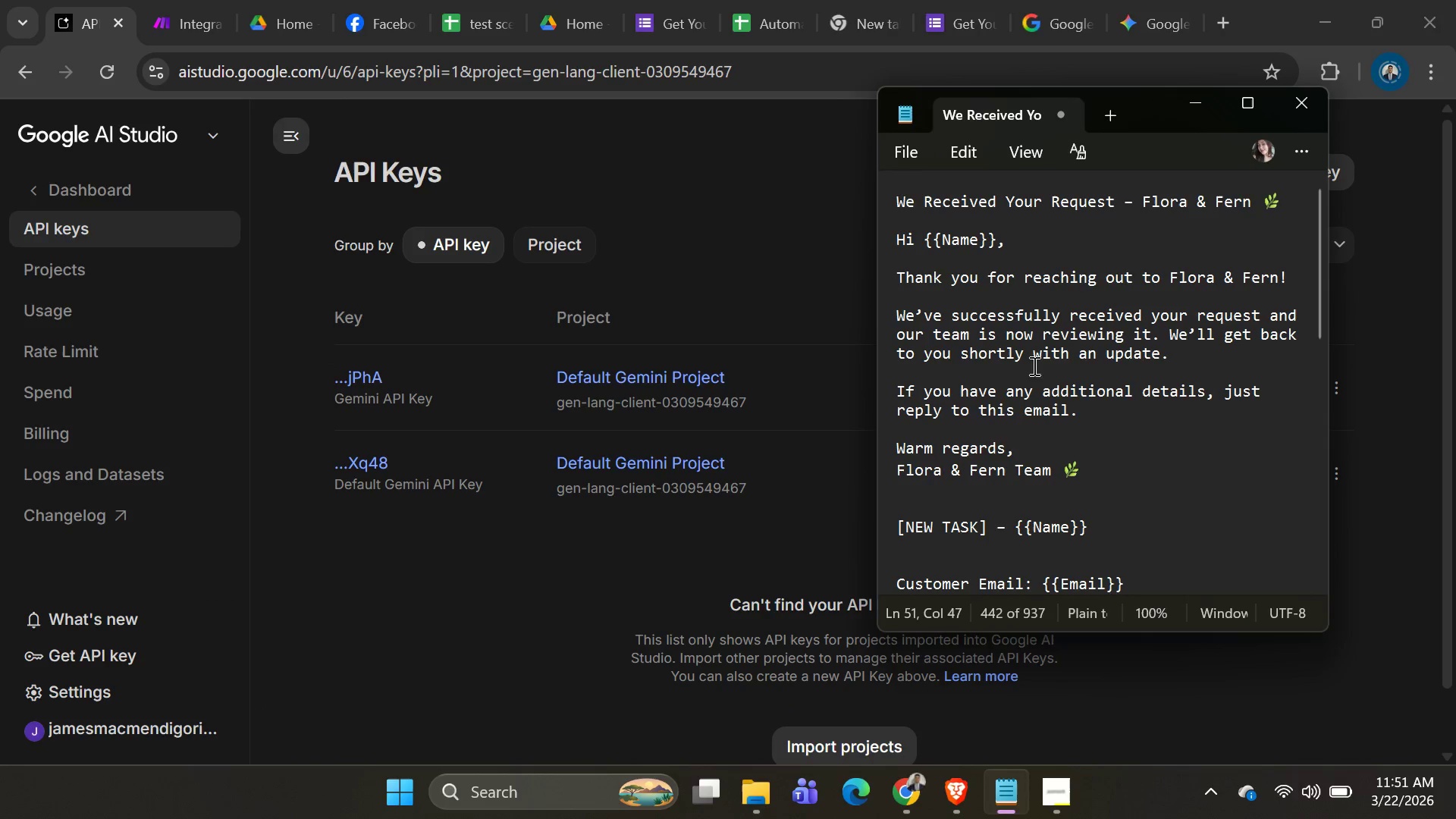 
key(Alt+AltLeft)
 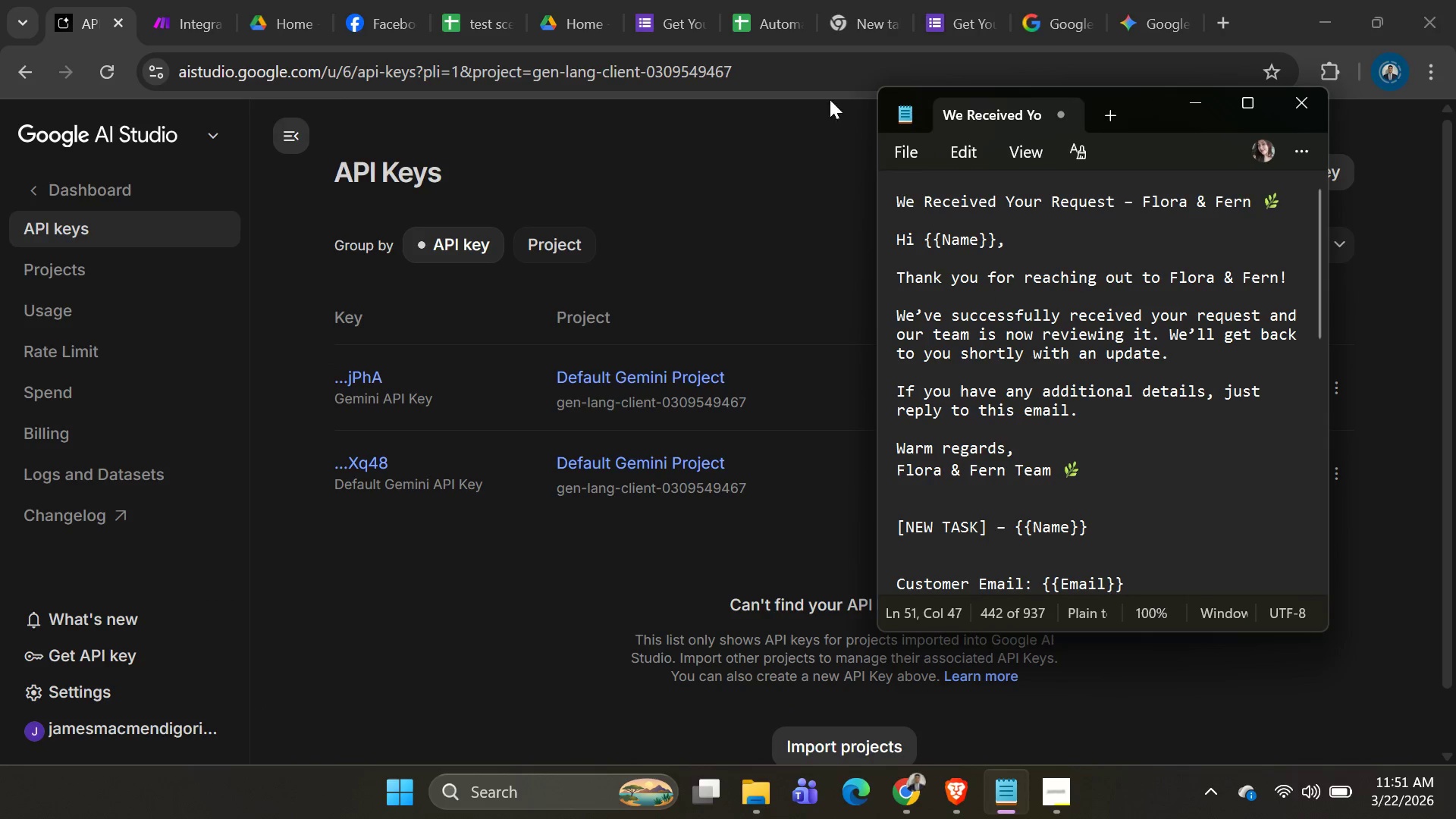 
key(Alt+Tab)
 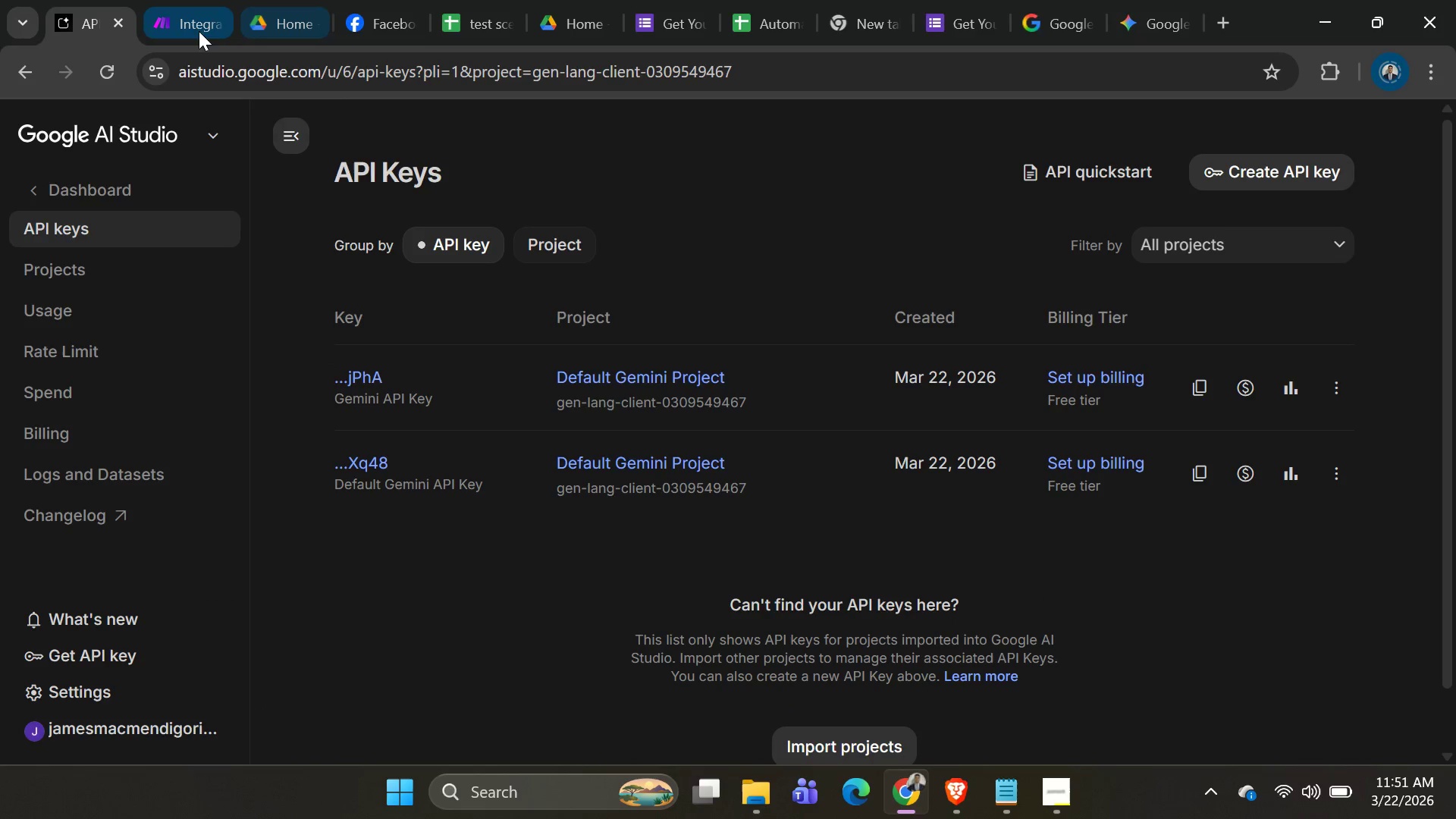 
left_click([176, 21])
 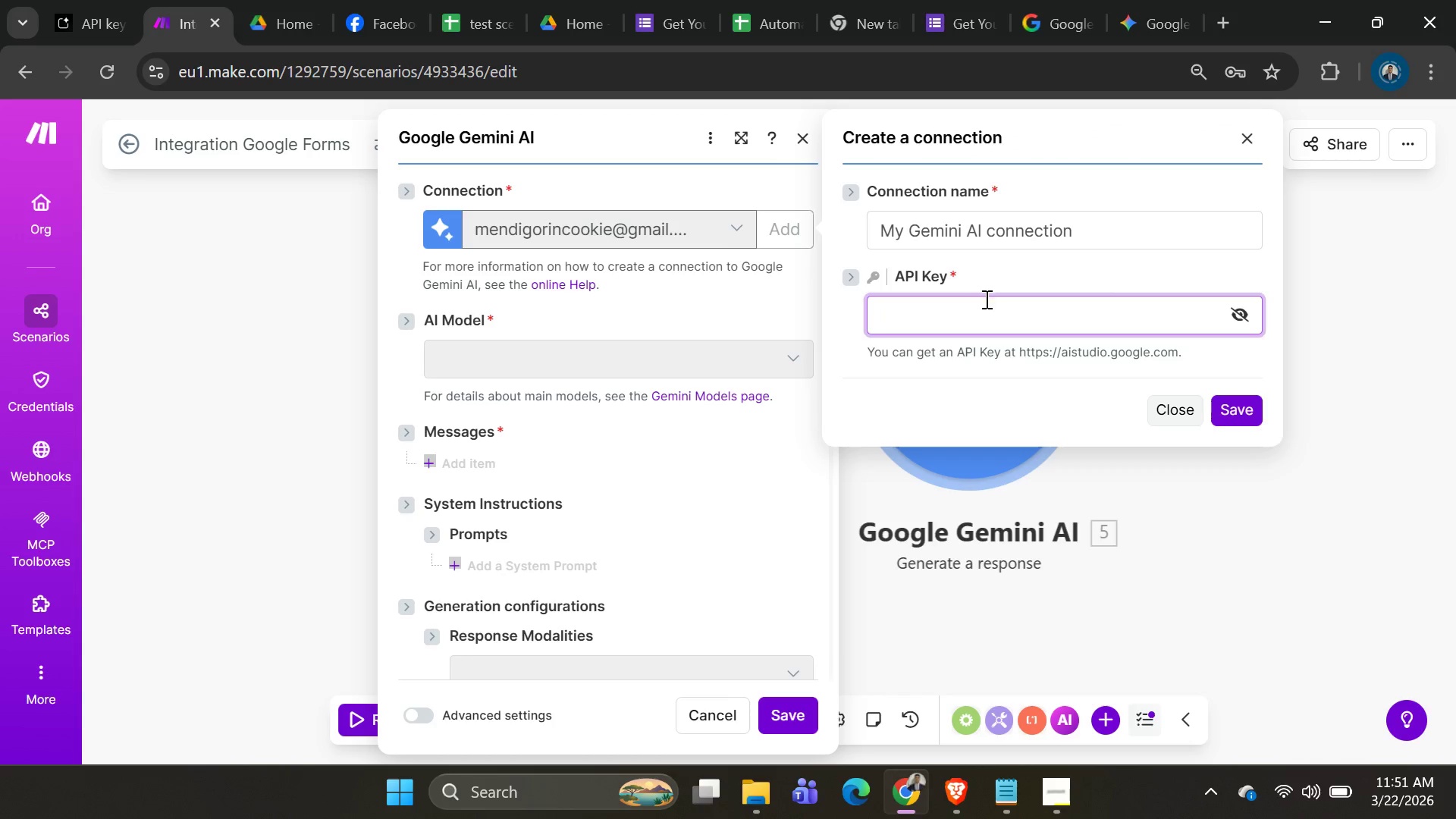 
key(Control+V)
 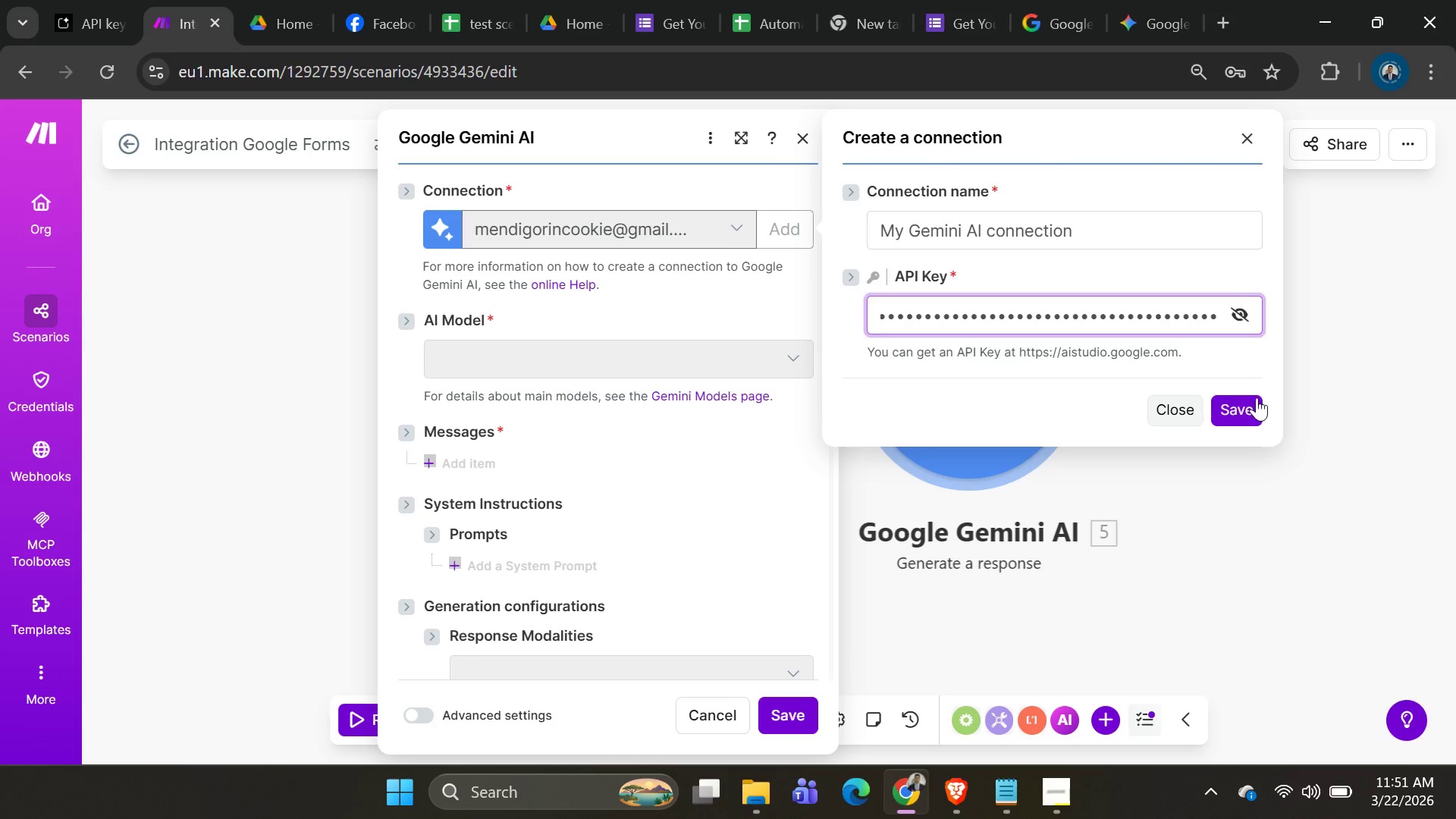 
left_click([1249, 408])
 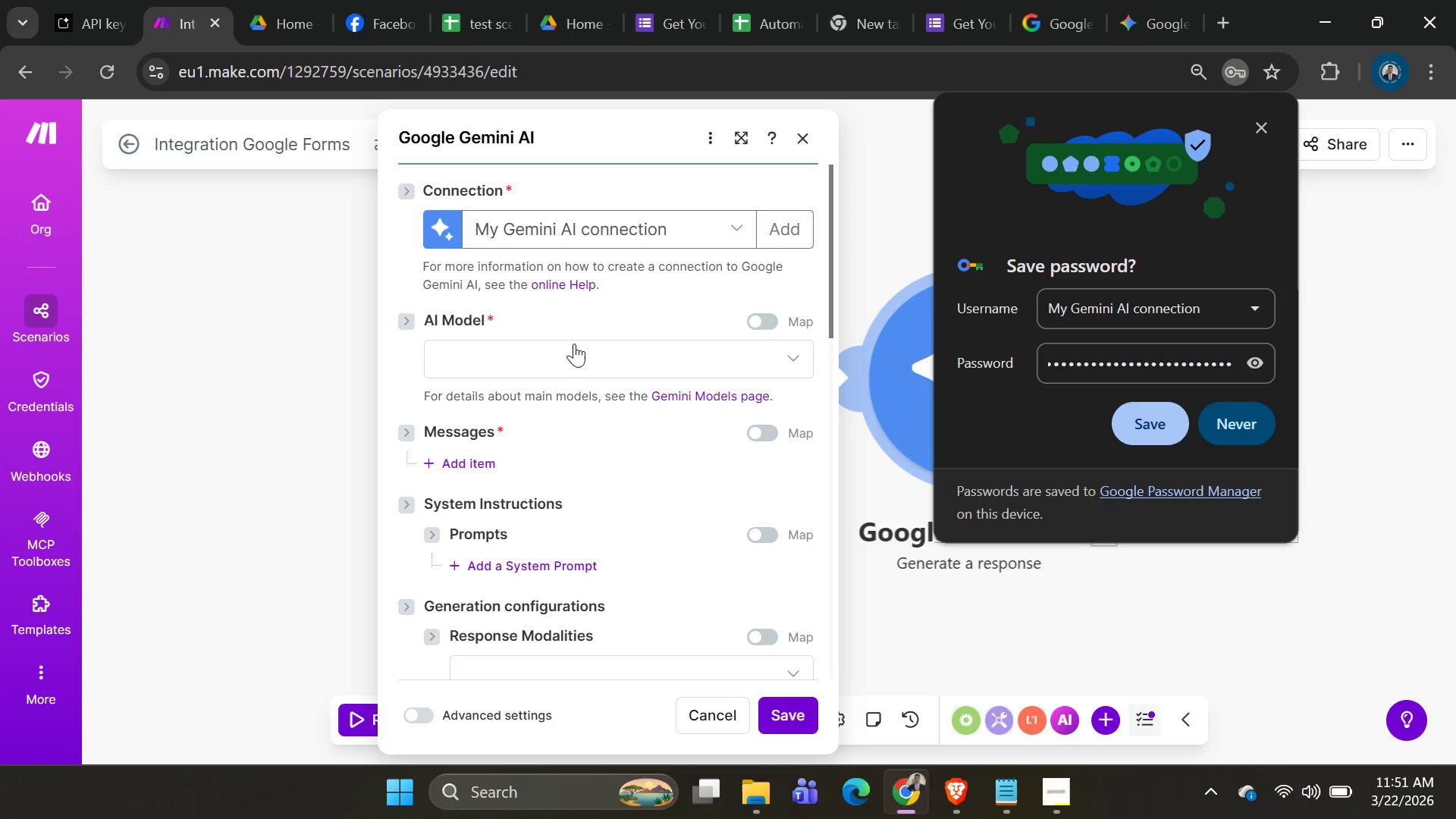 
left_click([727, 227])
 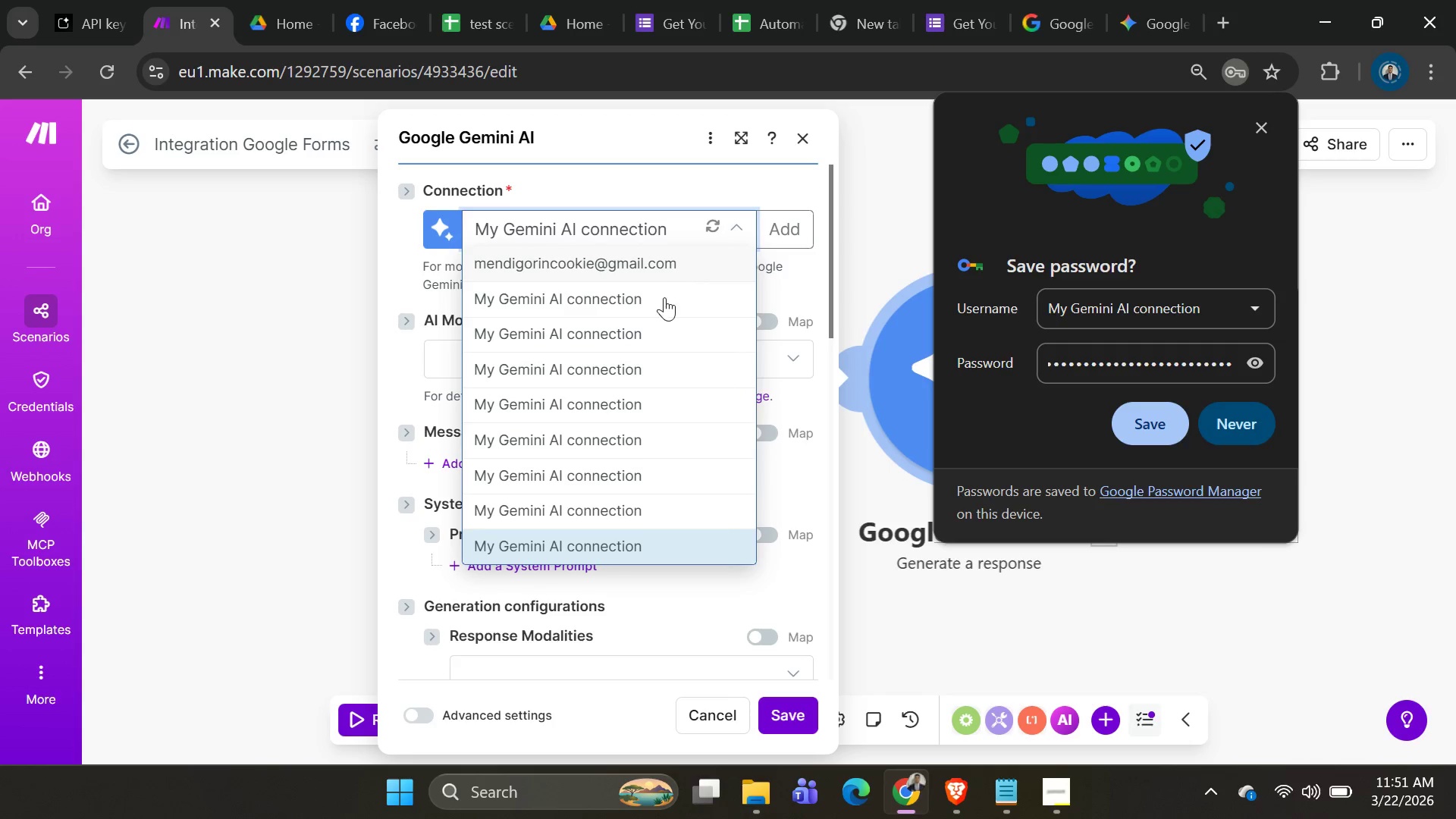 
scroll: coordinate [618, 443], scroll_direction: down, amount: 2.0
 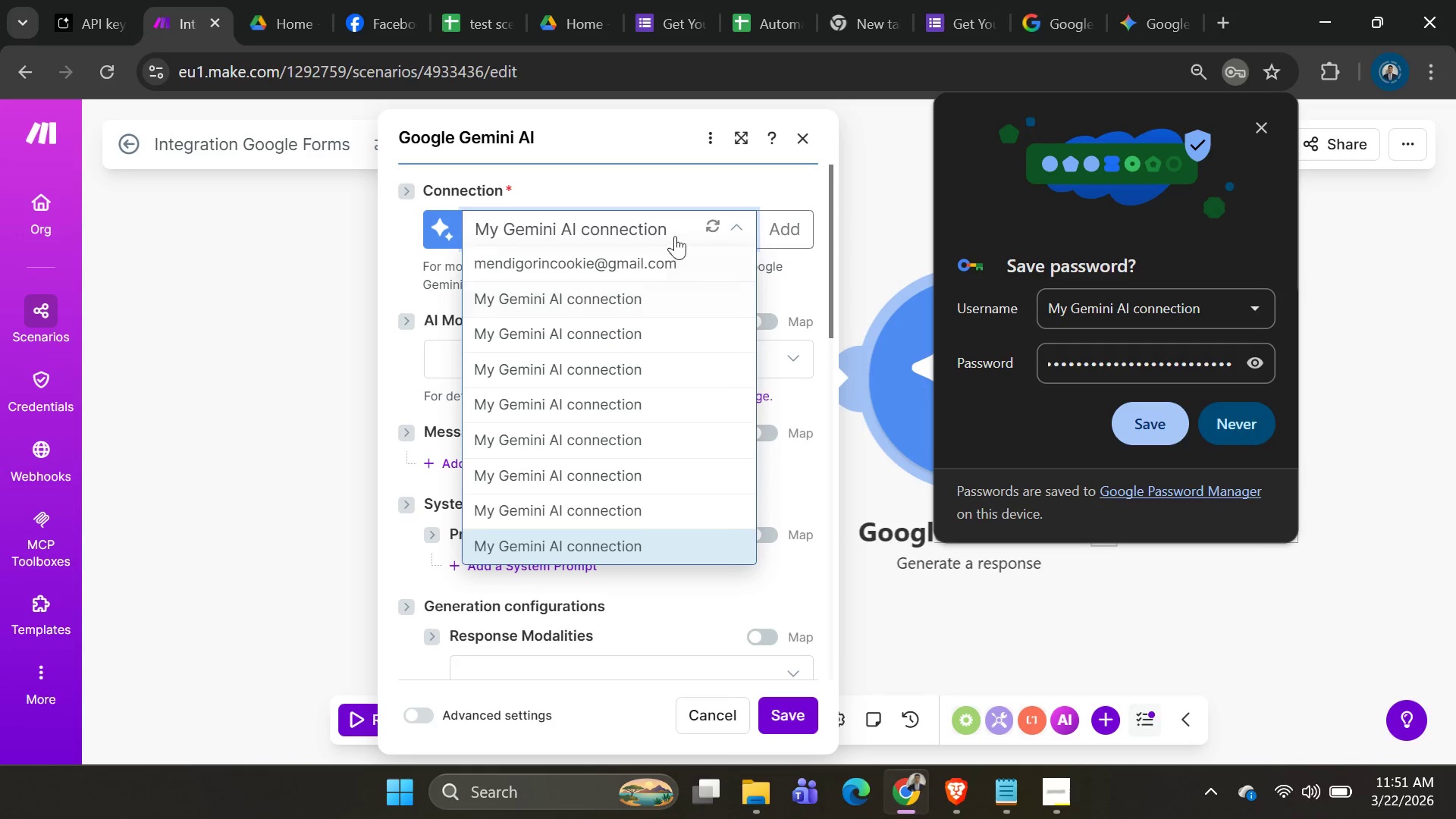 
left_click([683, 224])
 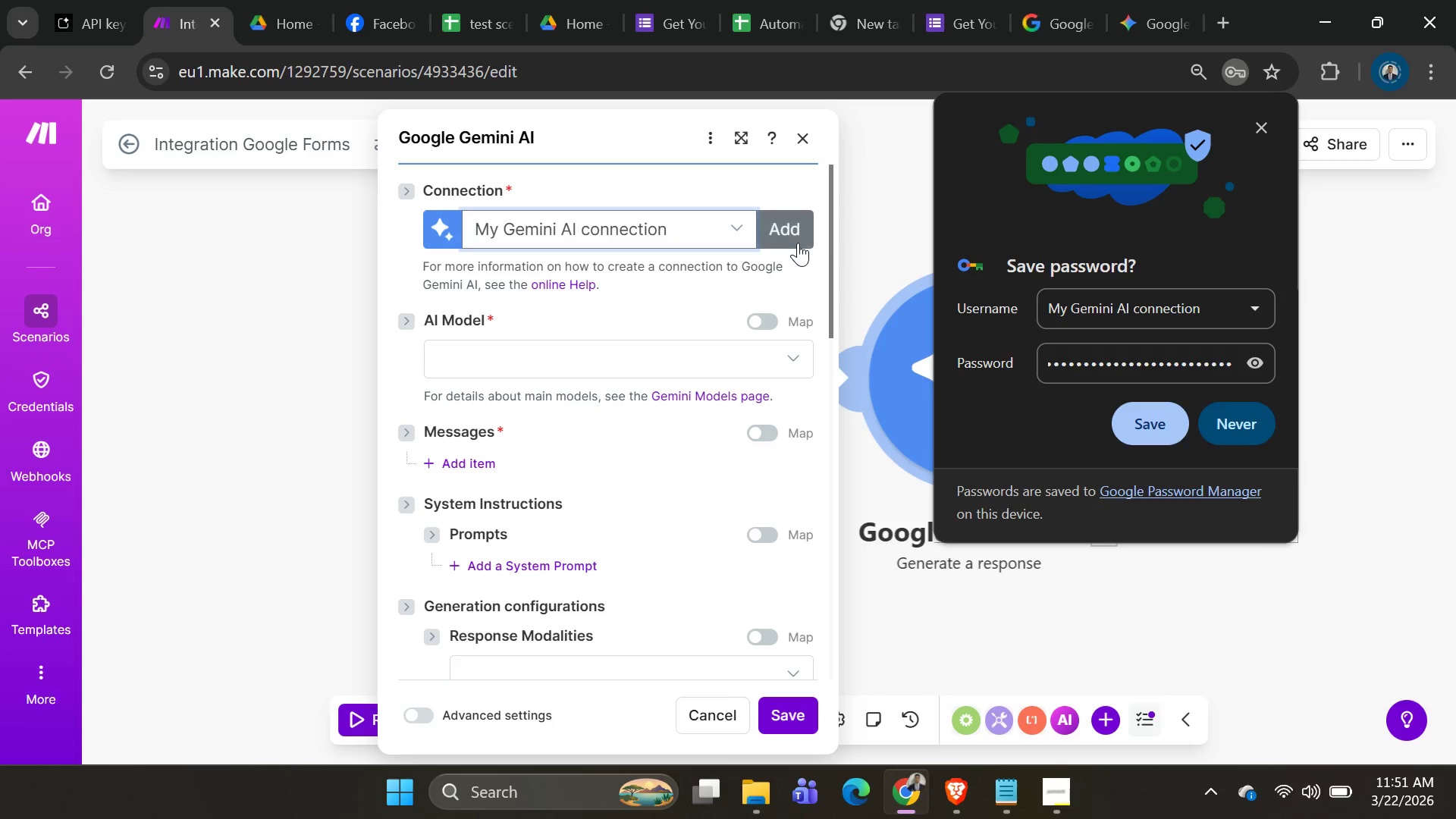 
key(Alt+AltLeft)
 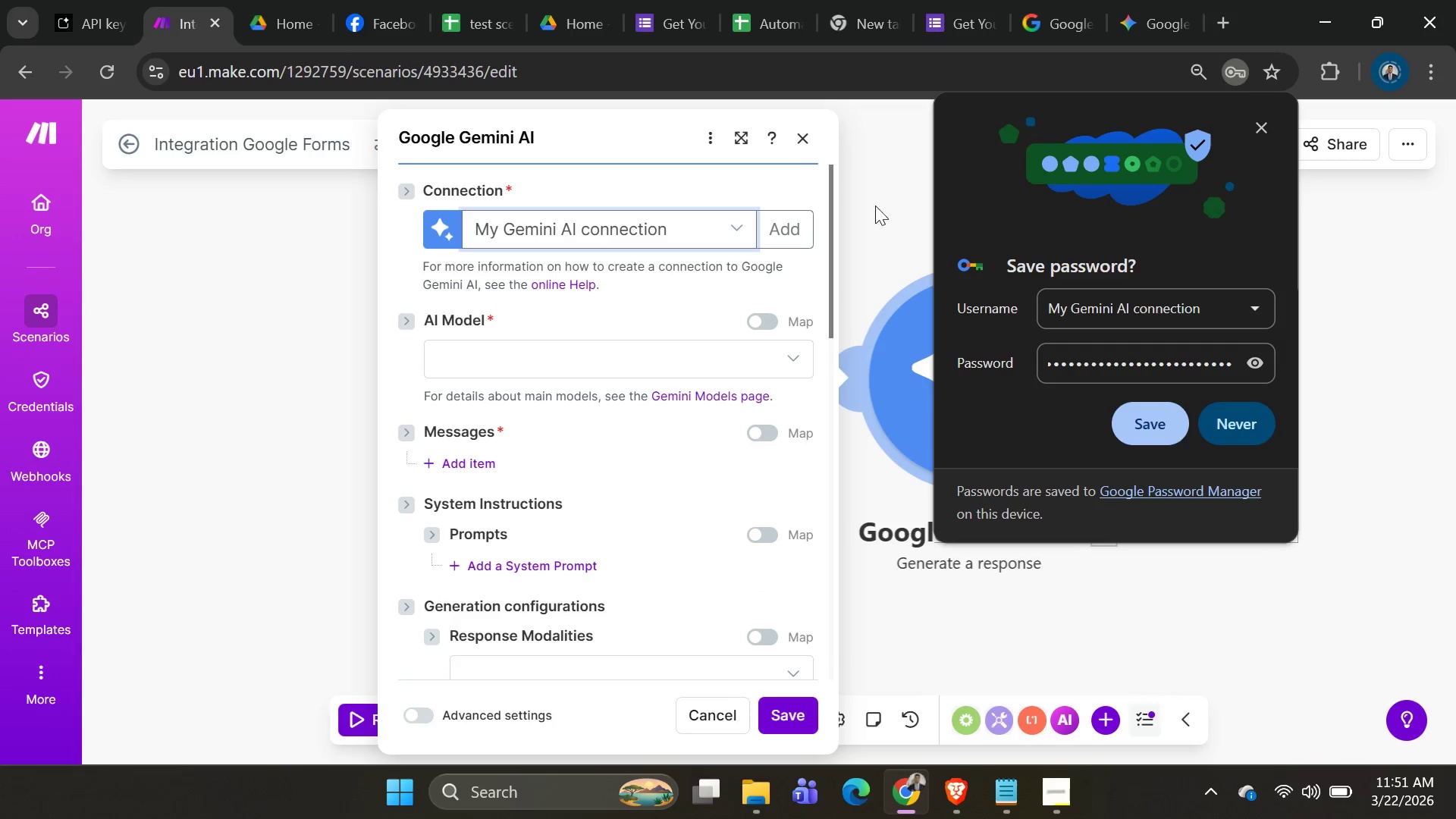 
key(Alt+Tab)
 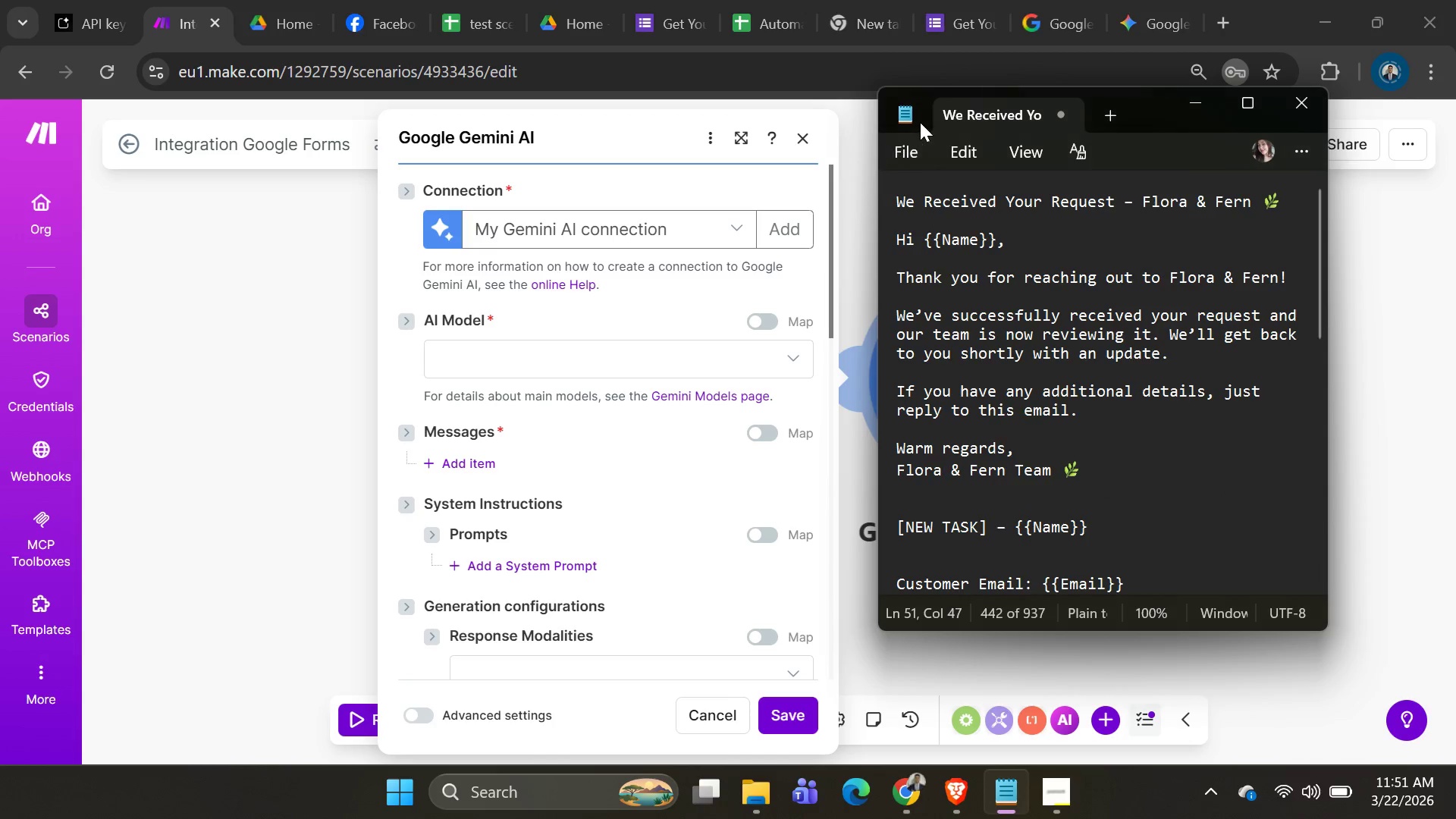 
key(Alt+AltLeft)
 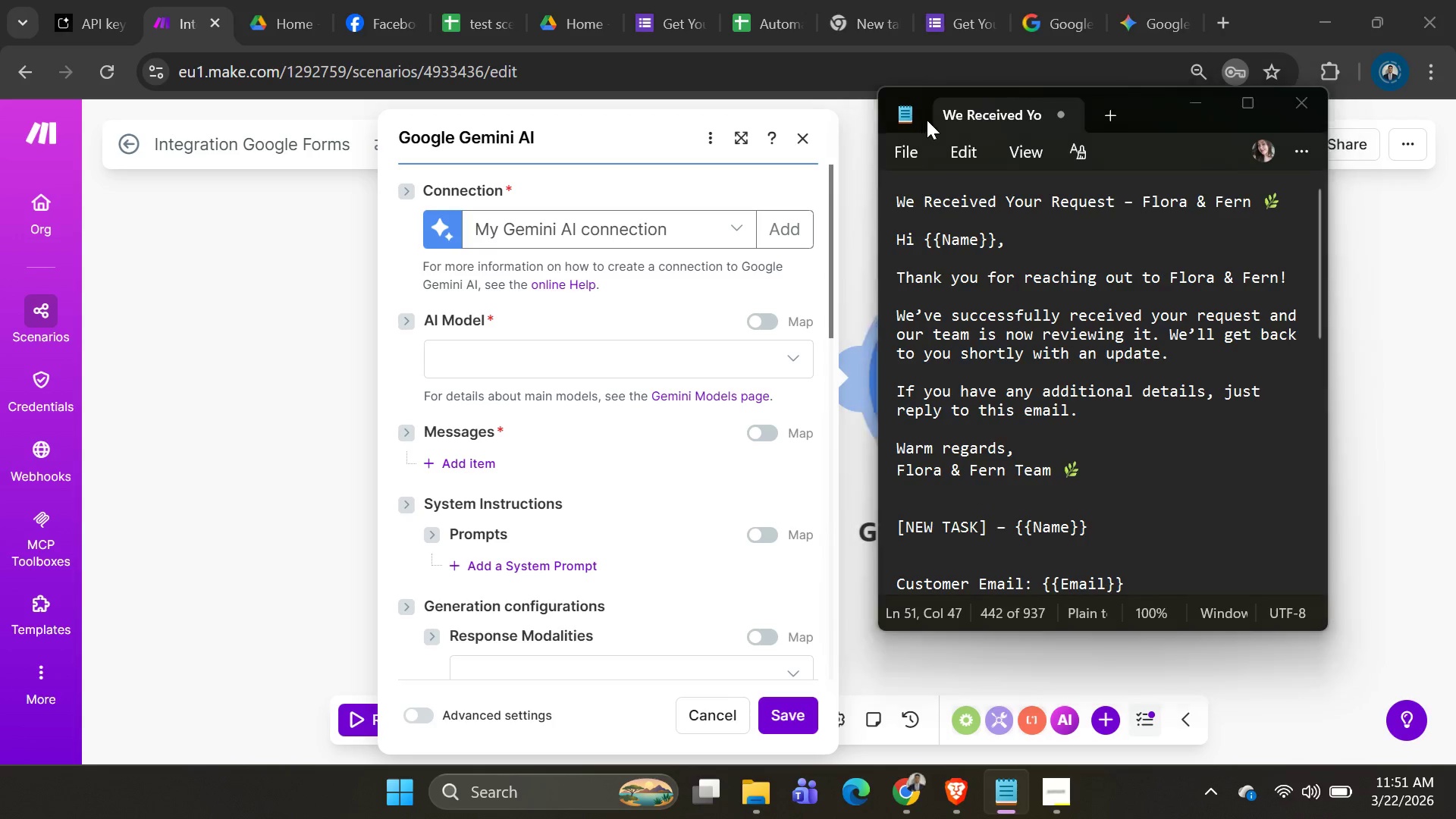 
key(Alt+Tab)
 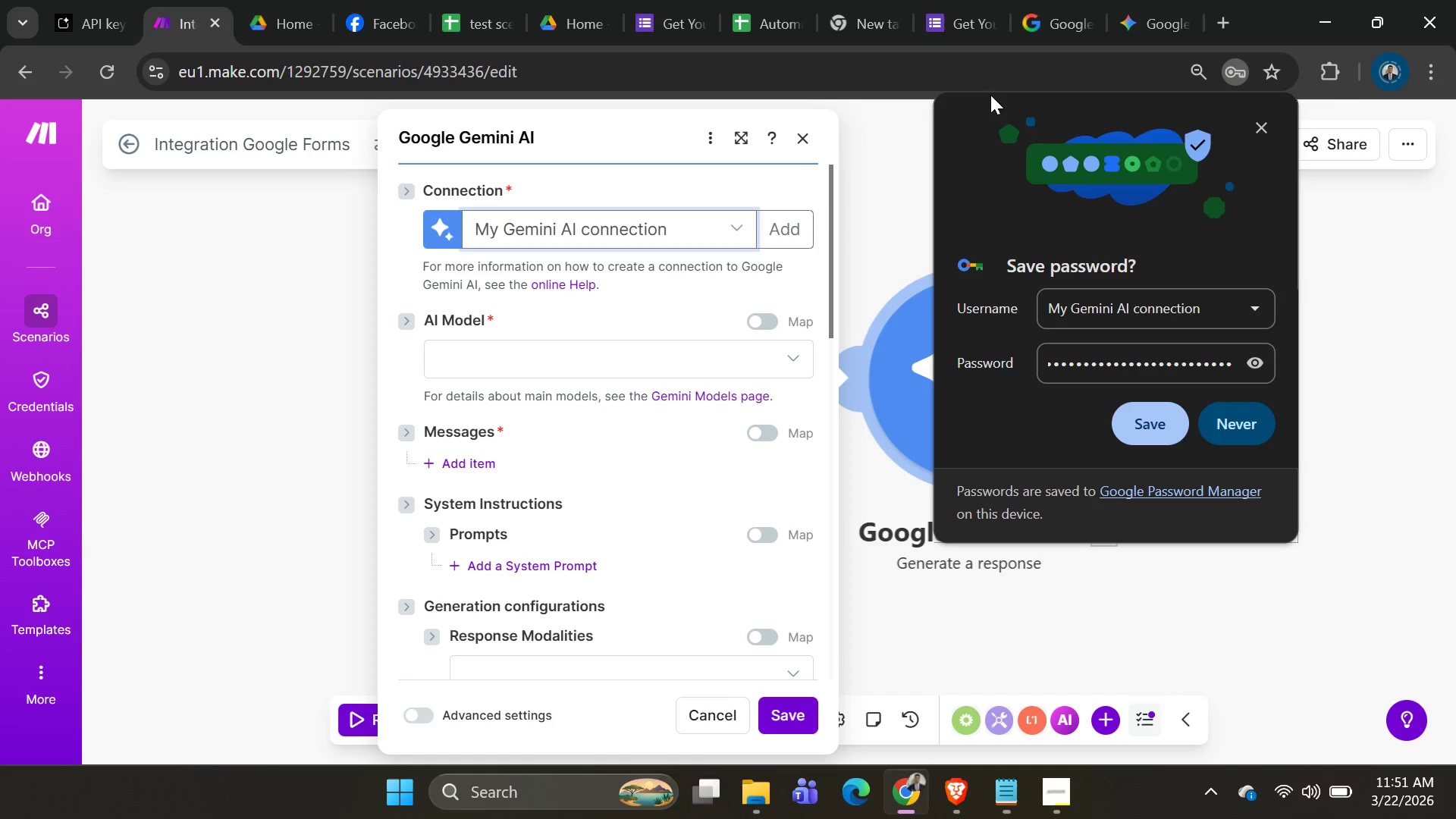 
key(Alt+AltLeft)
 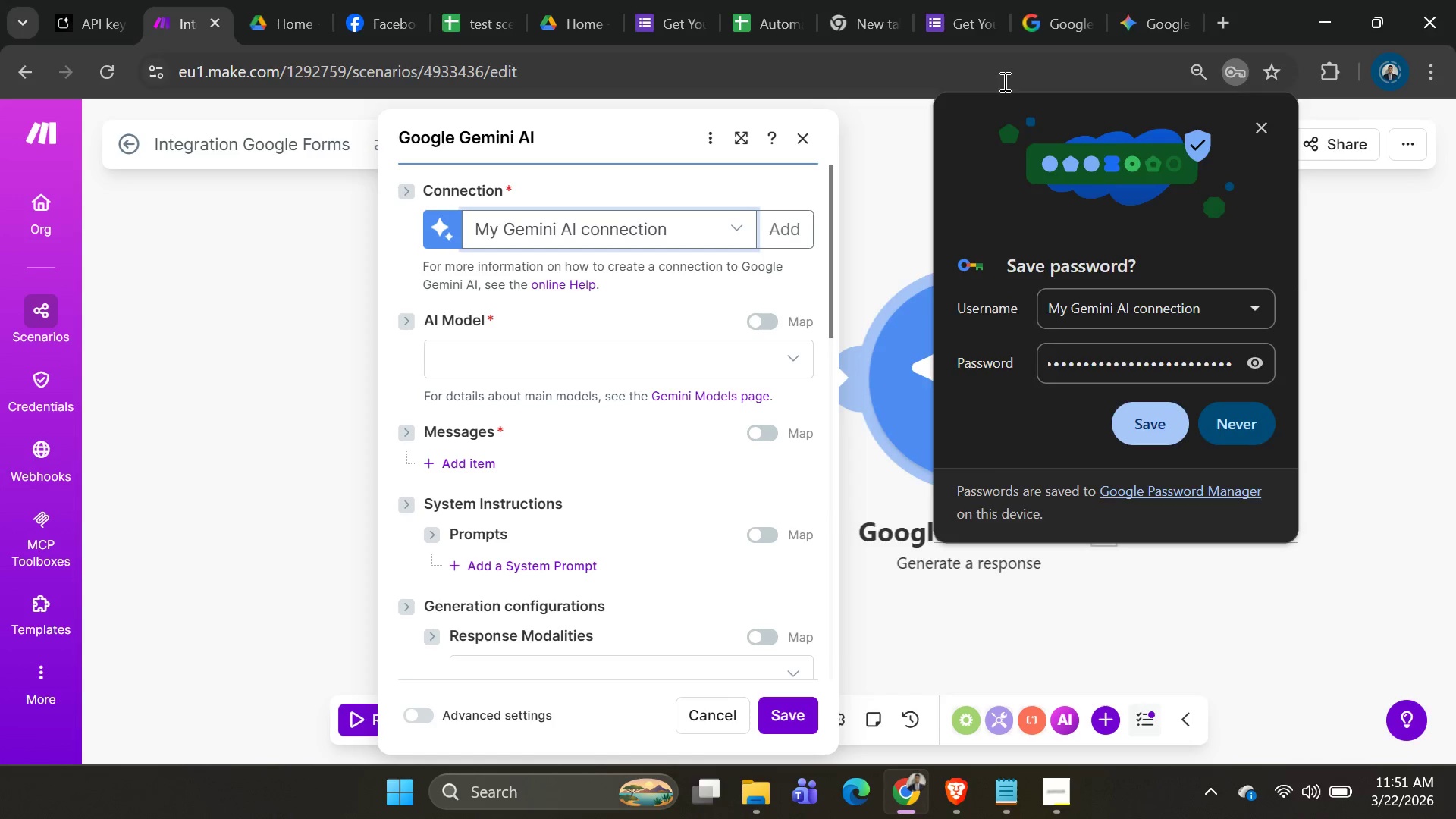 
key(Alt+Tab)
 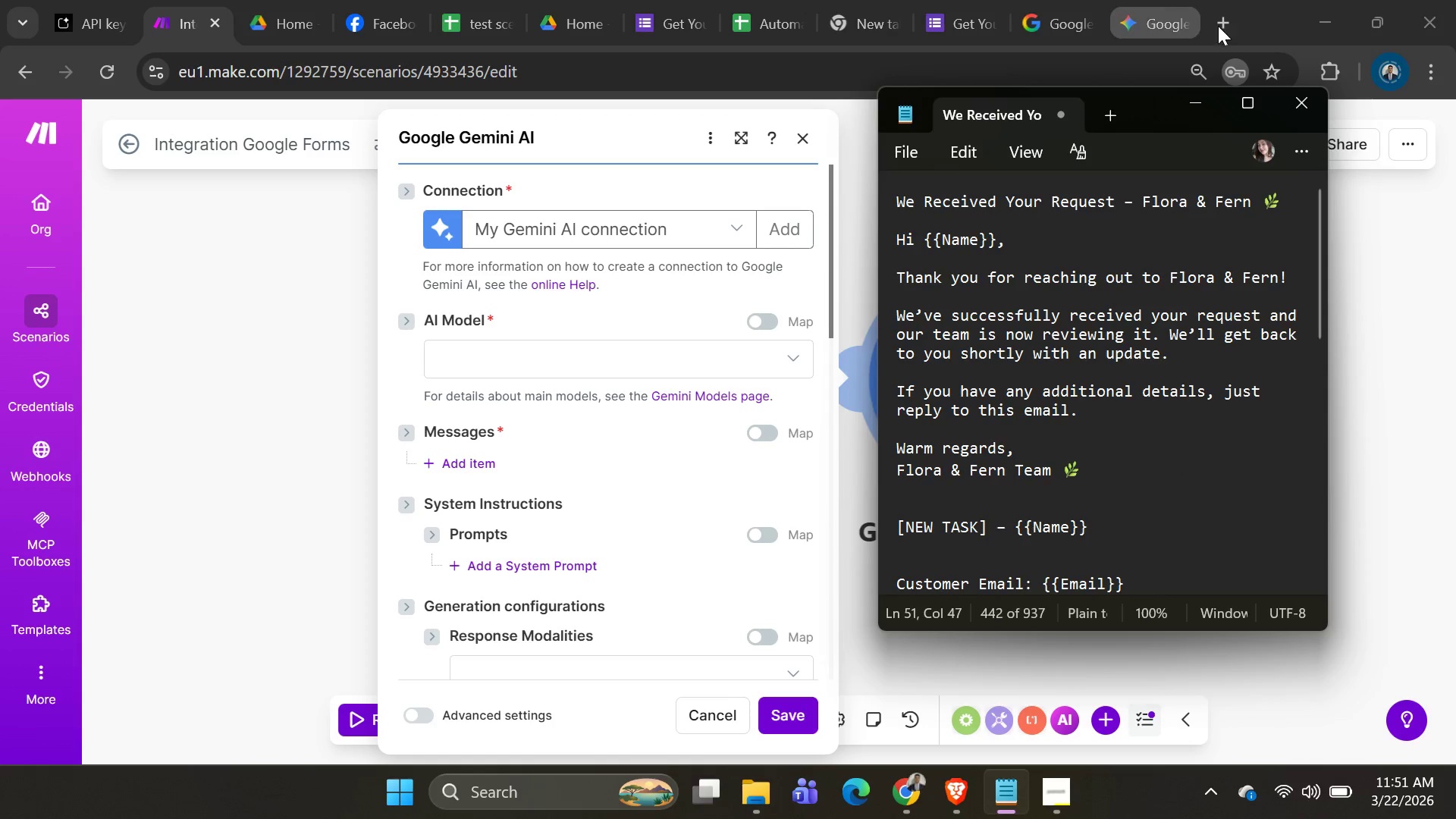 
left_click([1226, 23])
 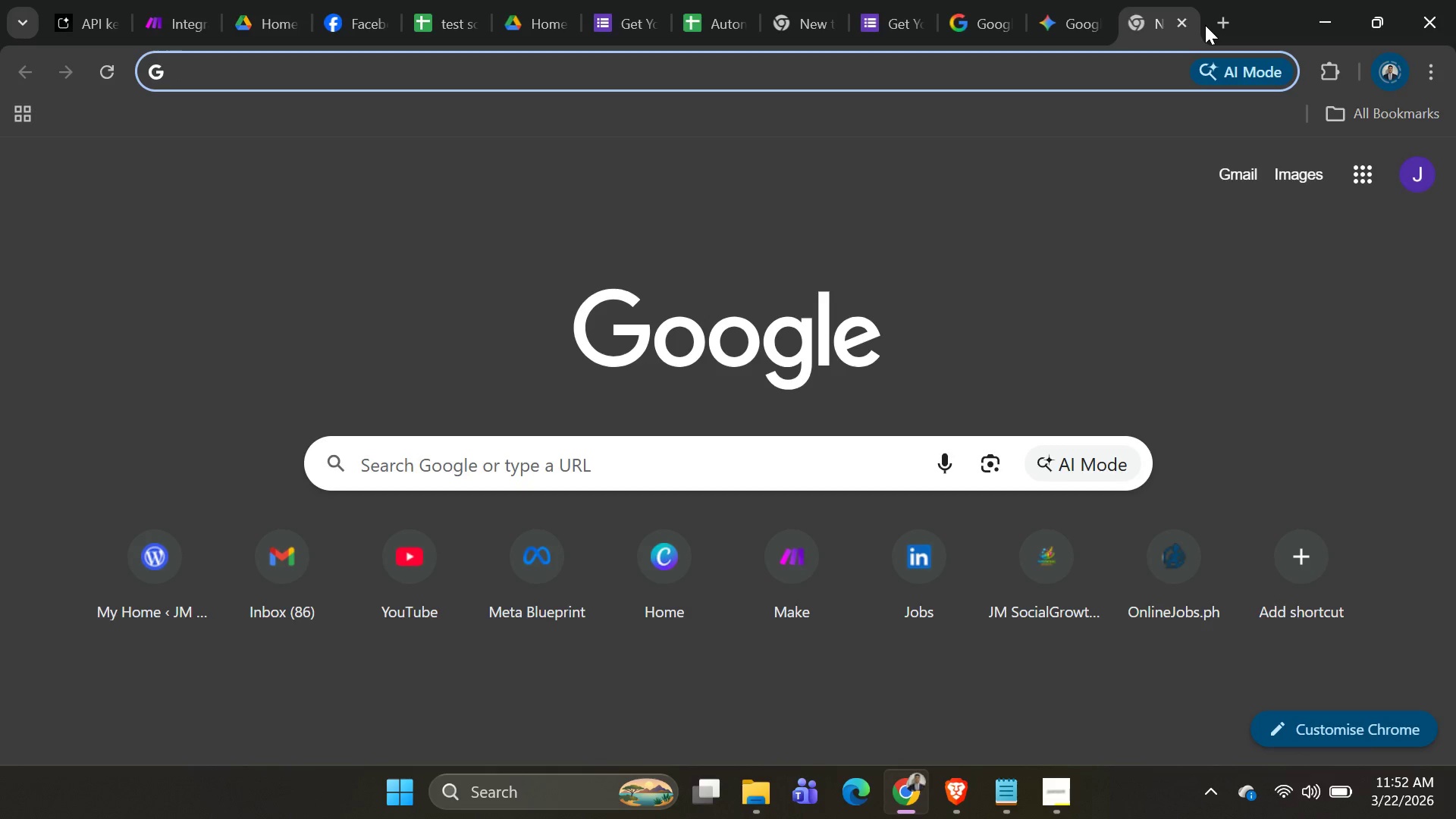 
wait(59.06)
 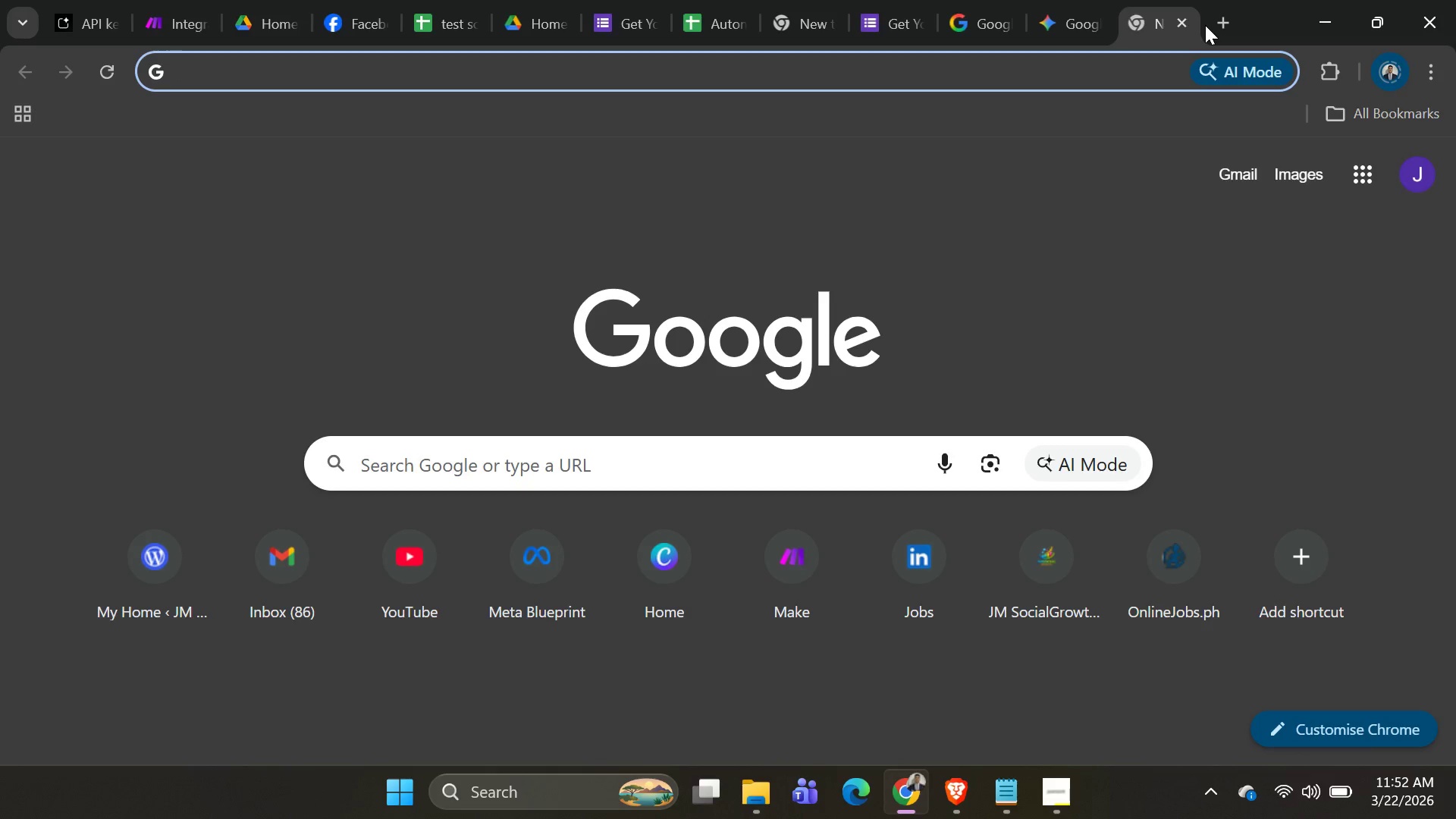 
left_click([88, 12])
 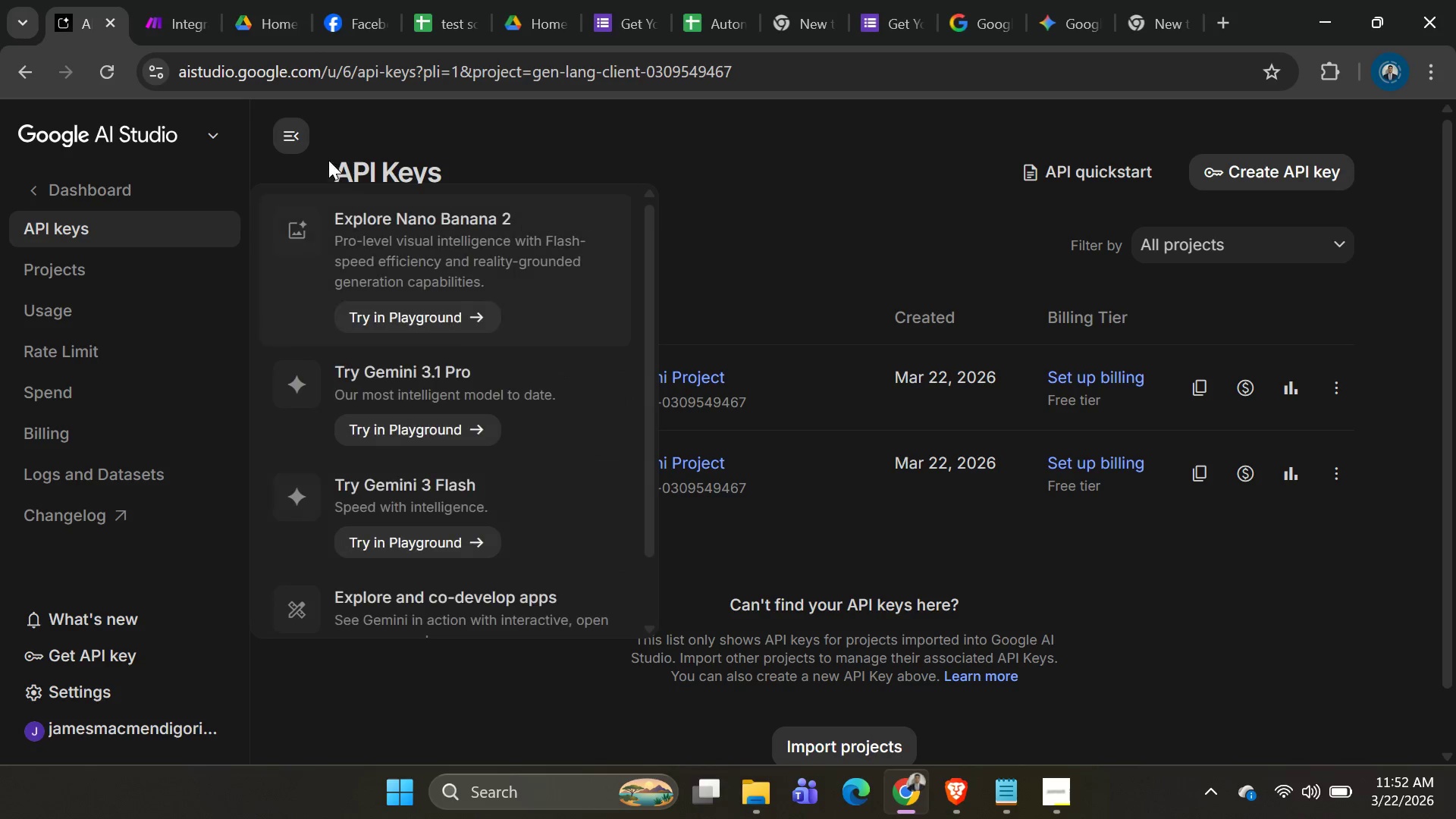 
left_click([115, 77])
 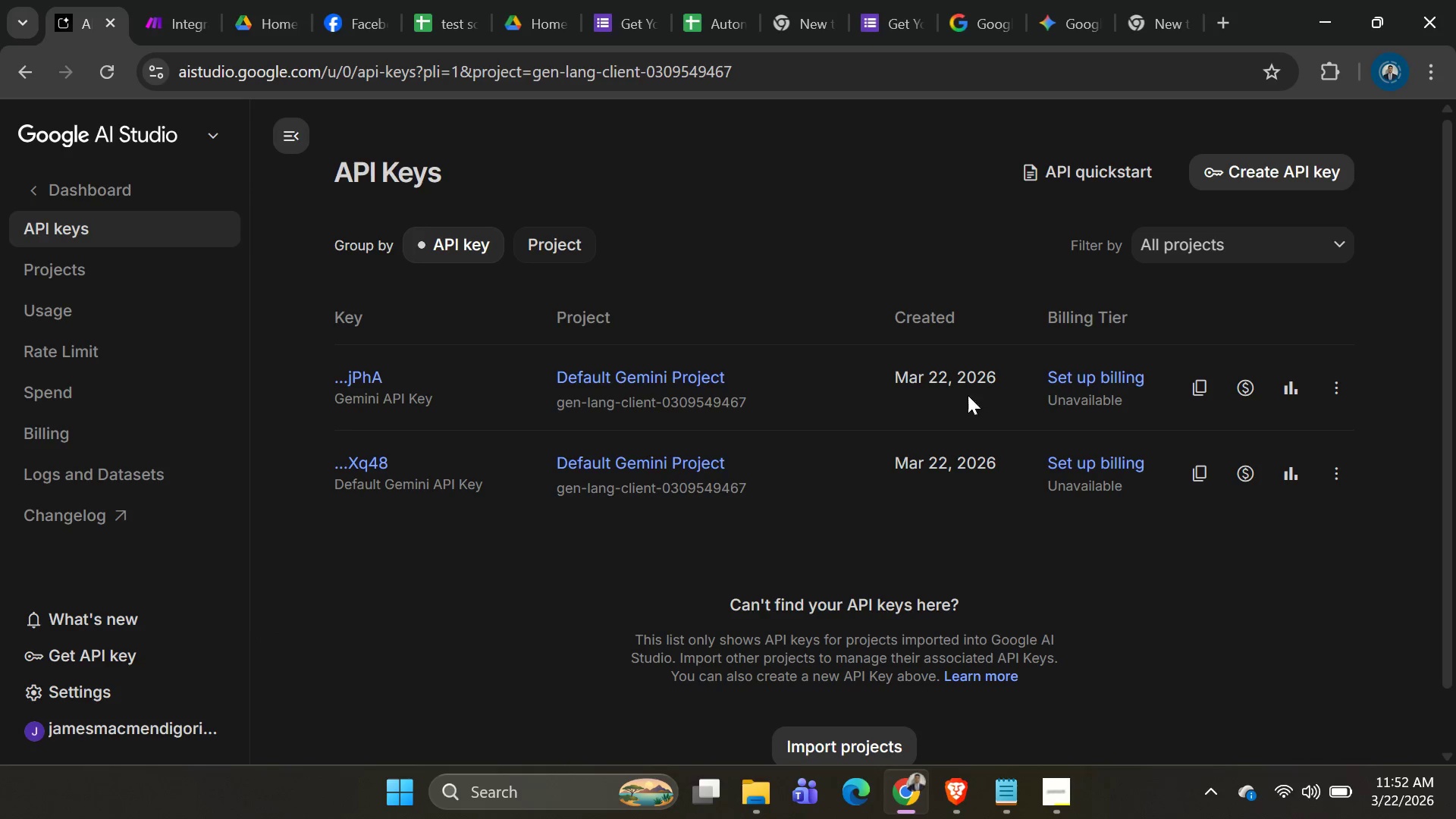 
wait(6.09)
 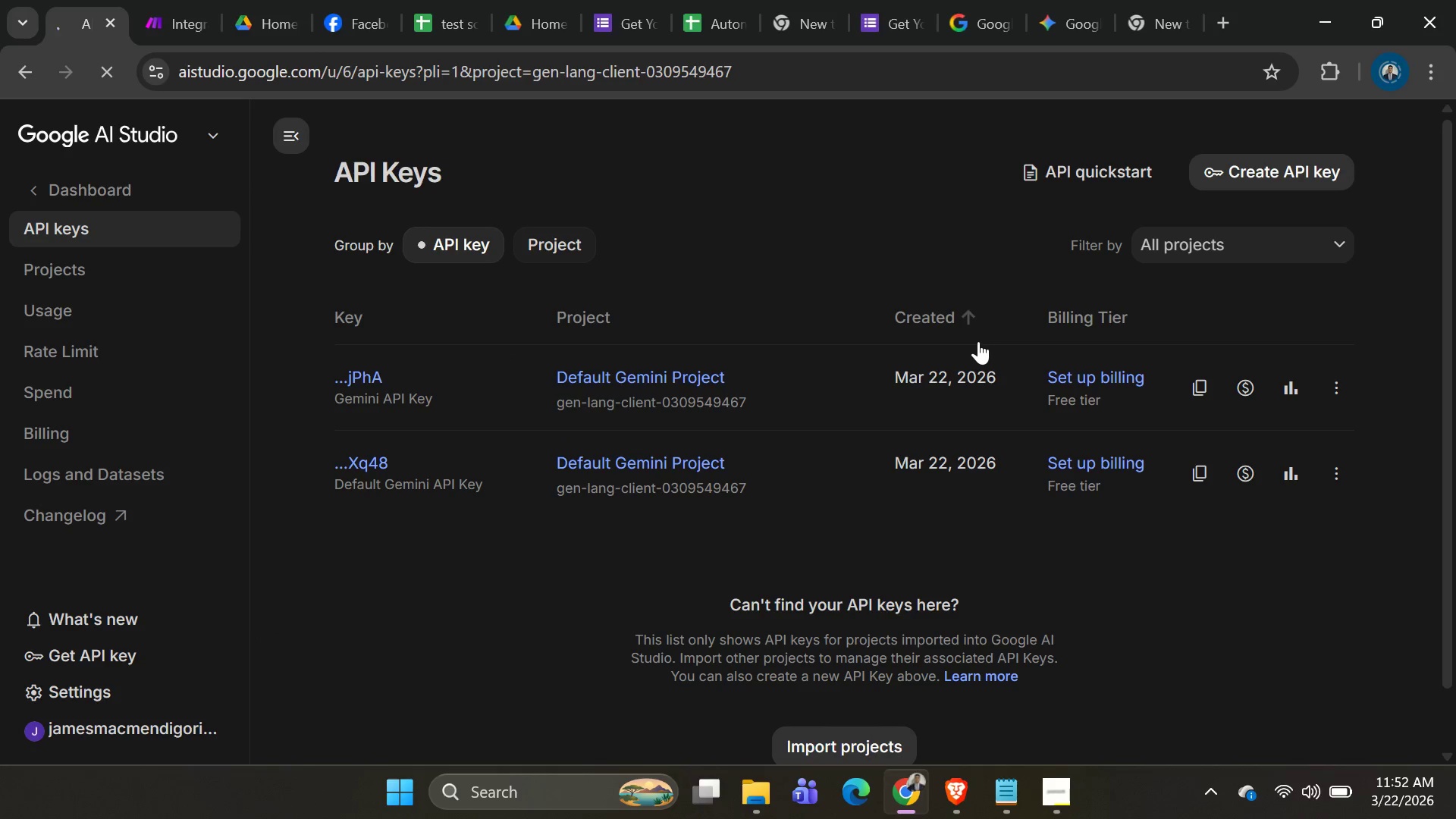 
left_click([1247, 172])
 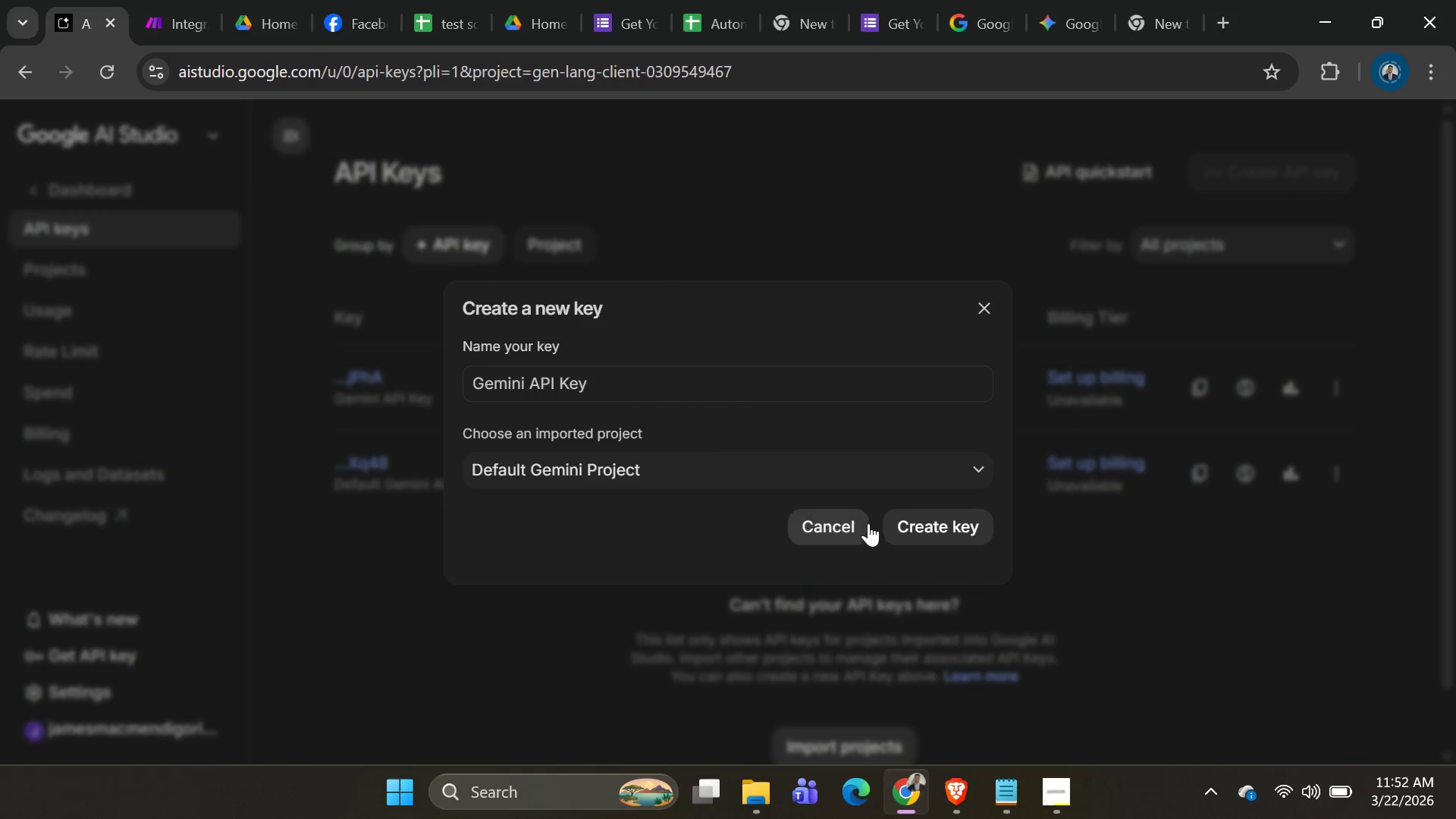 
left_click([911, 526])
 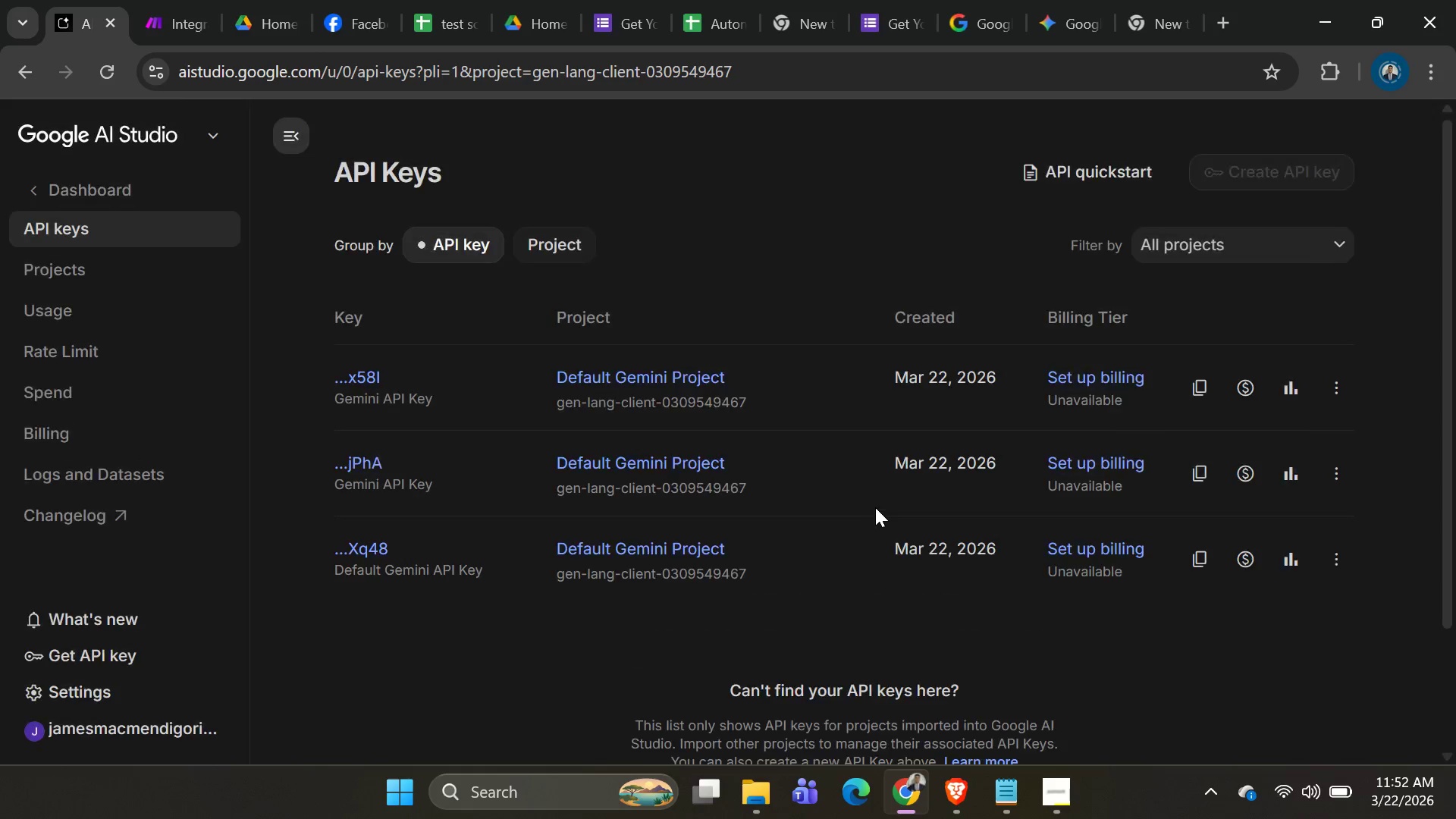 
left_click([1187, 394])
 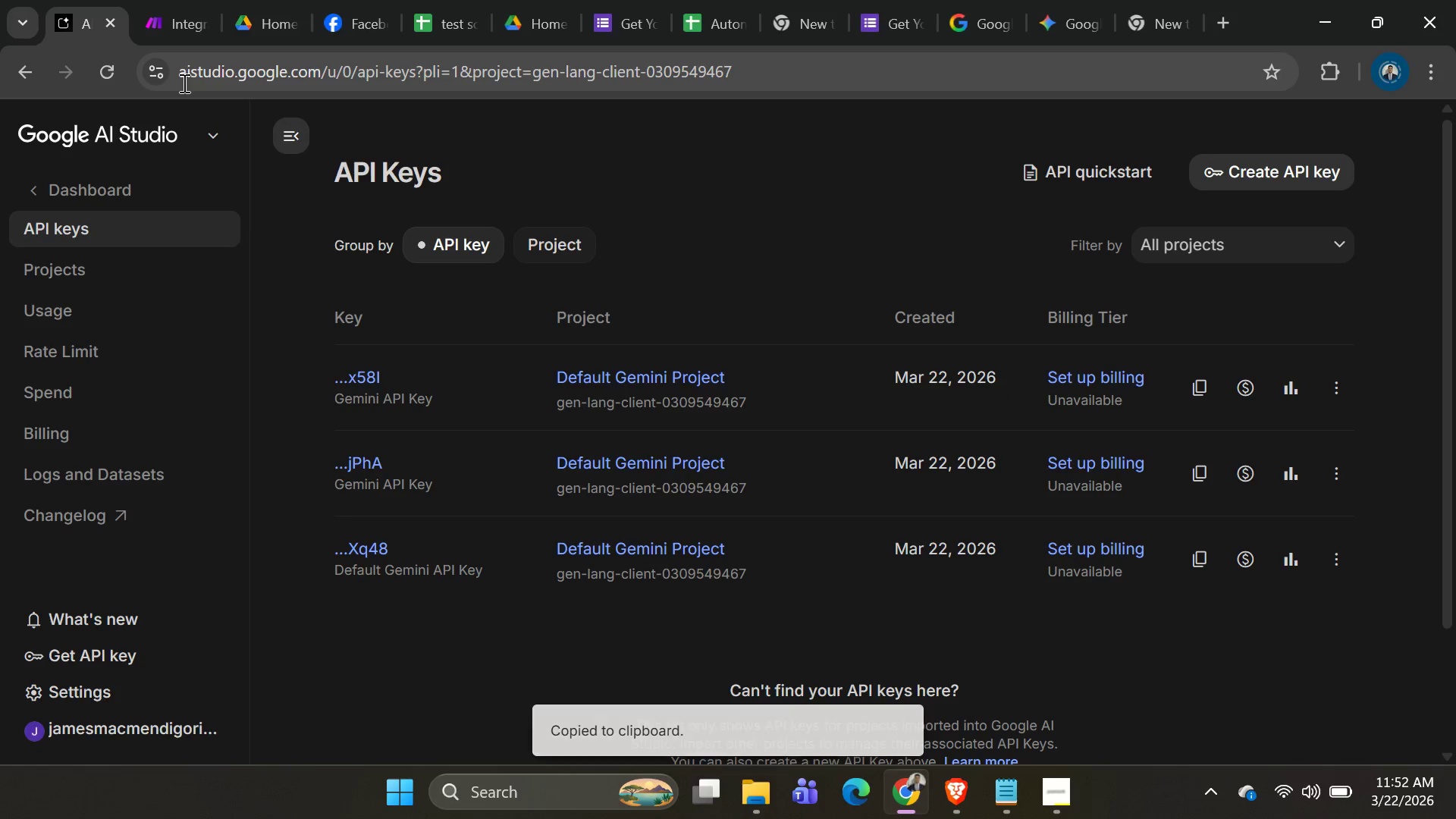 
left_click([184, 39])
 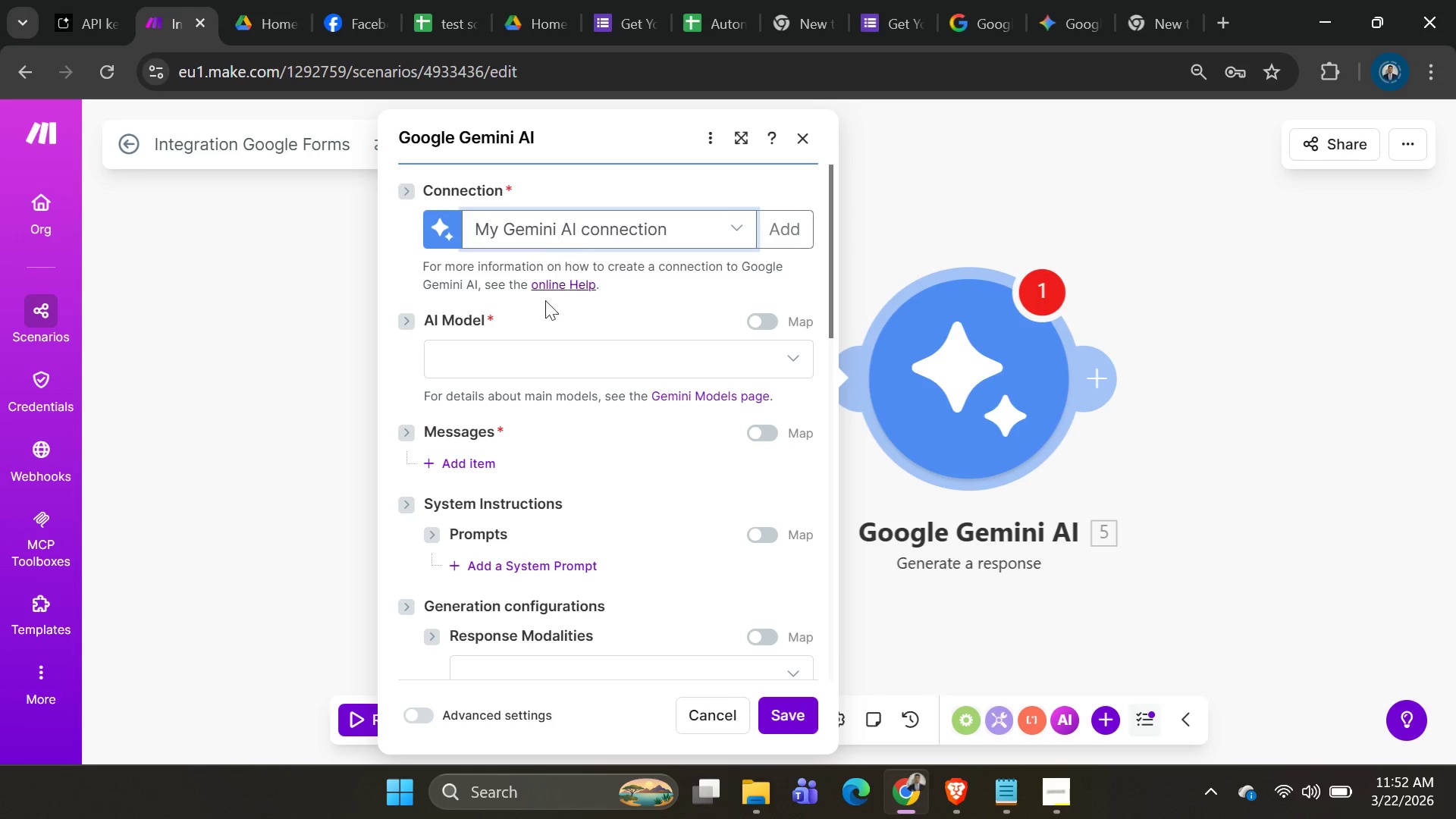 
left_click([529, 348])
 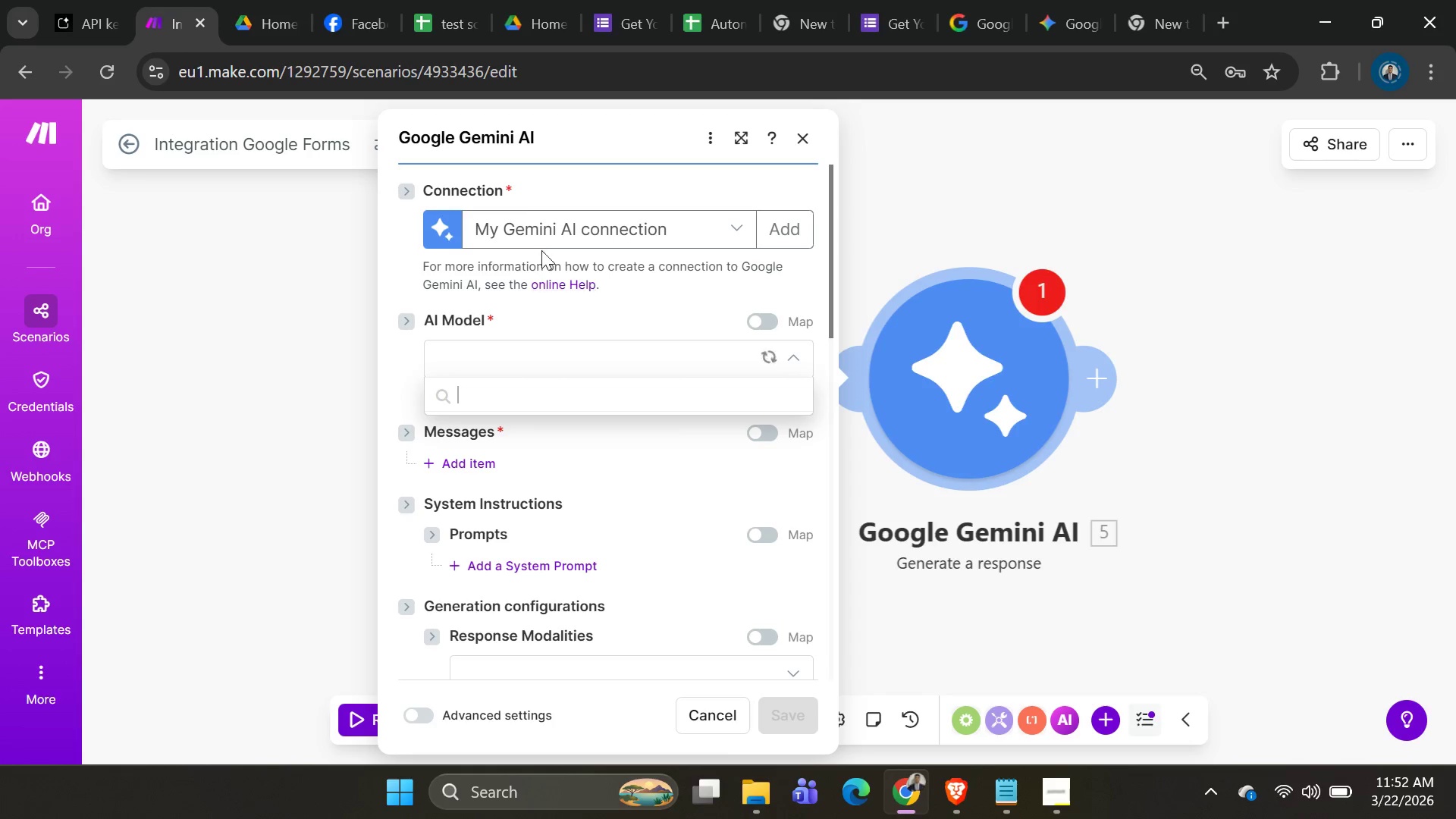 
left_click([541, 231])
 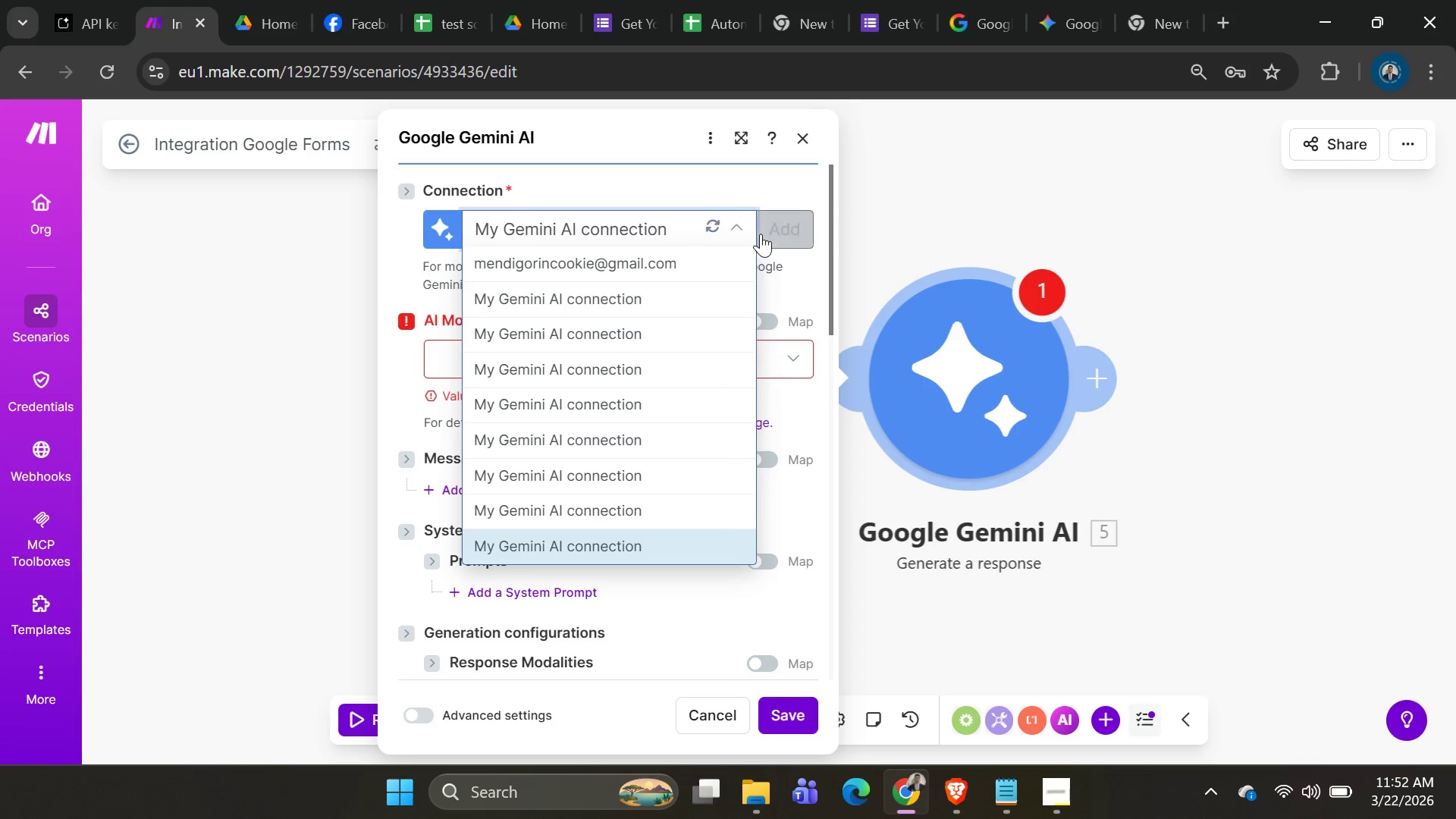 
left_click([769, 233])
 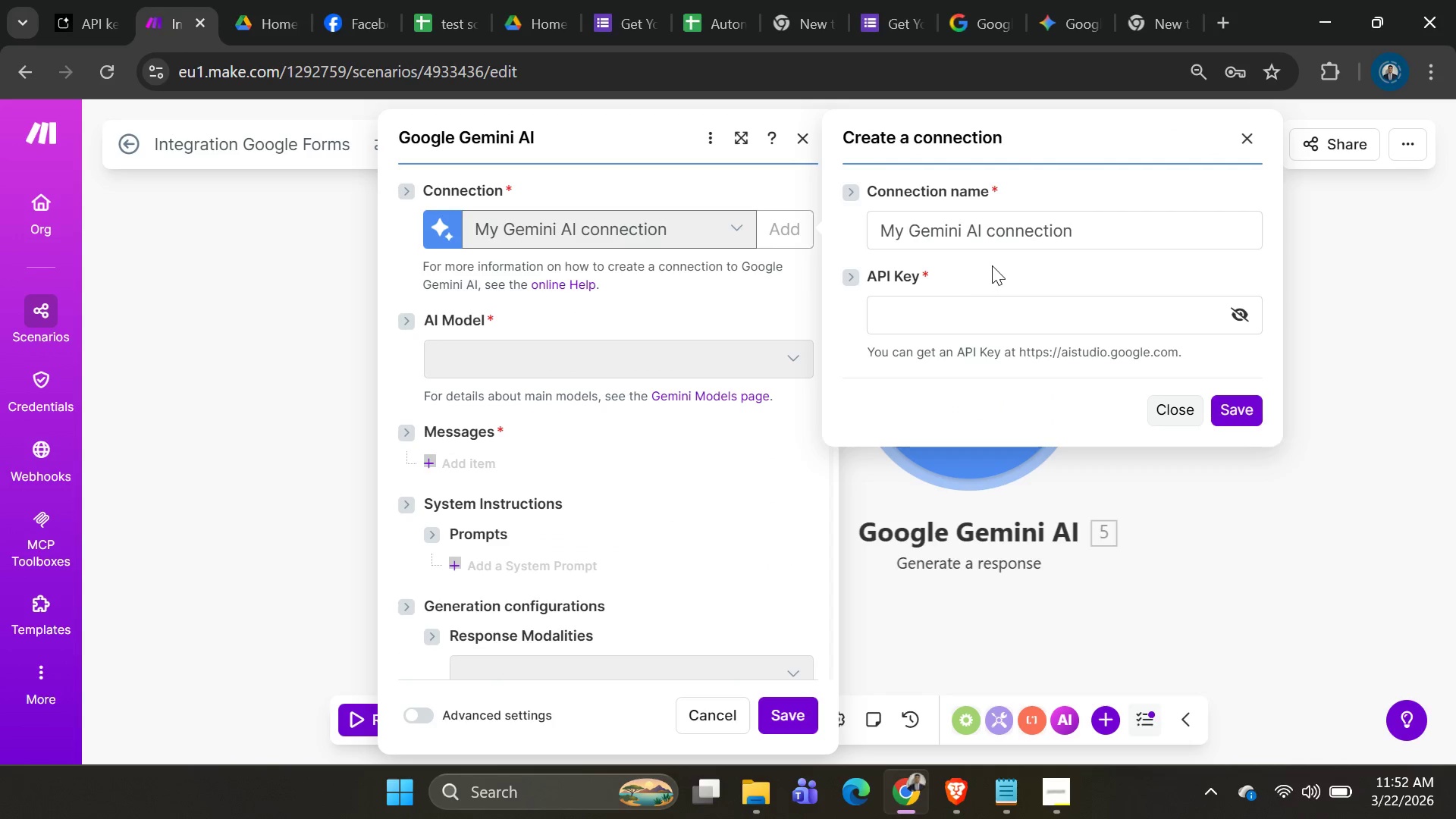 
left_click([1002, 309])
 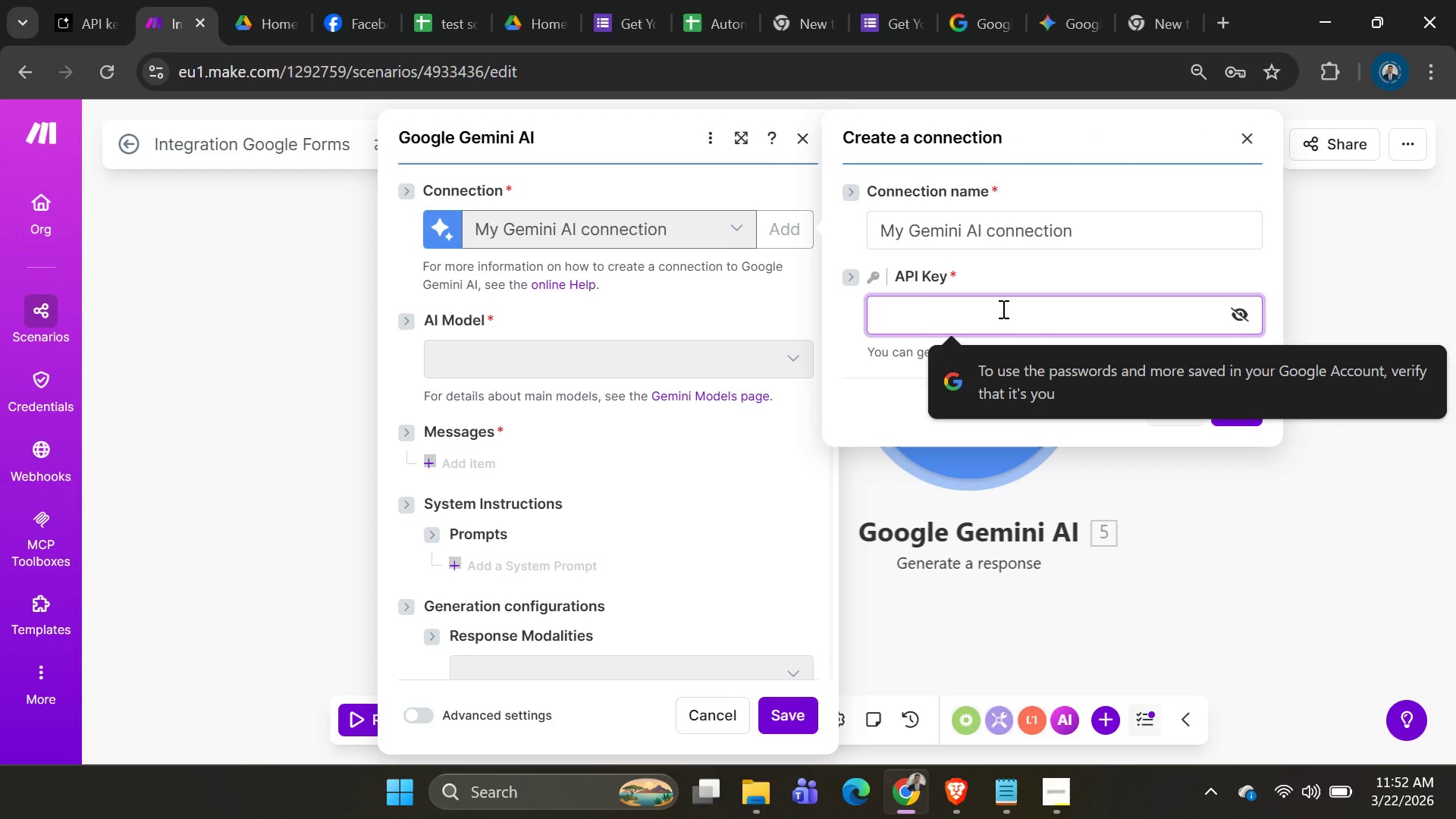 
key(Control+V)
 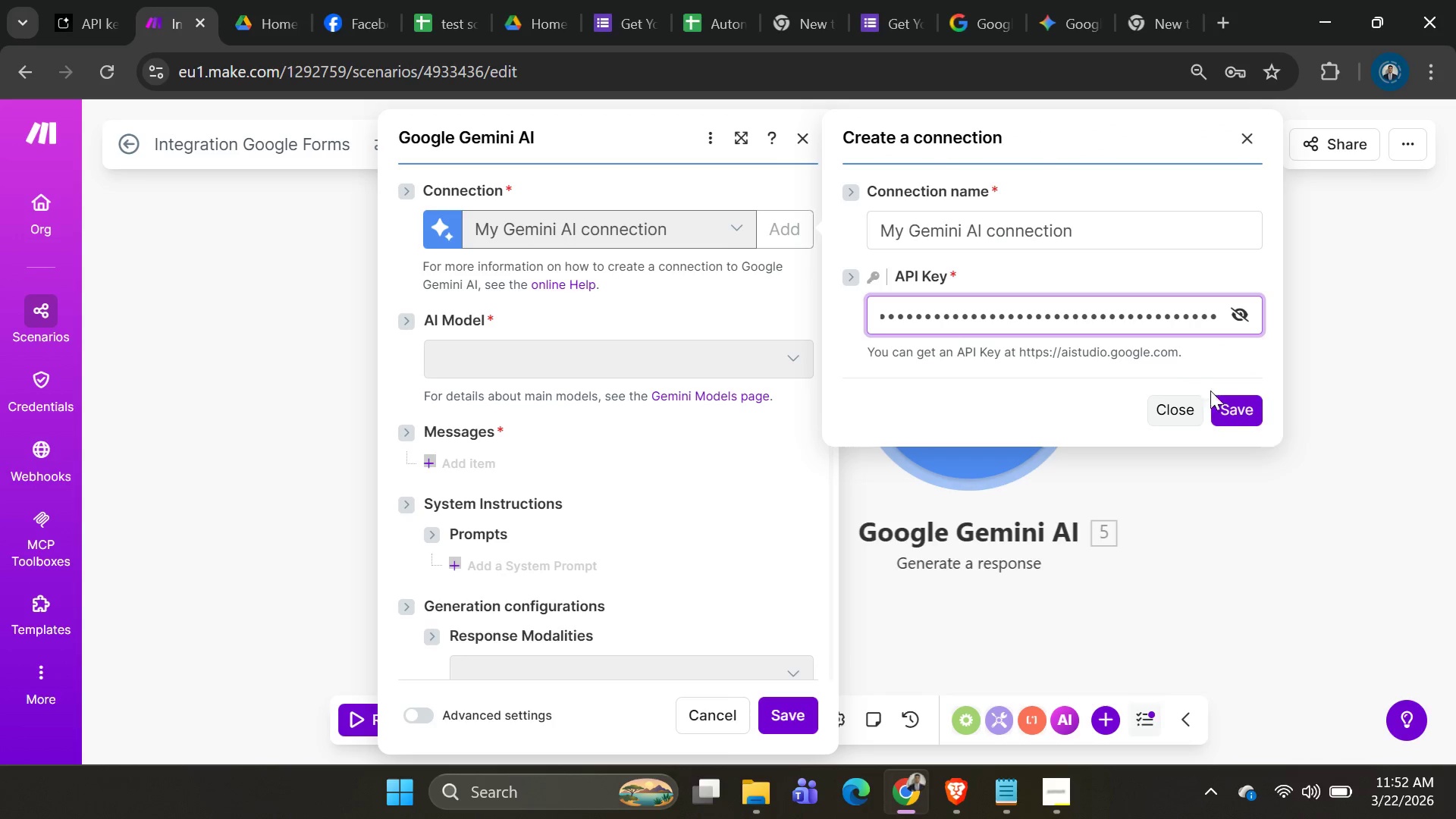 
left_click([1224, 405])
 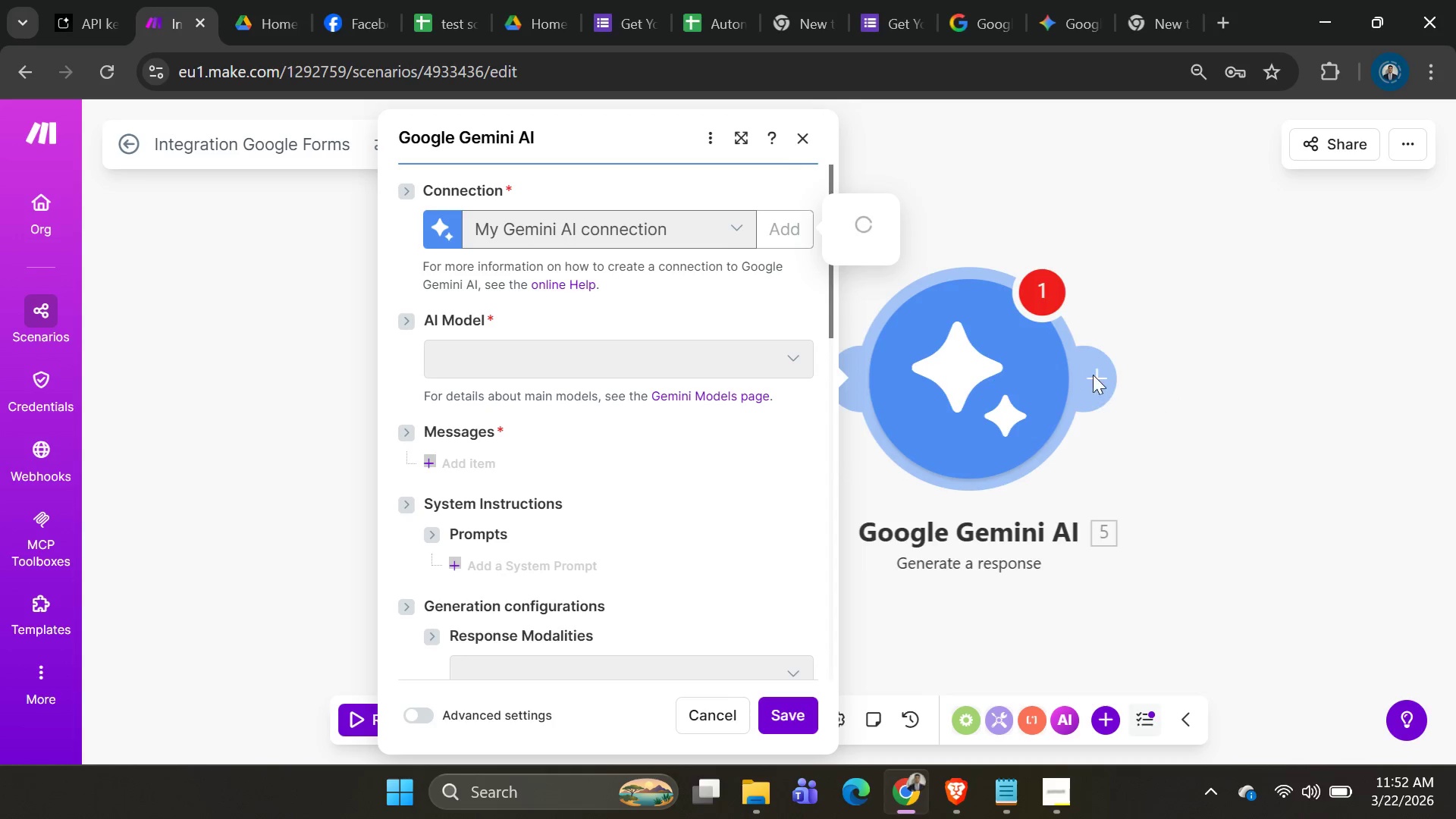 
mouse_move([903, 300])
 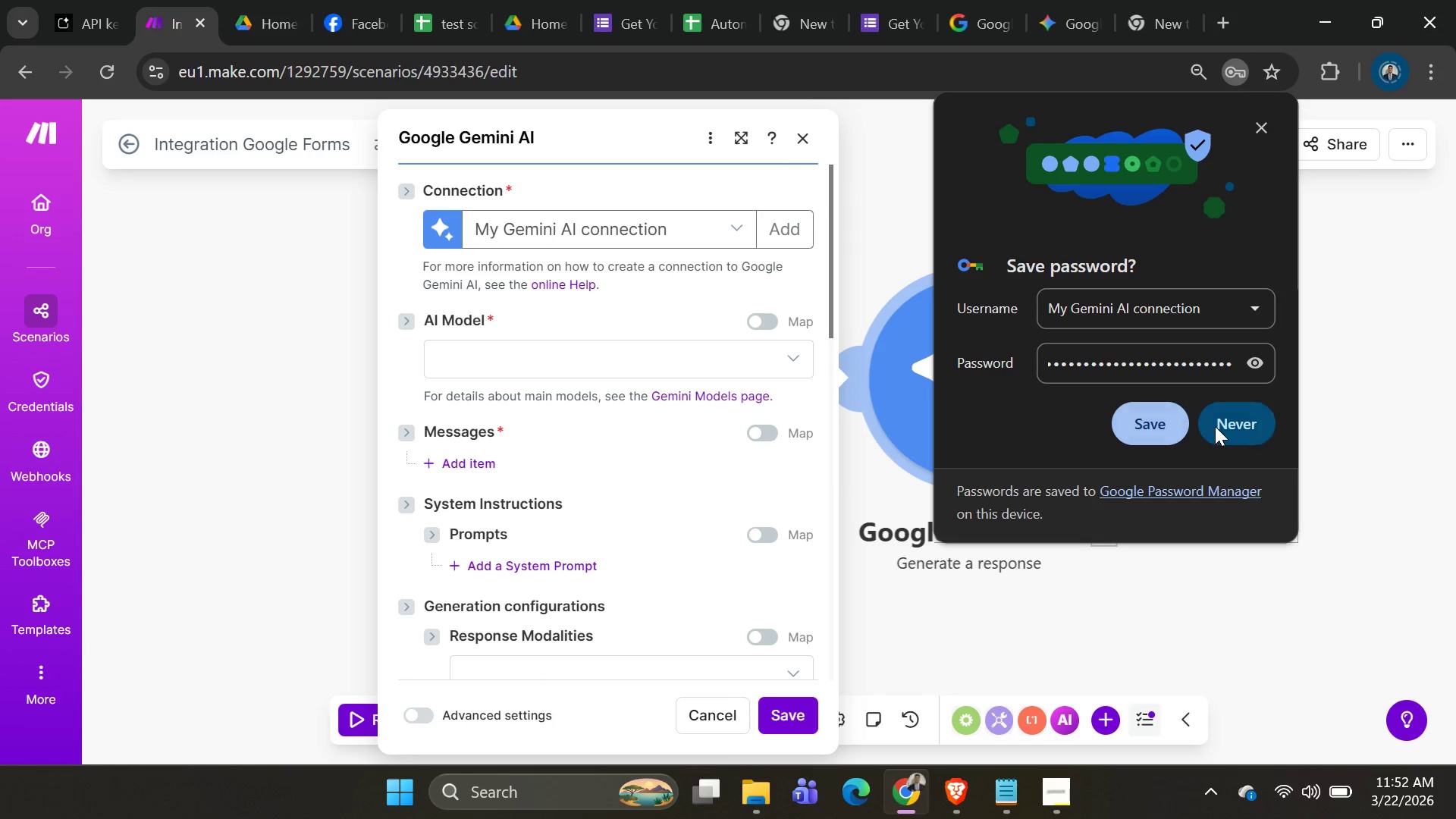 
left_click([1226, 426])
 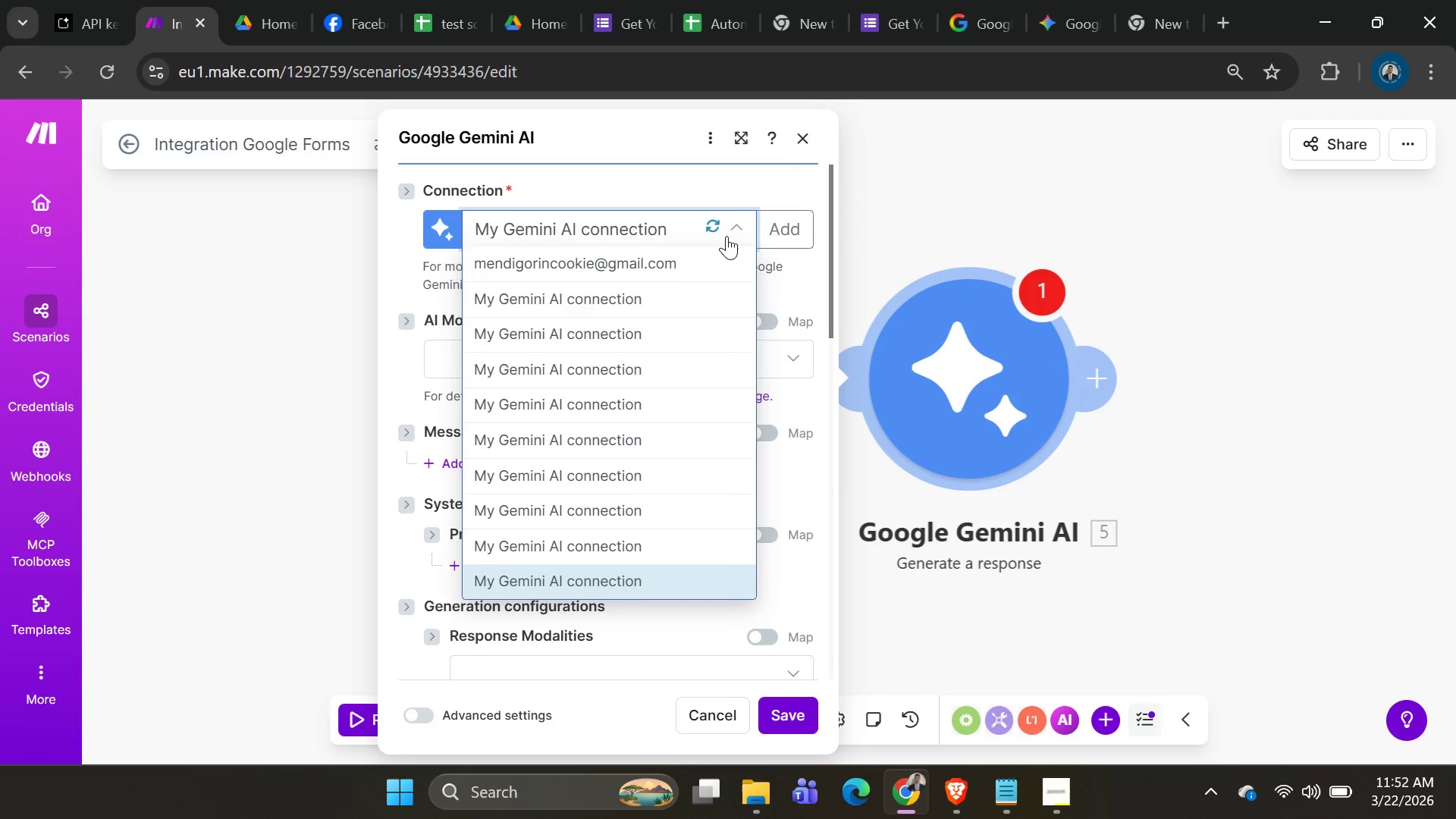 
left_click([726, 236])
 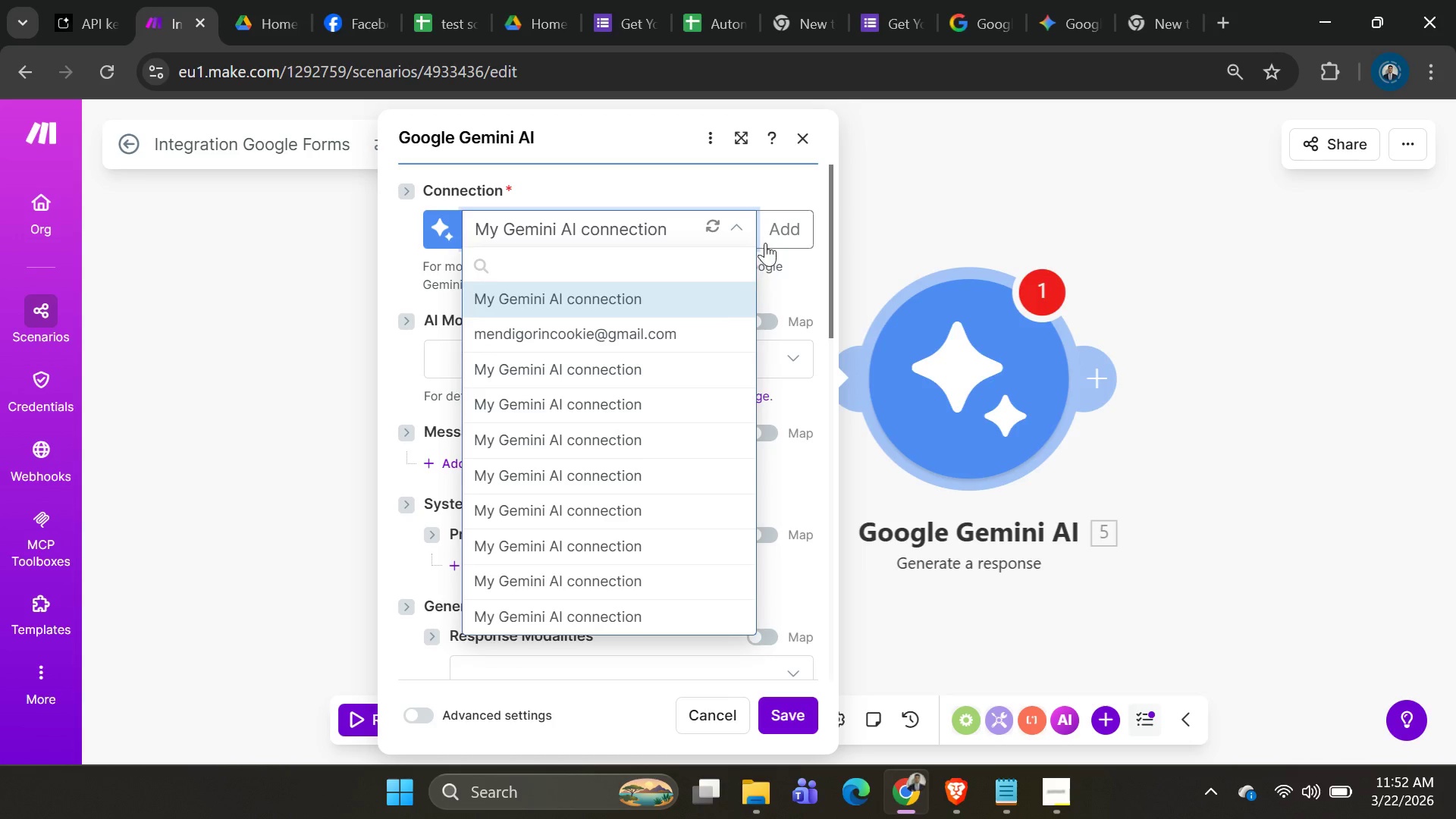 
left_click([739, 228])
 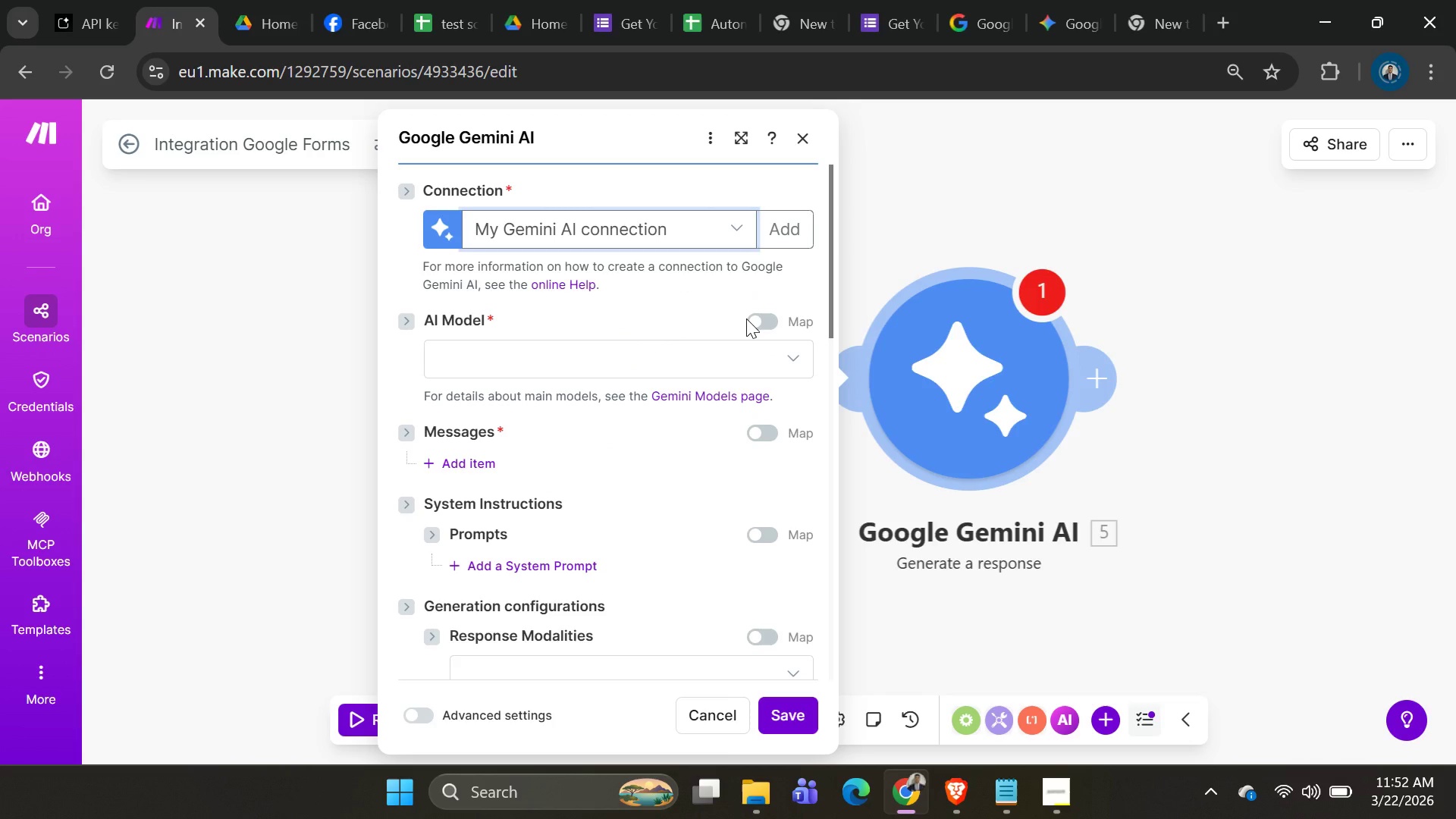 
wait(8.22)
 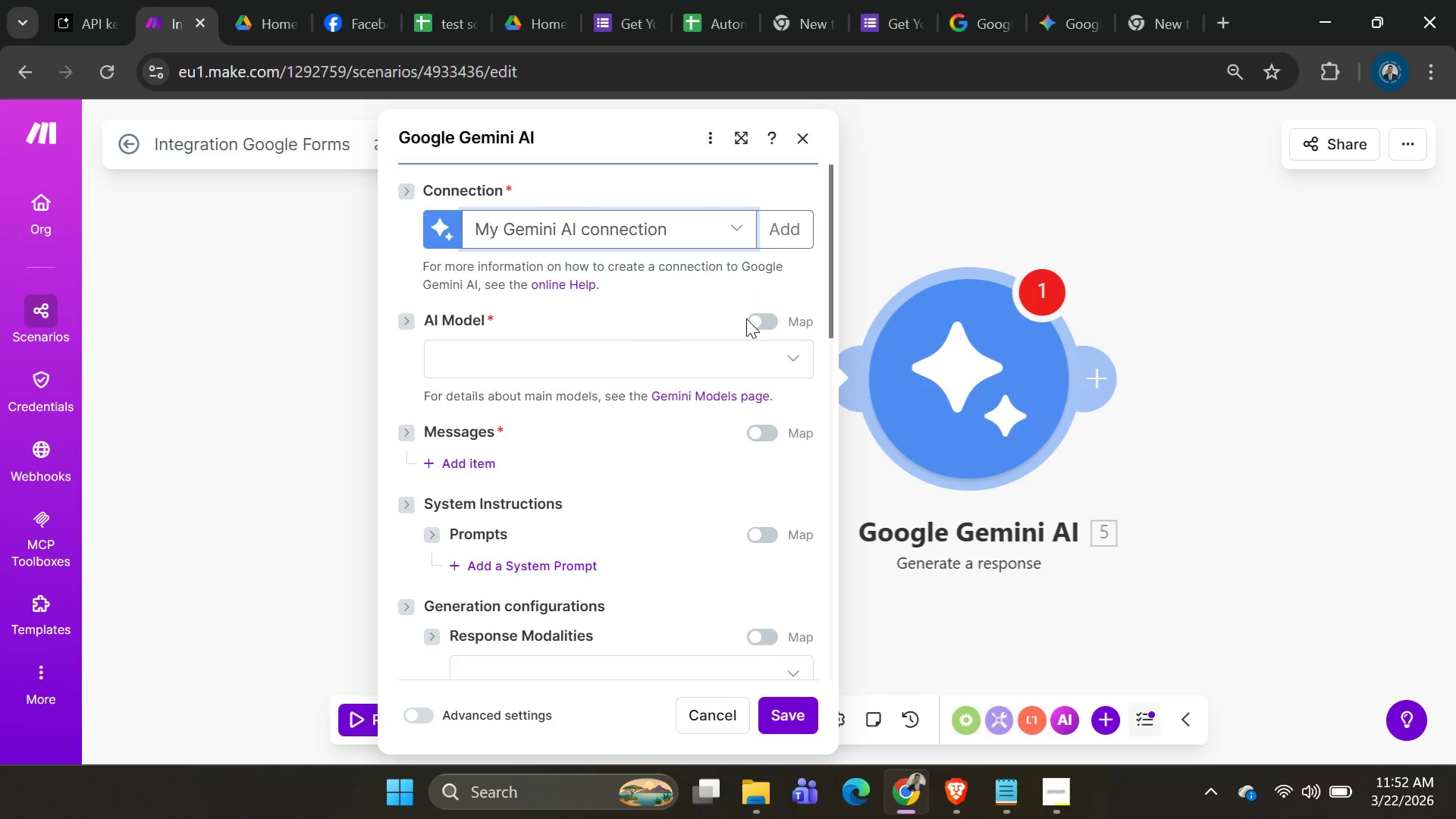 
left_click([780, 369])
 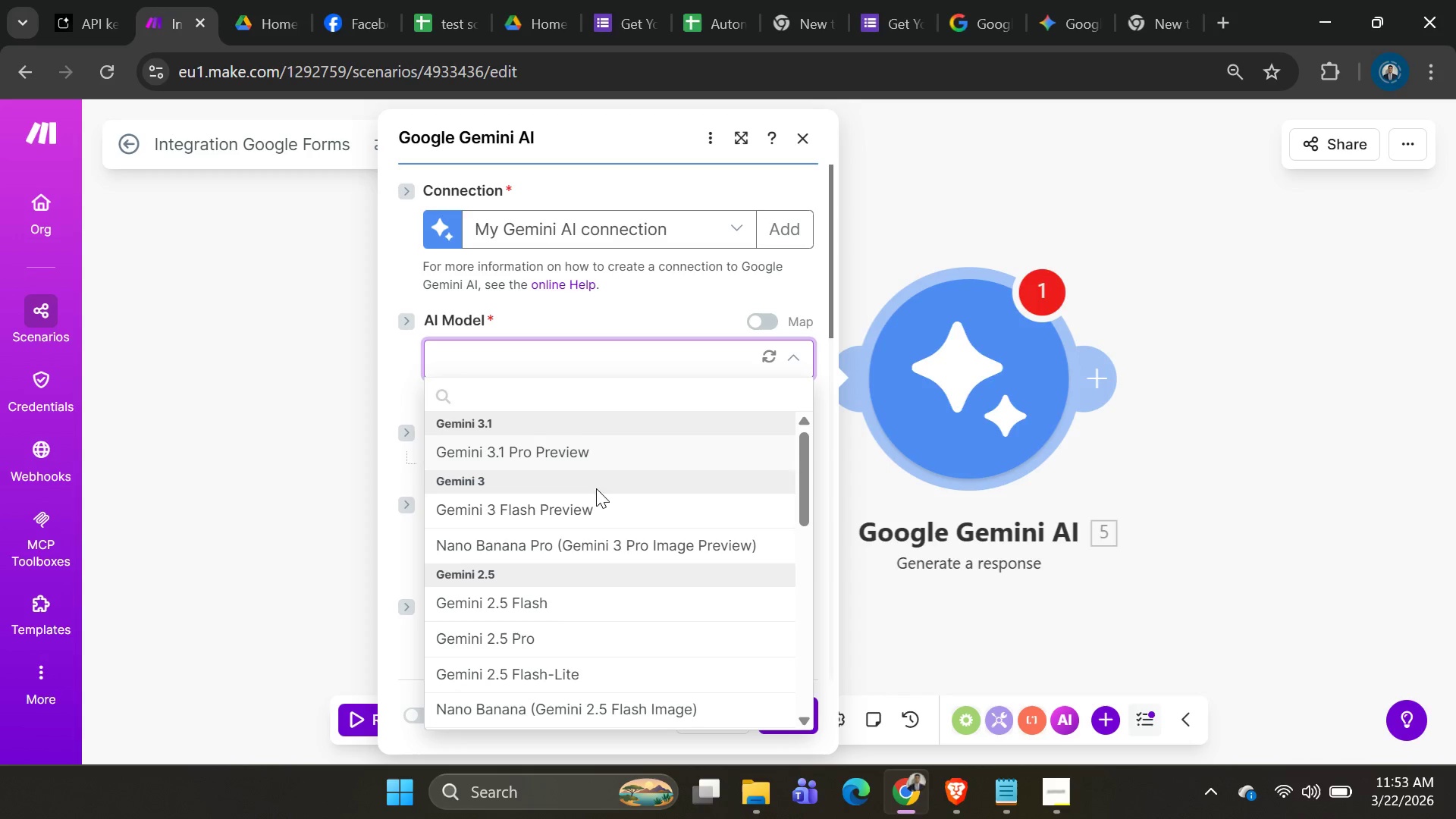 
left_click([548, 595])
 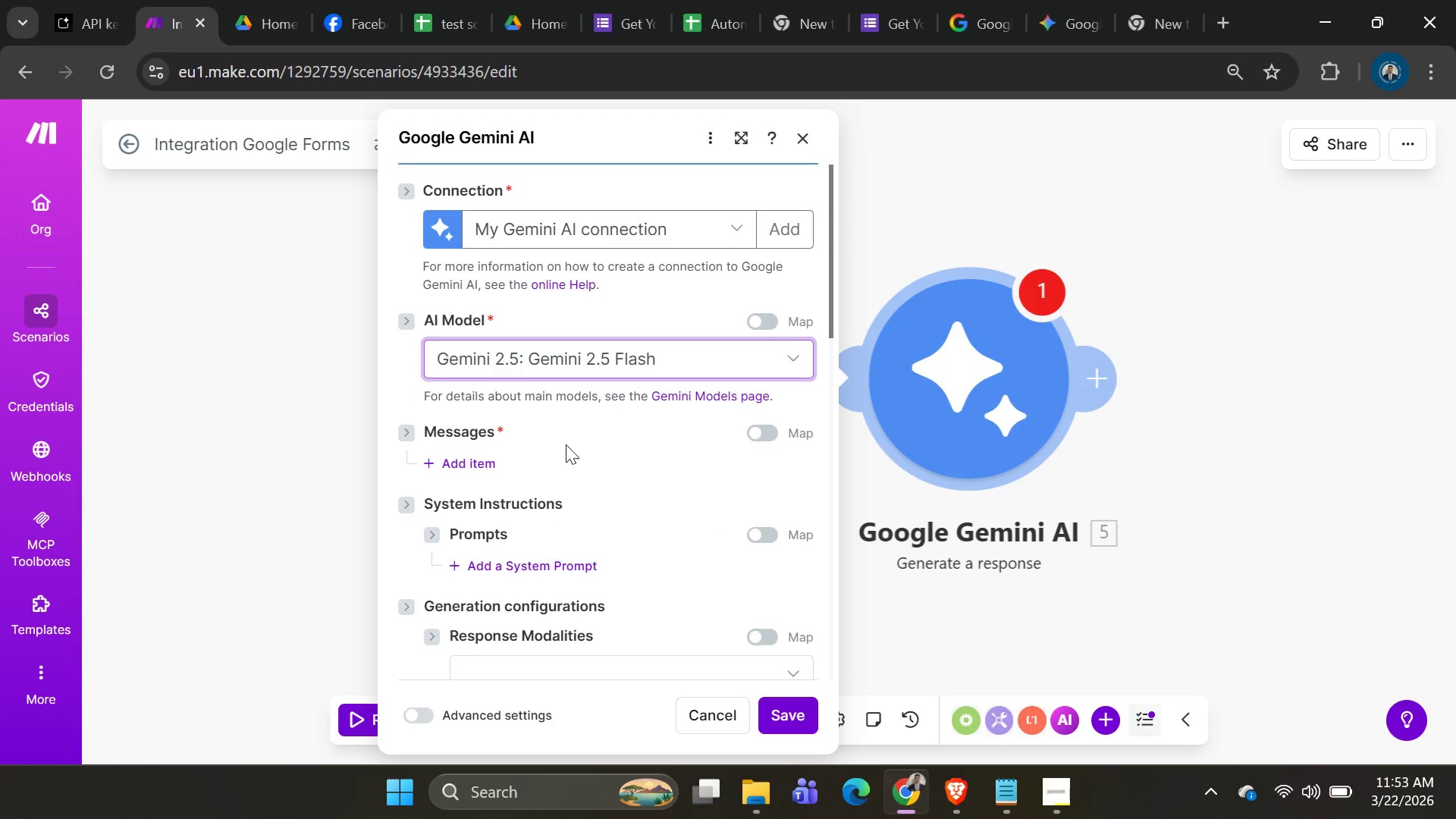 
scroll: coordinate [578, 416], scroll_direction: down, amount: 2.0
 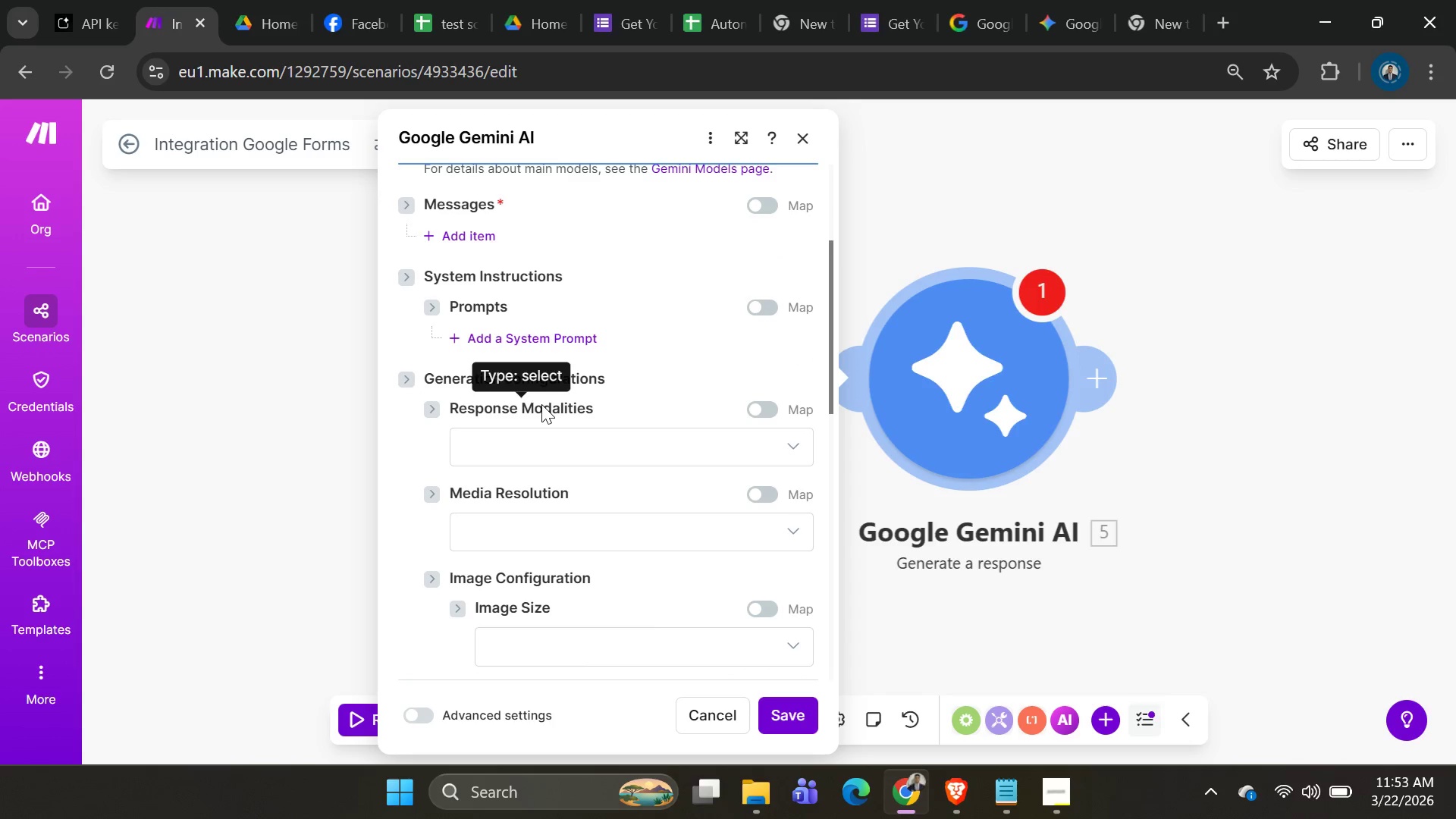 
scroll: coordinate [536, 404], scroll_direction: up, amount: 2.0
 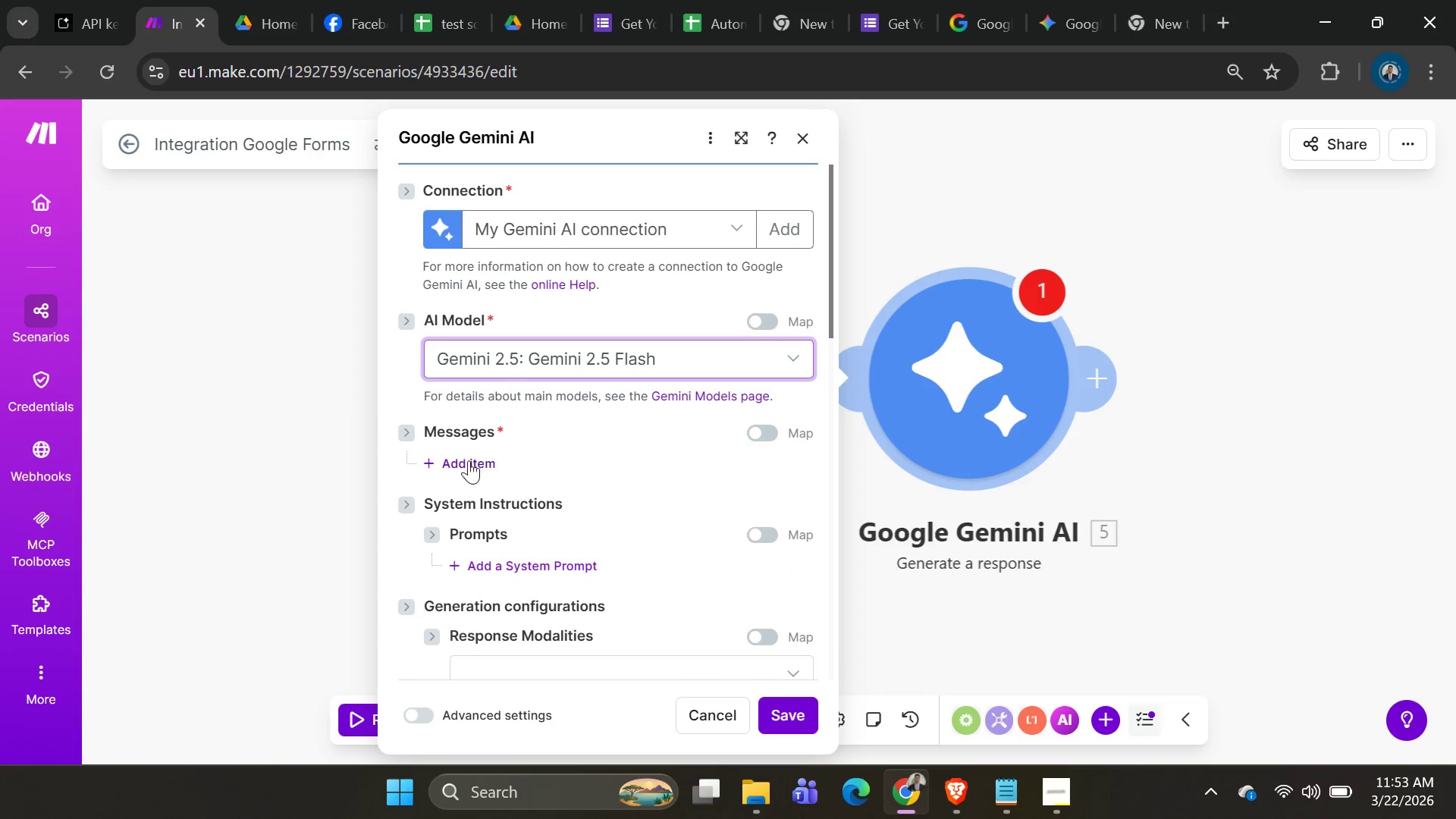 
left_click([466, 463])
 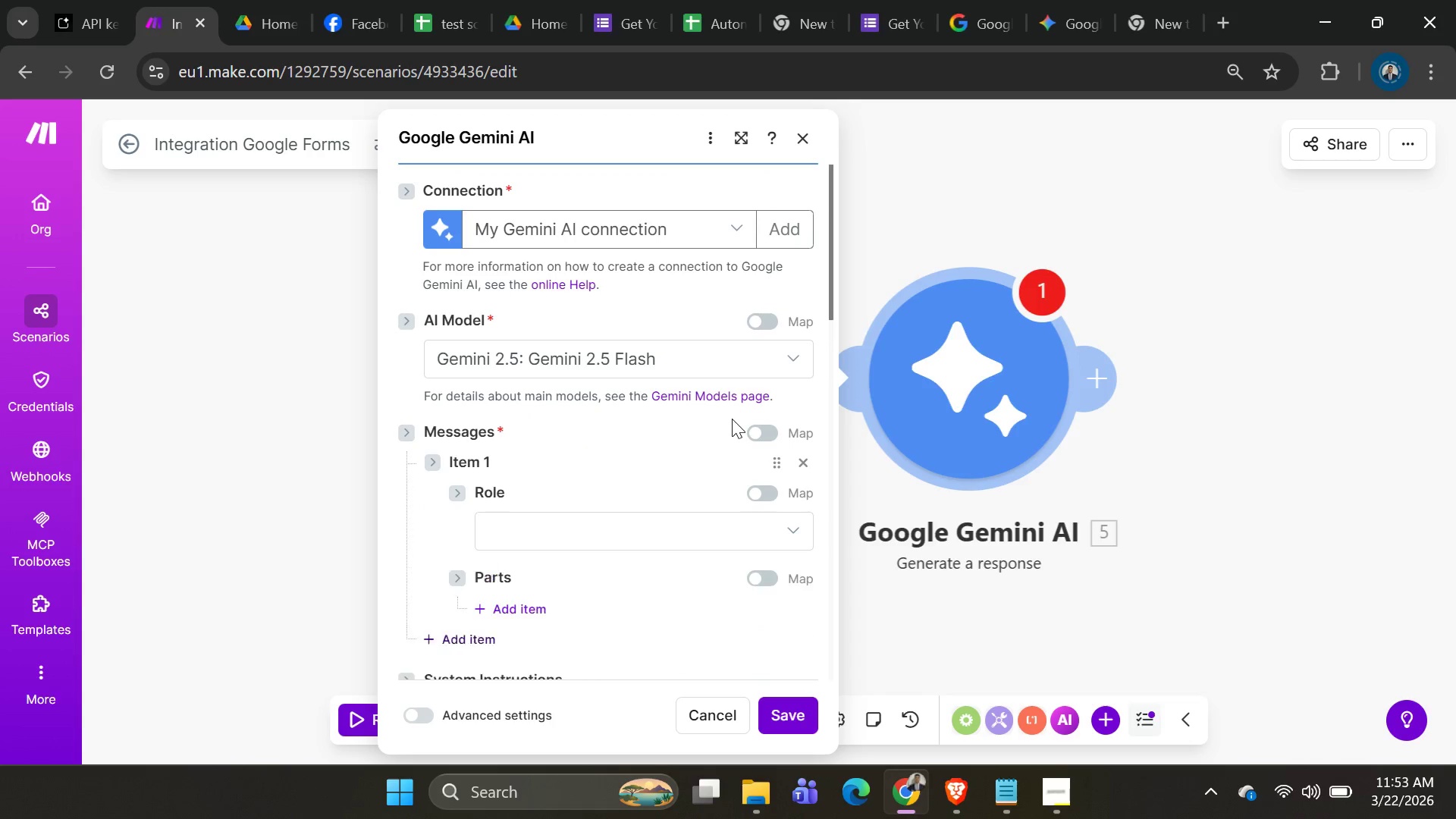 
scroll: coordinate [732, 419], scroll_direction: down, amount: 3.0
 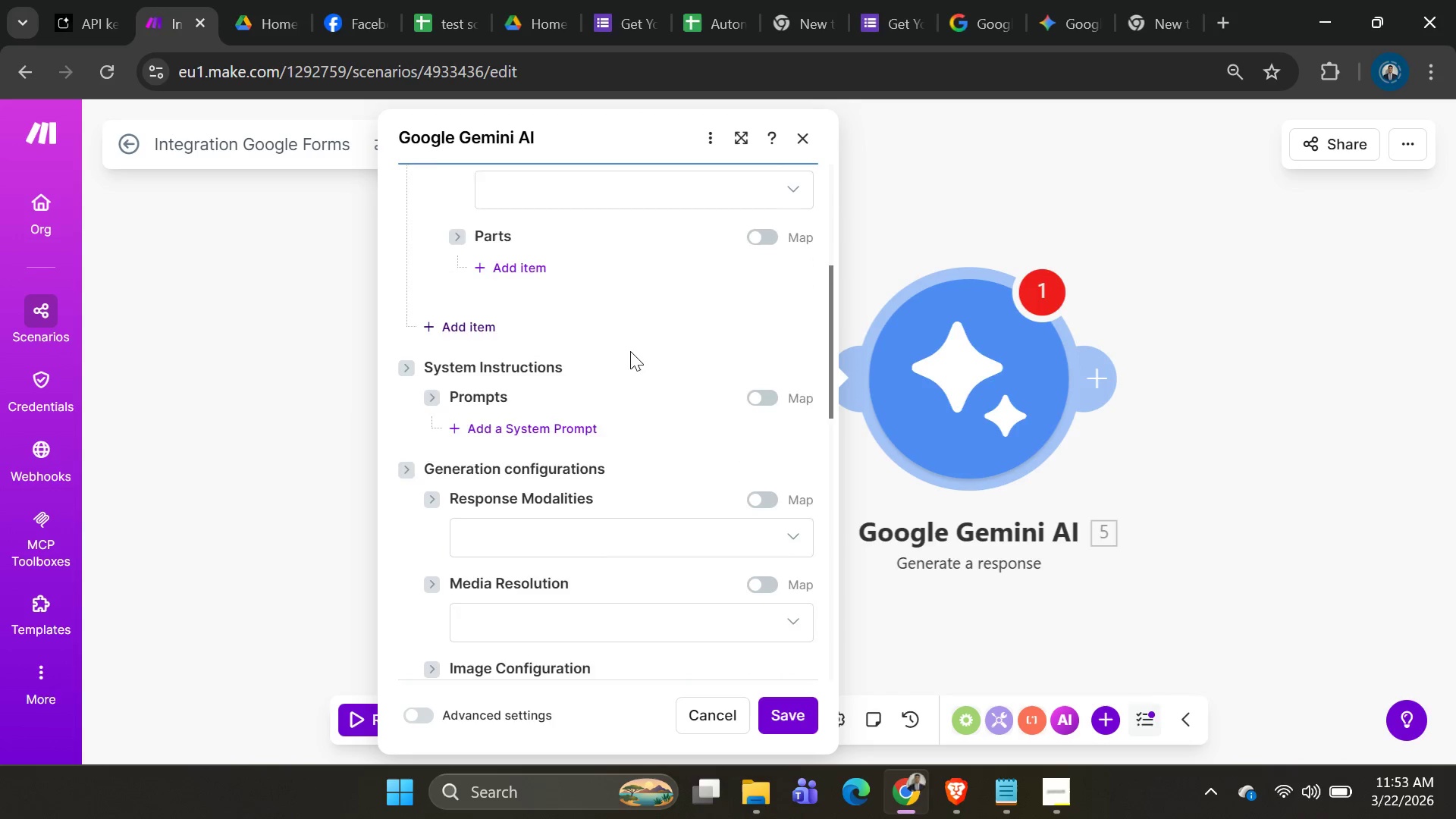 
scroll: coordinate [630, 351], scroll_direction: up, amount: 1.0
 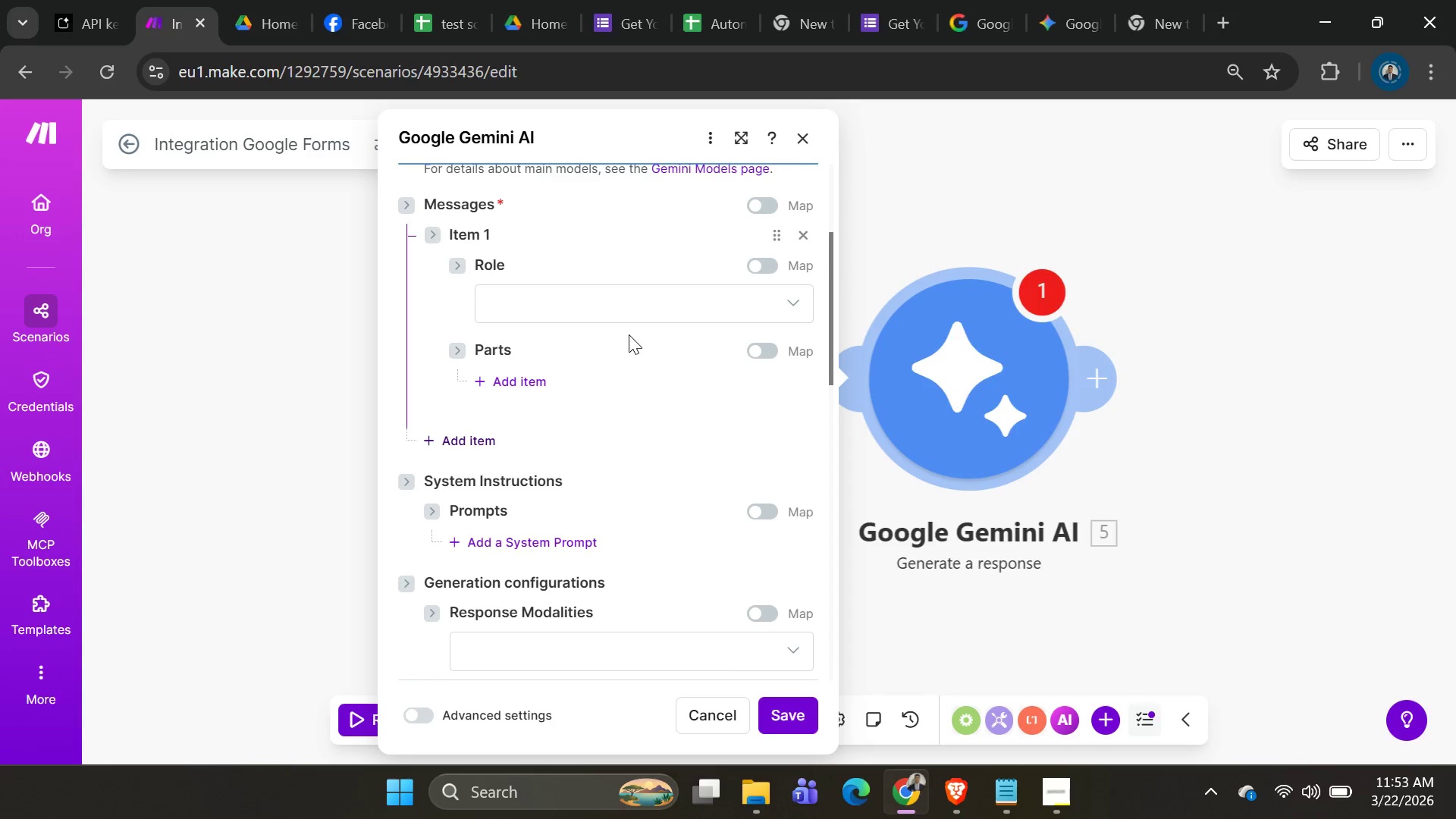 
left_click([647, 321])
 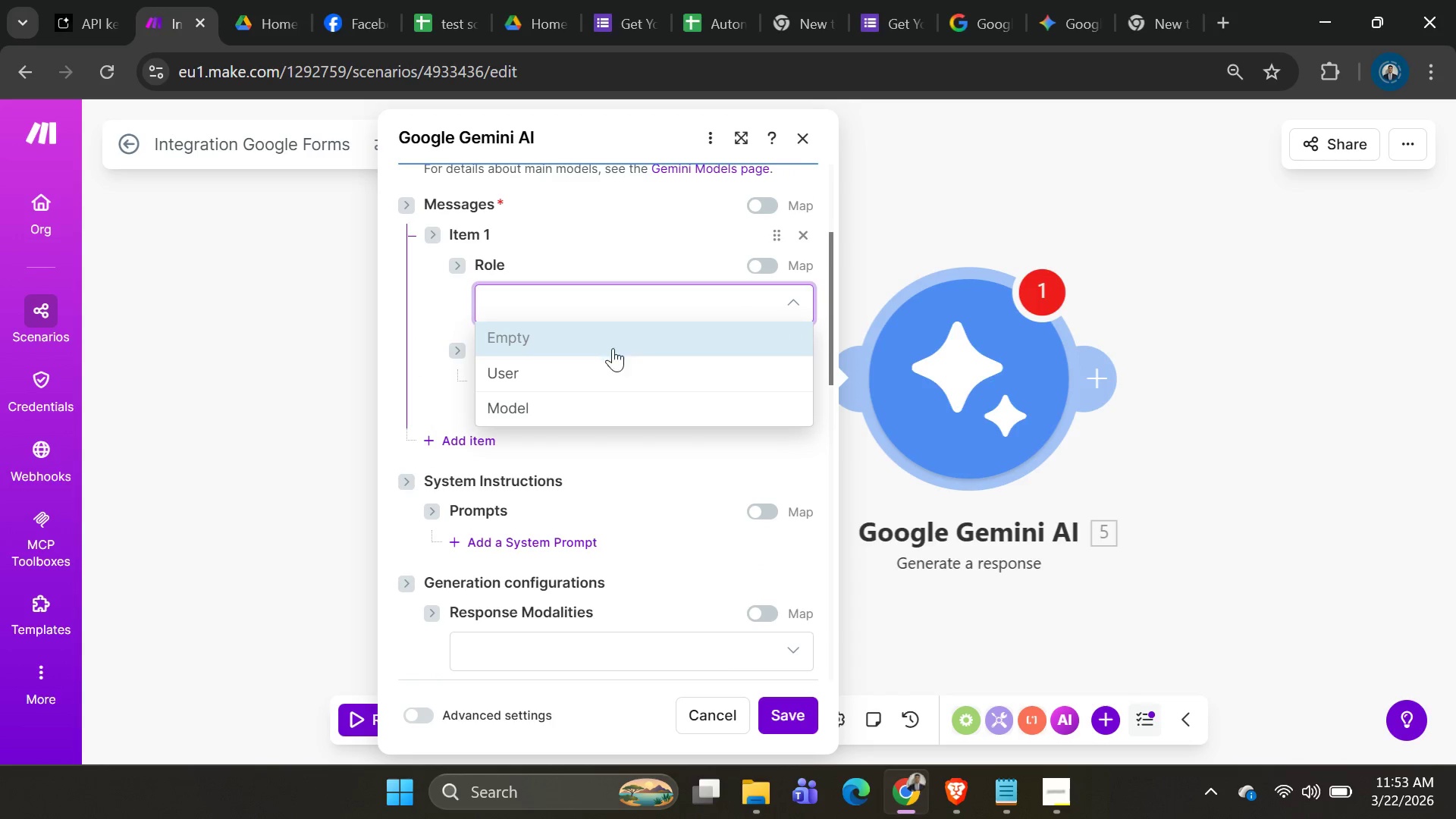 
left_click([601, 372])
 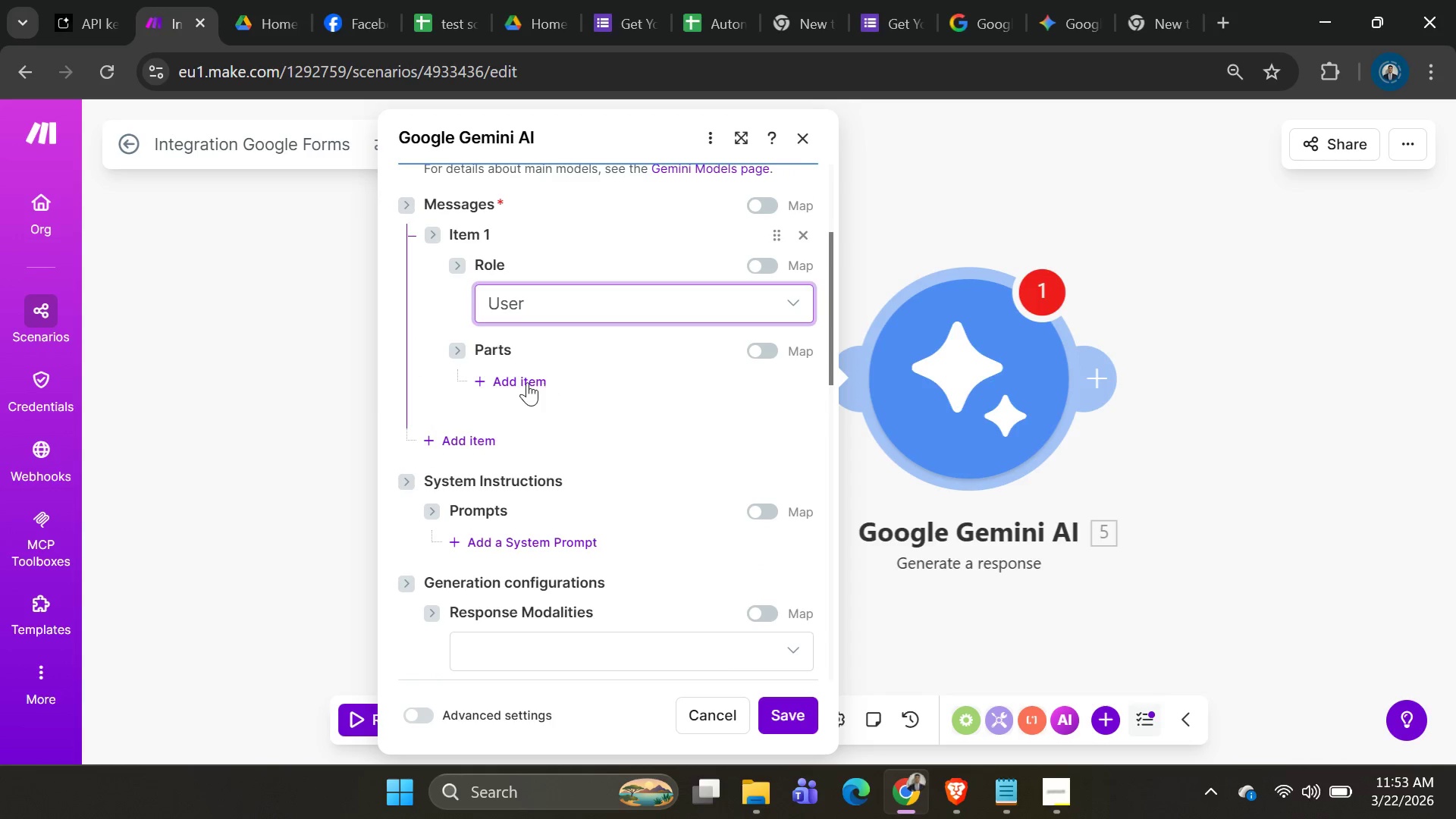 
left_click([527, 382])
 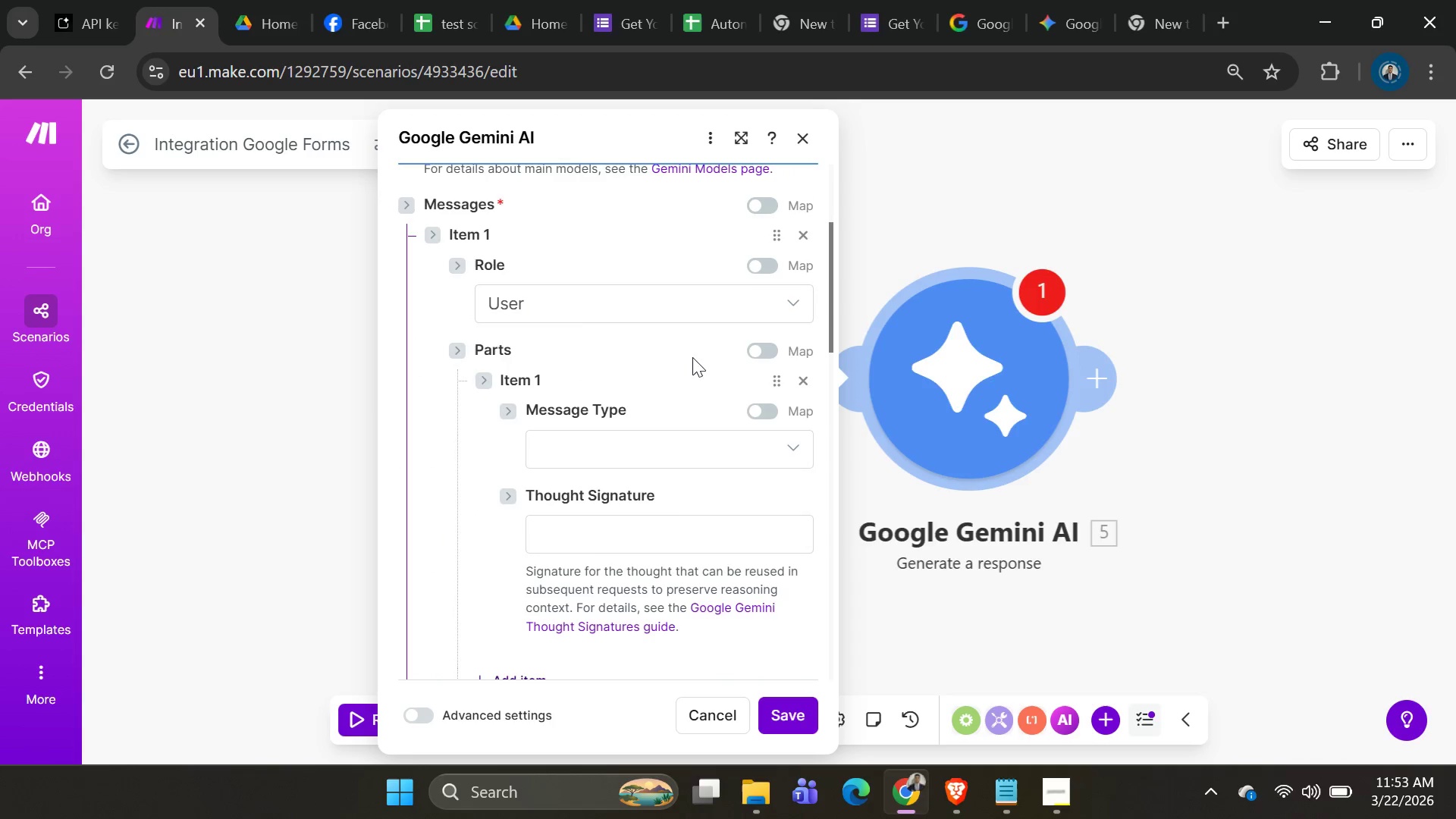 
scroll: coordinate [715, 379], scroll_direction: down, amount: 2.0
 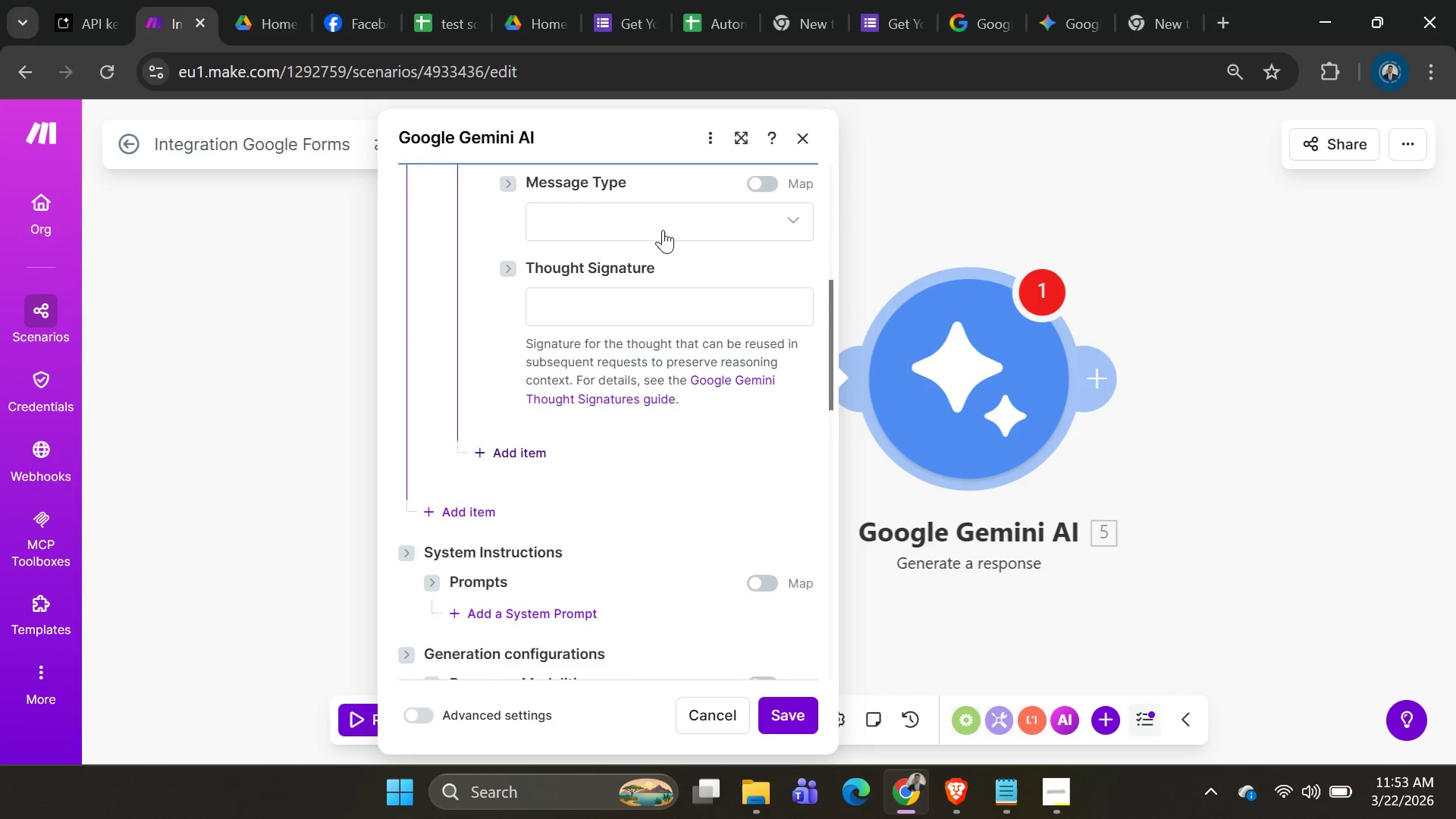 
left_click([661, 225])
 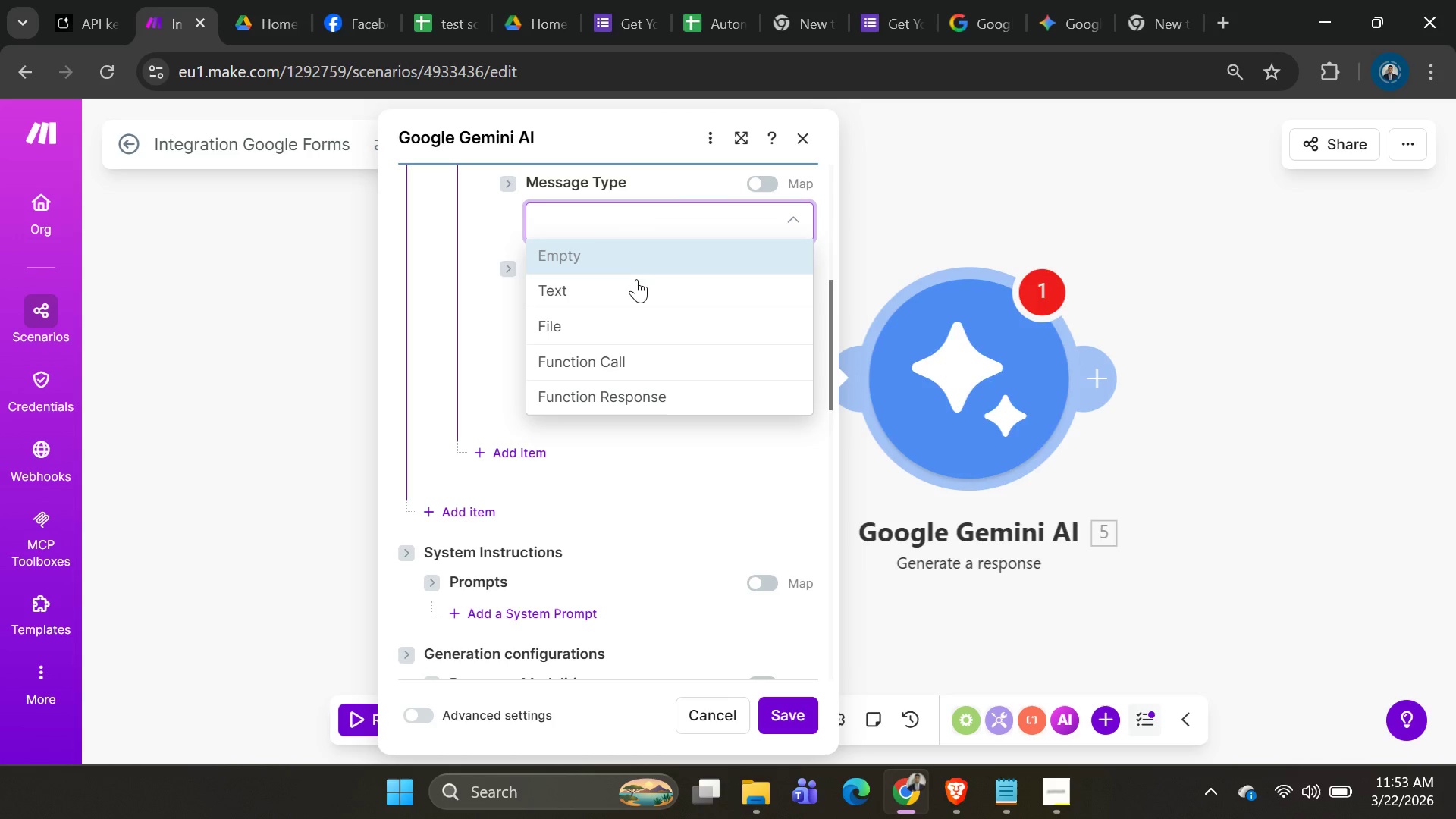 
left_click([633, 284])
 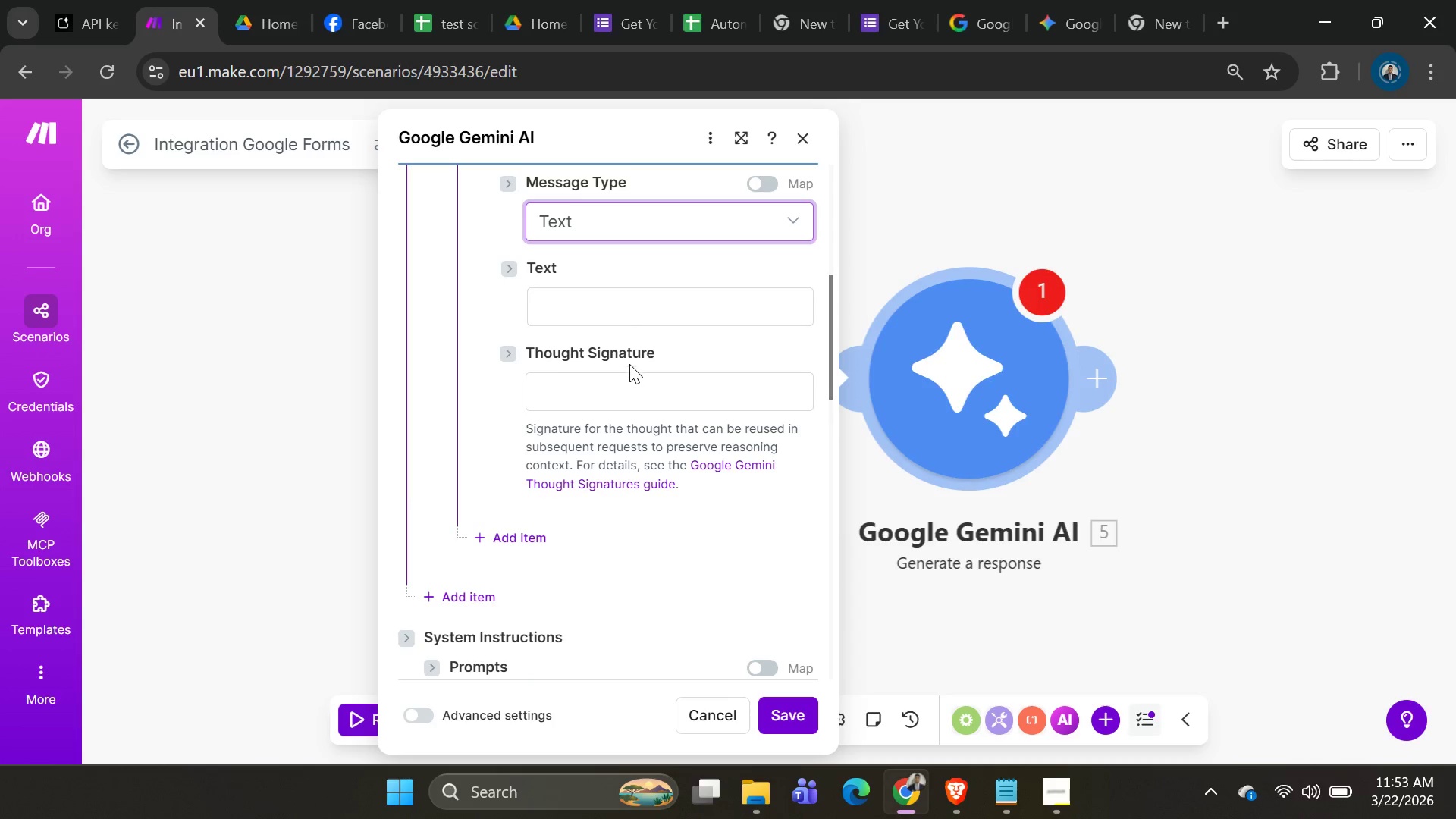 
left_click([632, 318])
 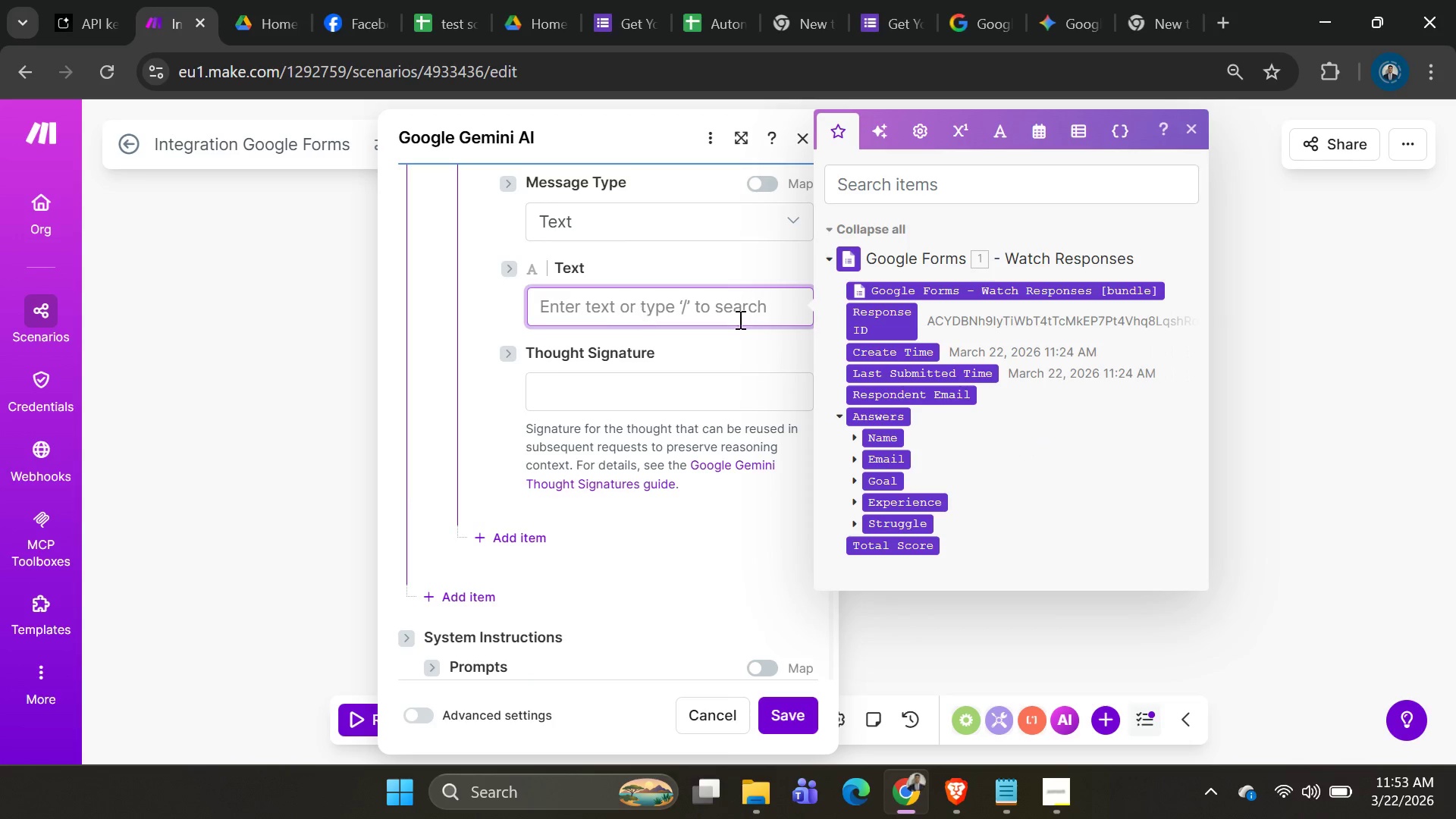 
key(Alt+AltLeft)
 